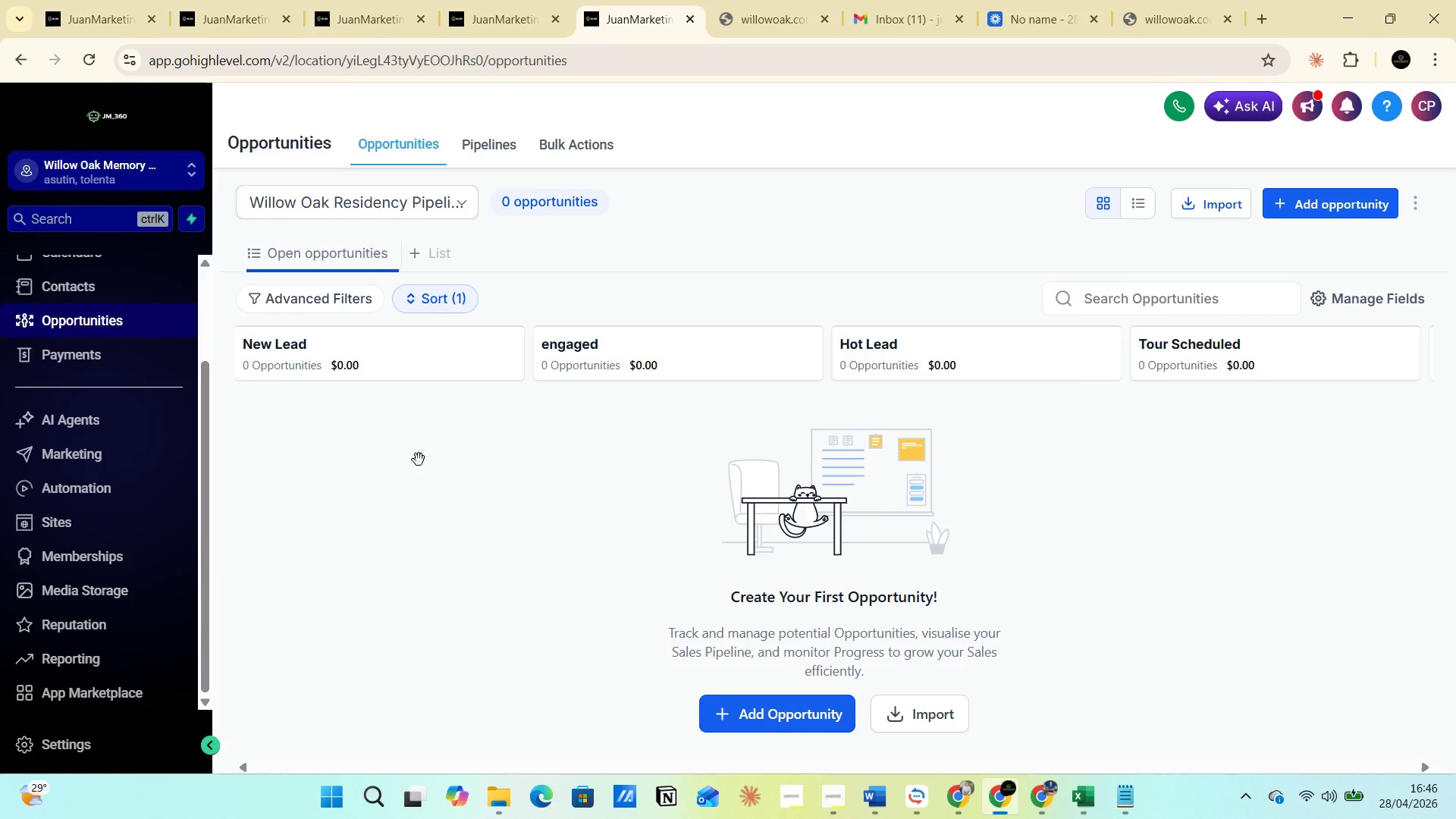 
wait(27.16)
 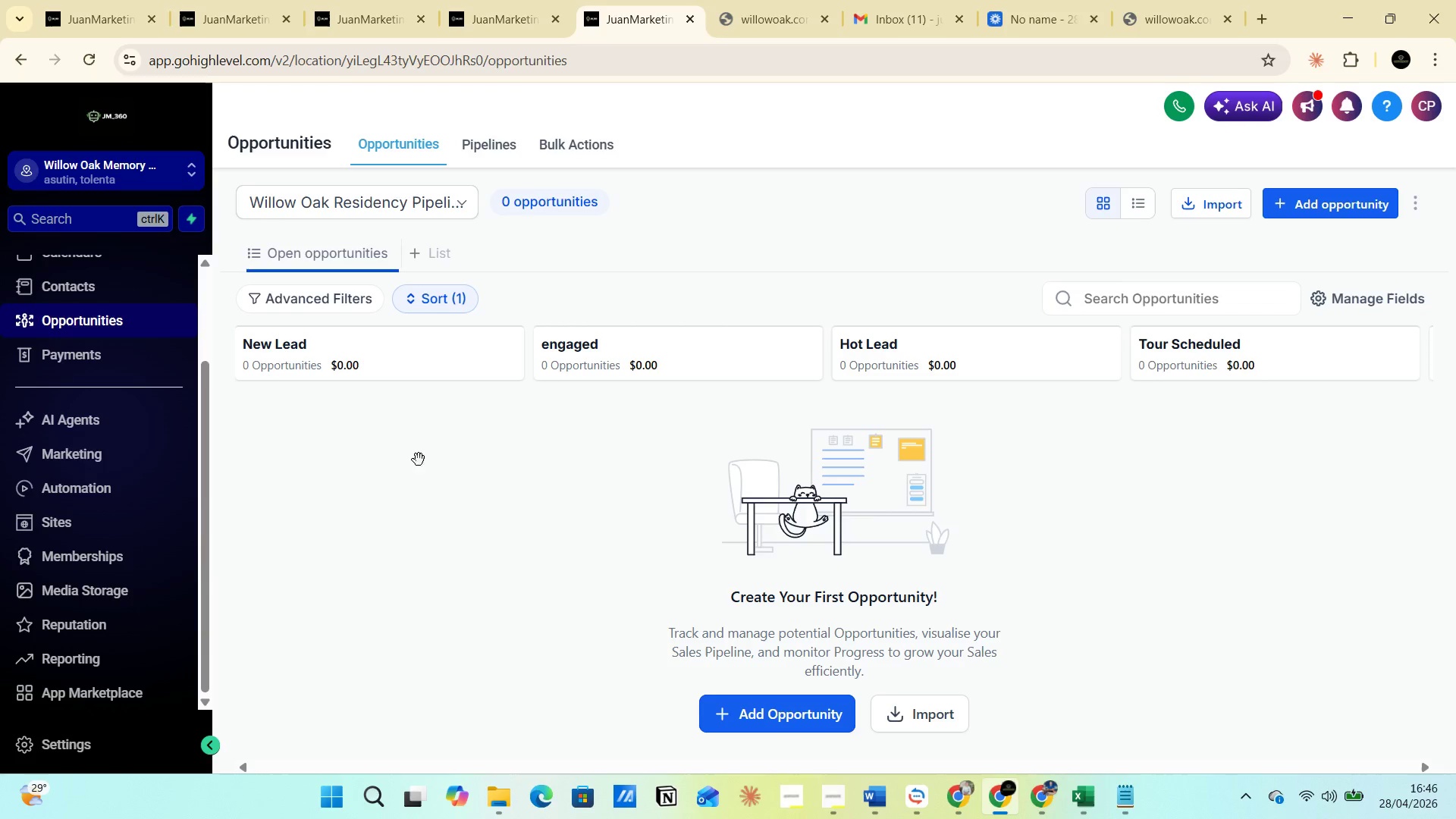 
left_click([1266, 16])
 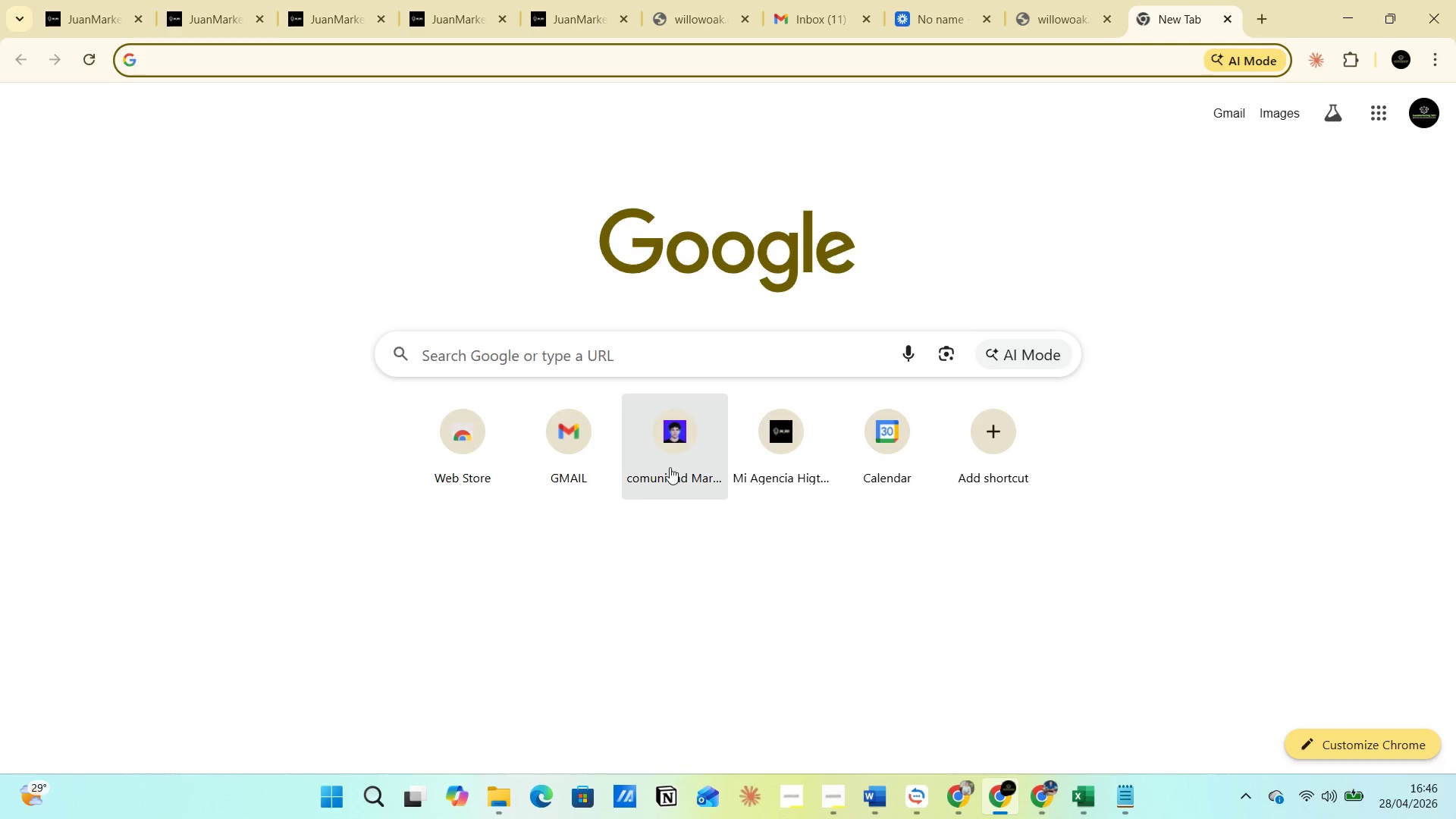 
left_click([779, 444])
 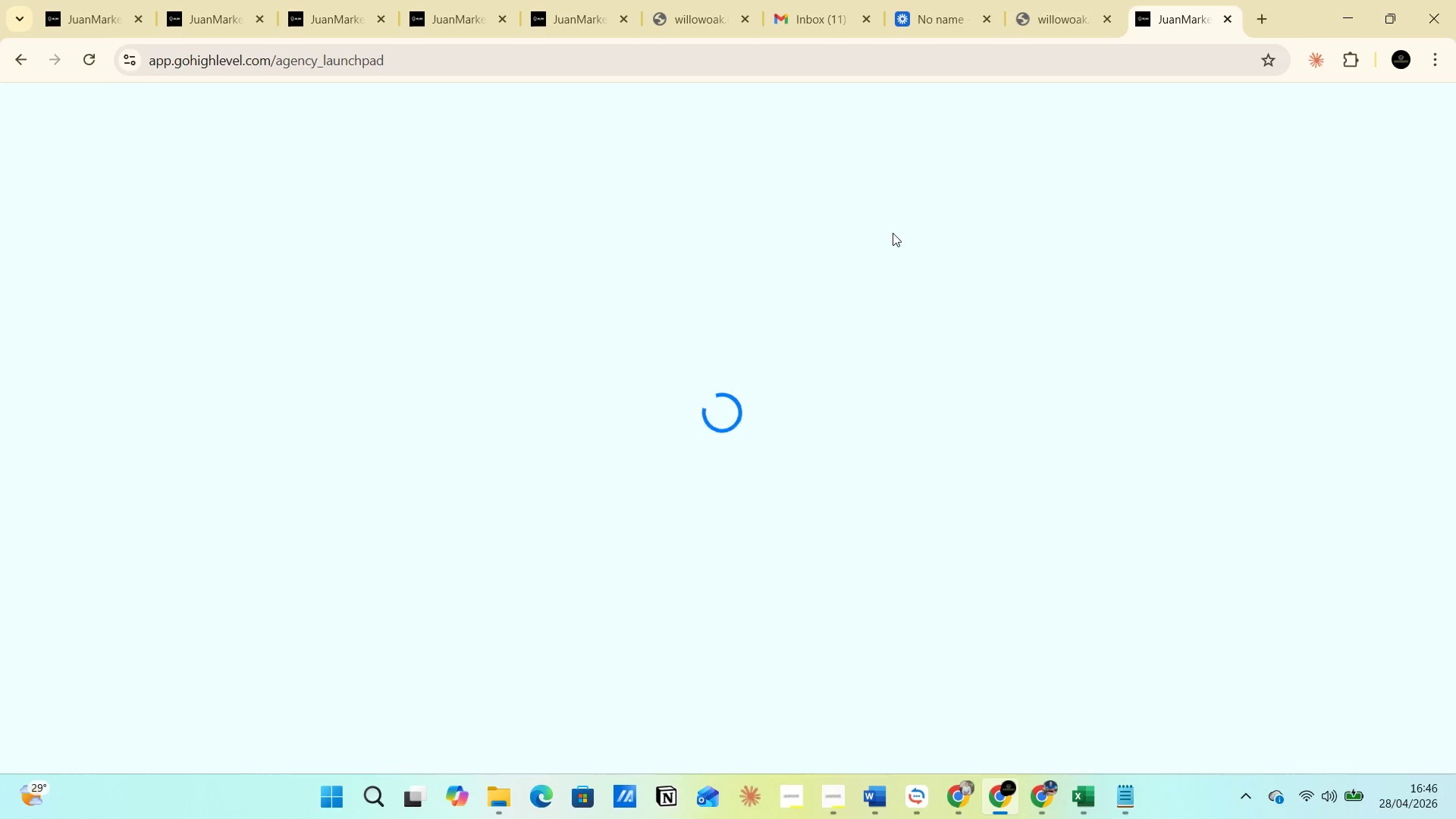 
wait(8.41)
 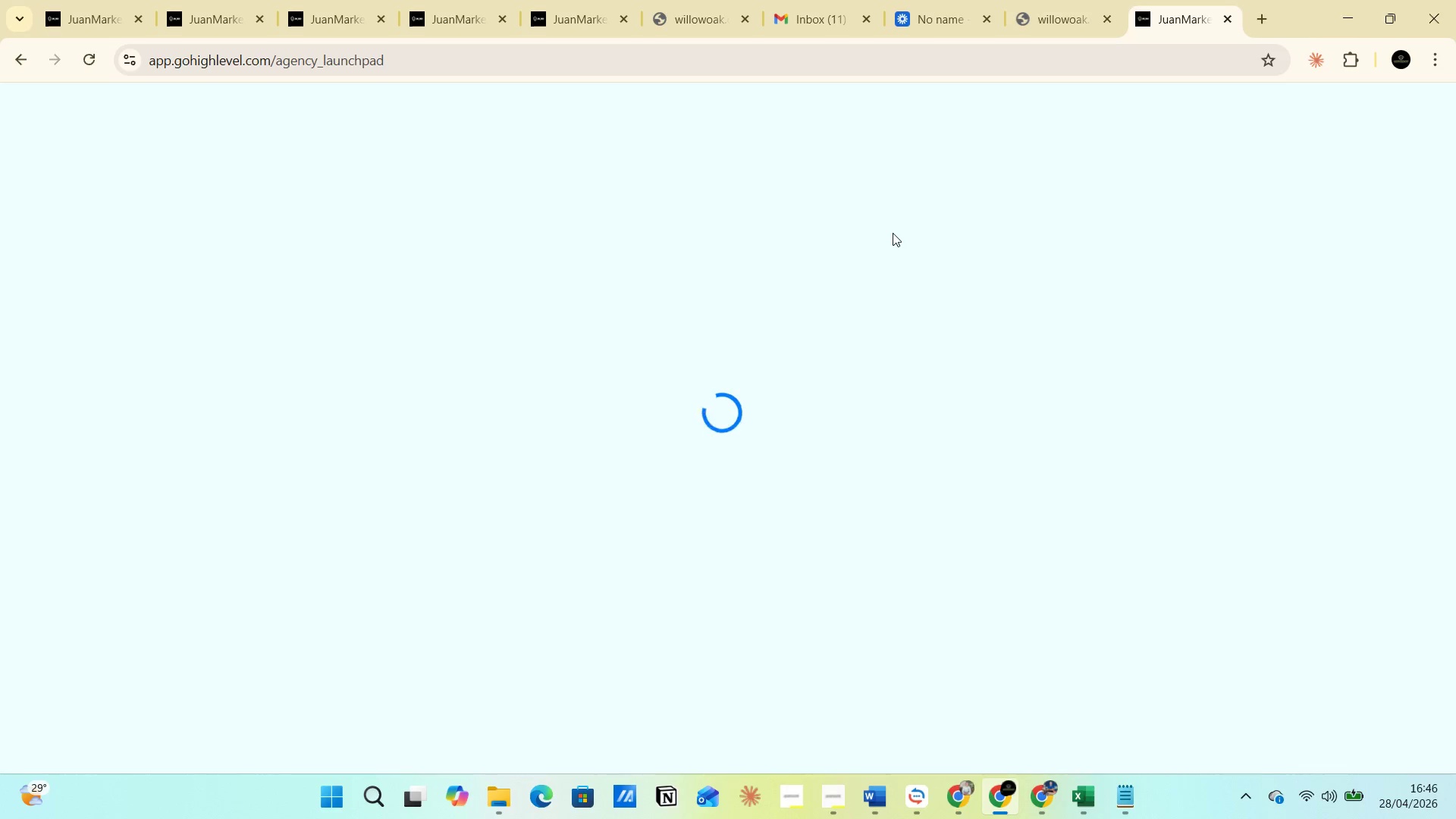 
left_click([139, 165])
 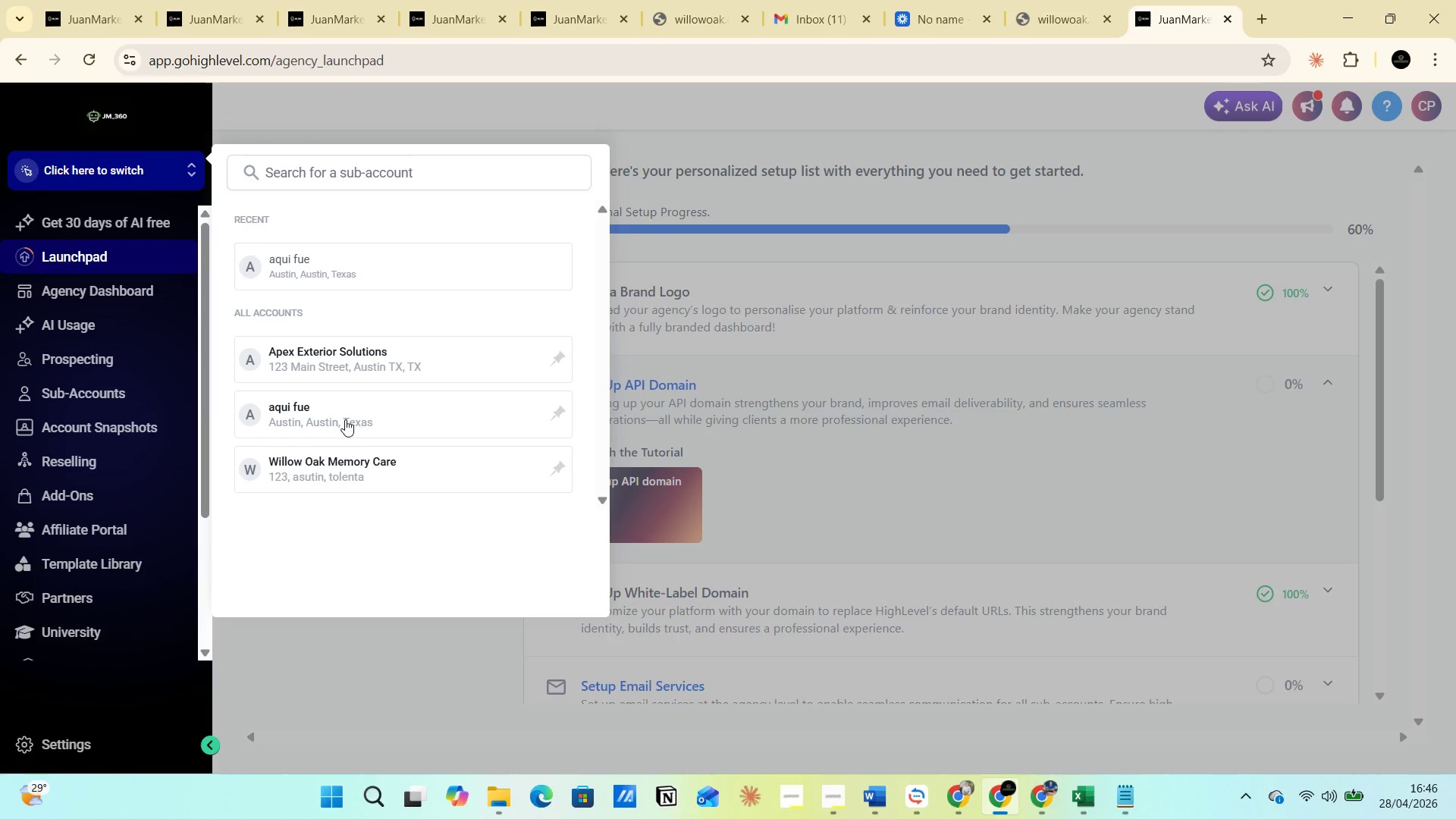 
left_click([325, 460])
 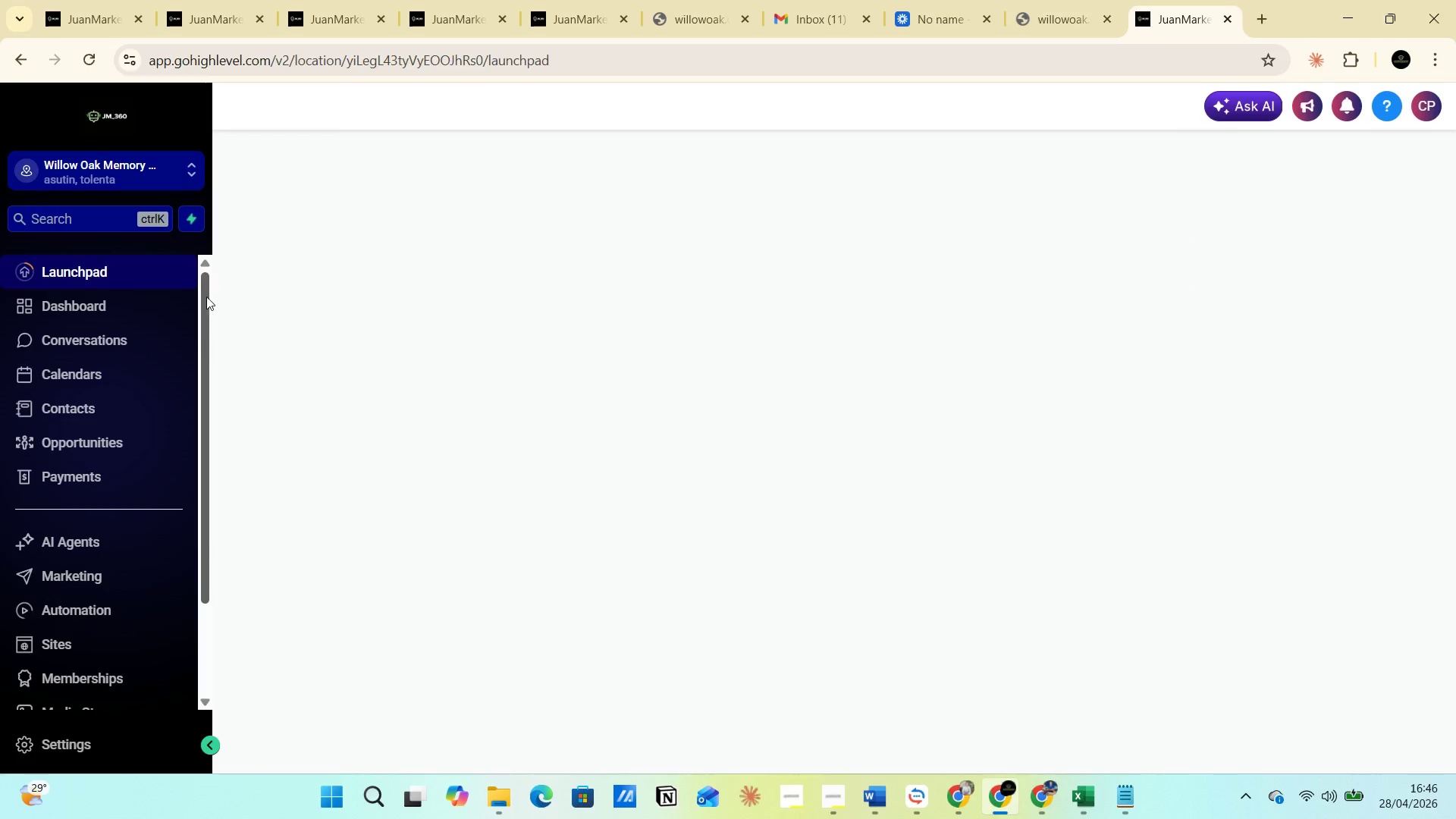 
left_click_drag(start_coordinate=[201, 304], to_coordinate=[202, 516])
 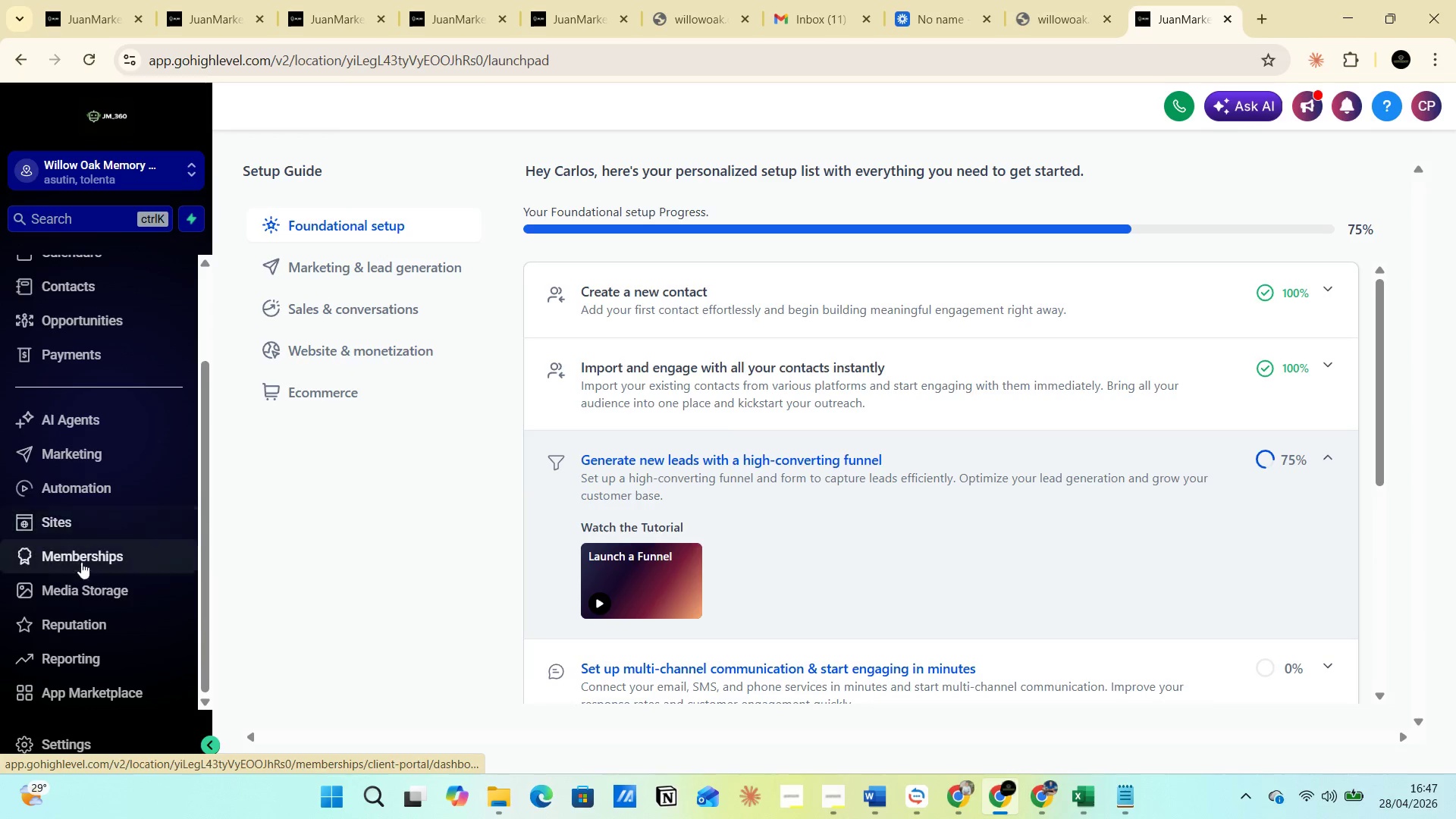 
left_click([73, 285])
 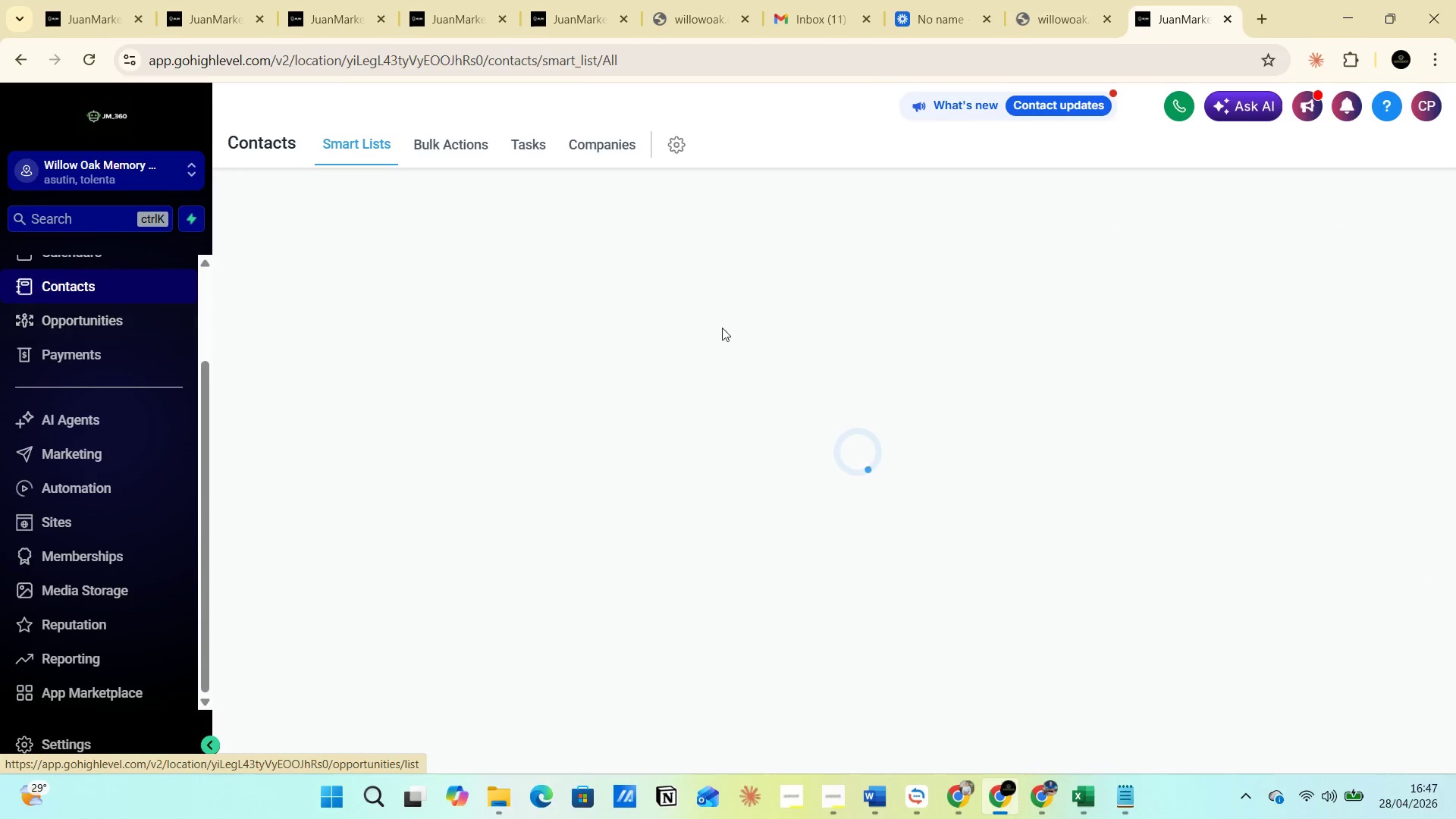 
mouse_move([709, 349])
 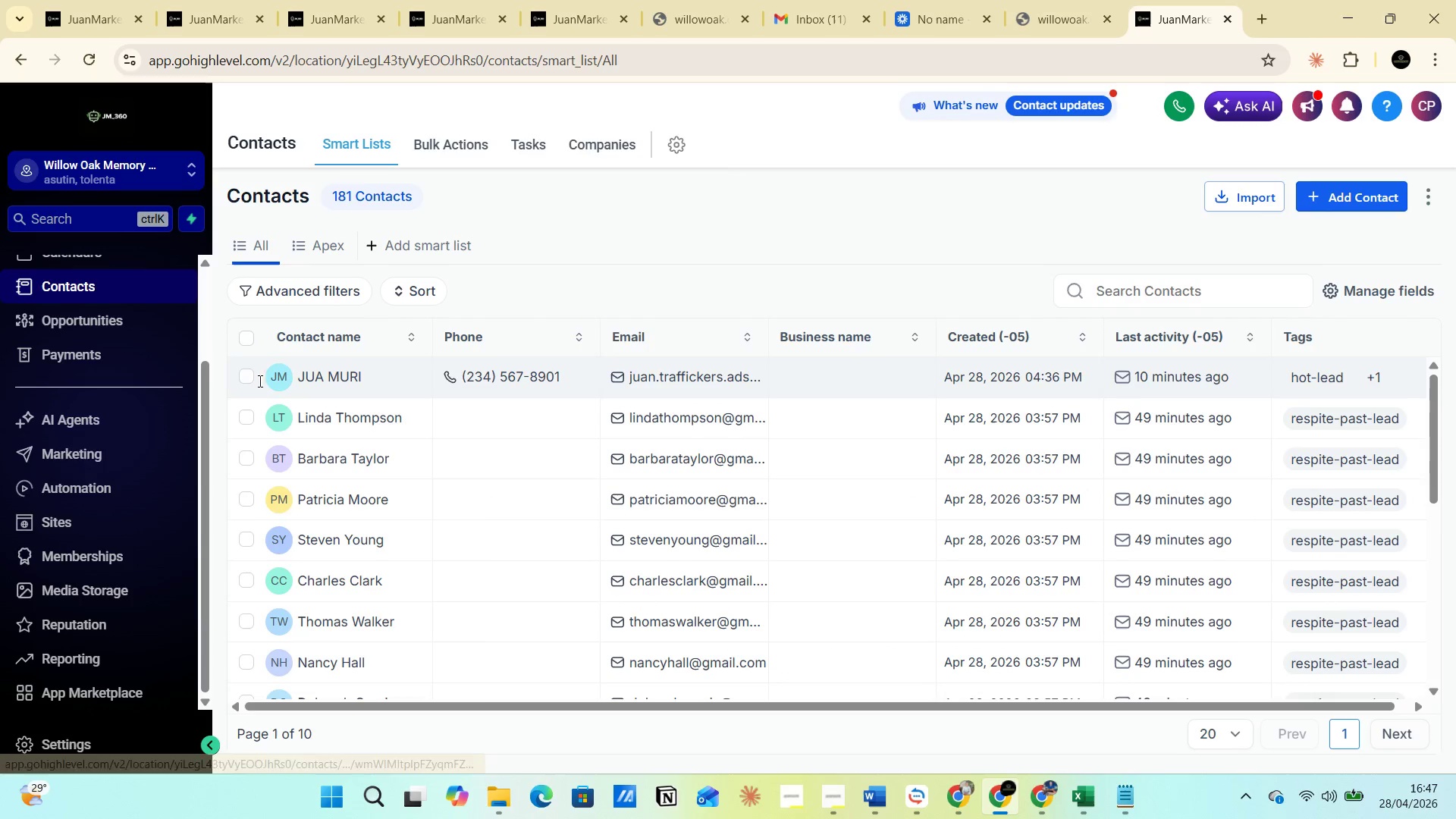 
left_click([253, 377])
 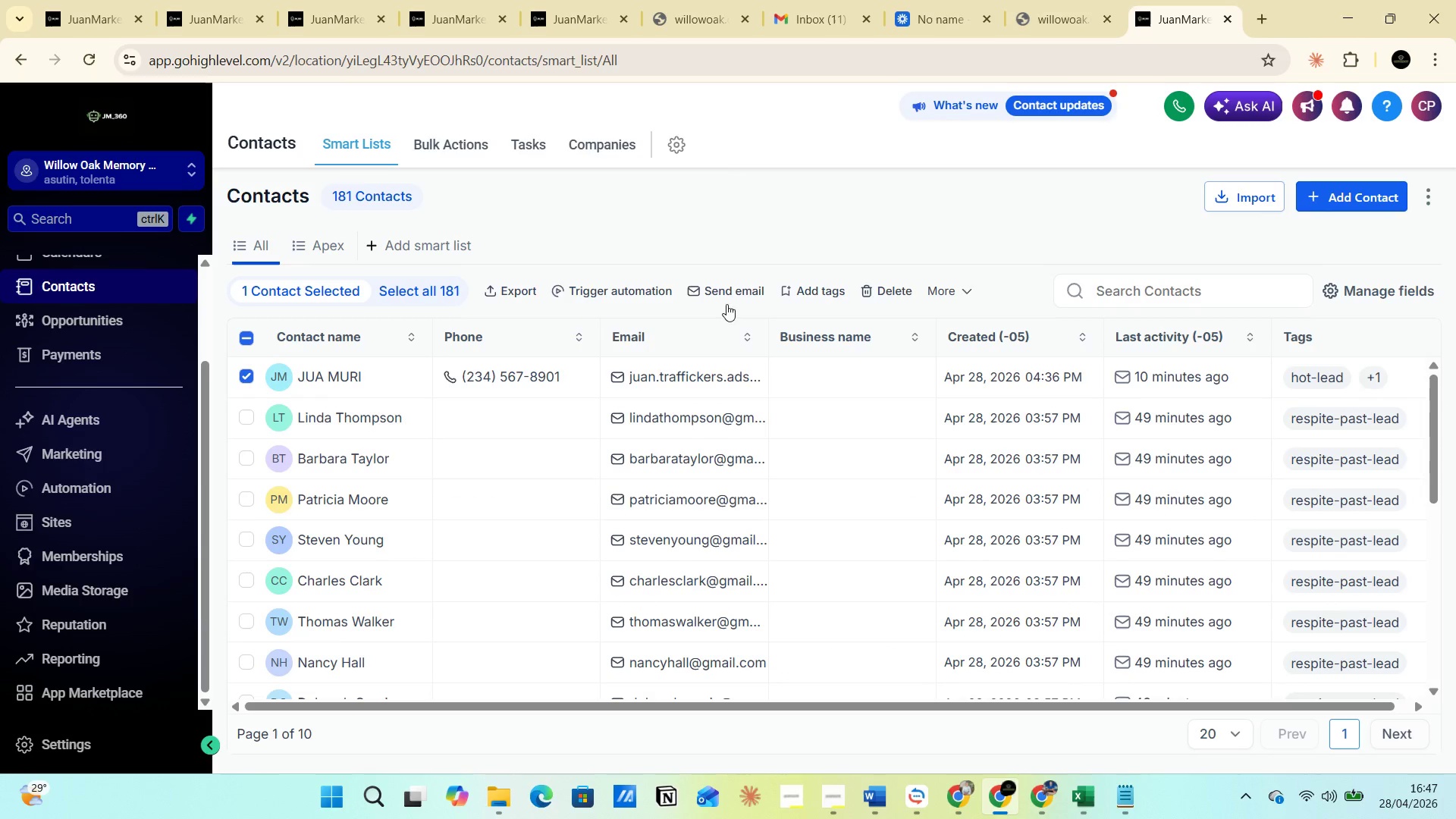 
left_click([870, 293])
 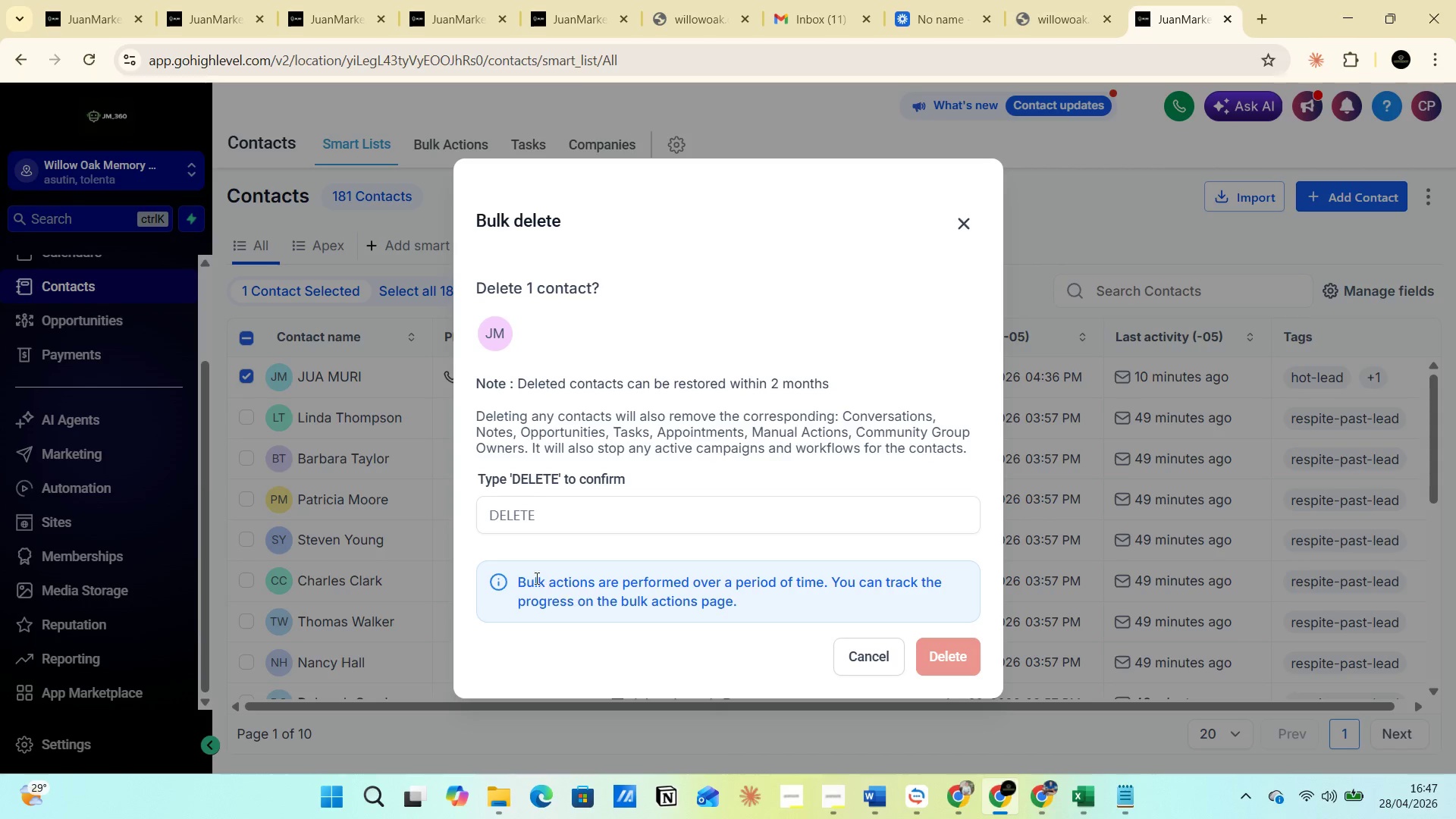 
left_click([532, 516])
 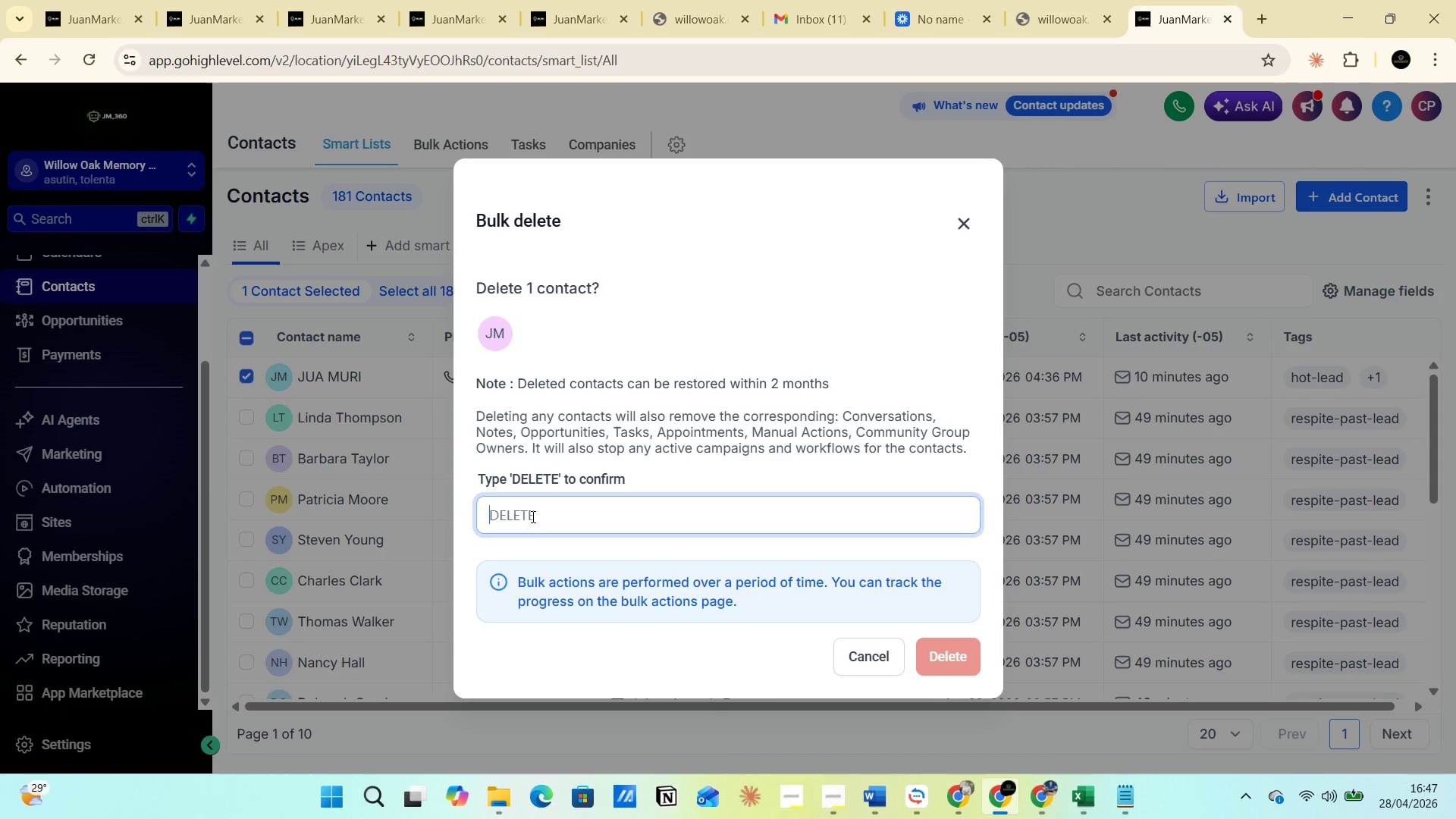 
type(DELETE)
 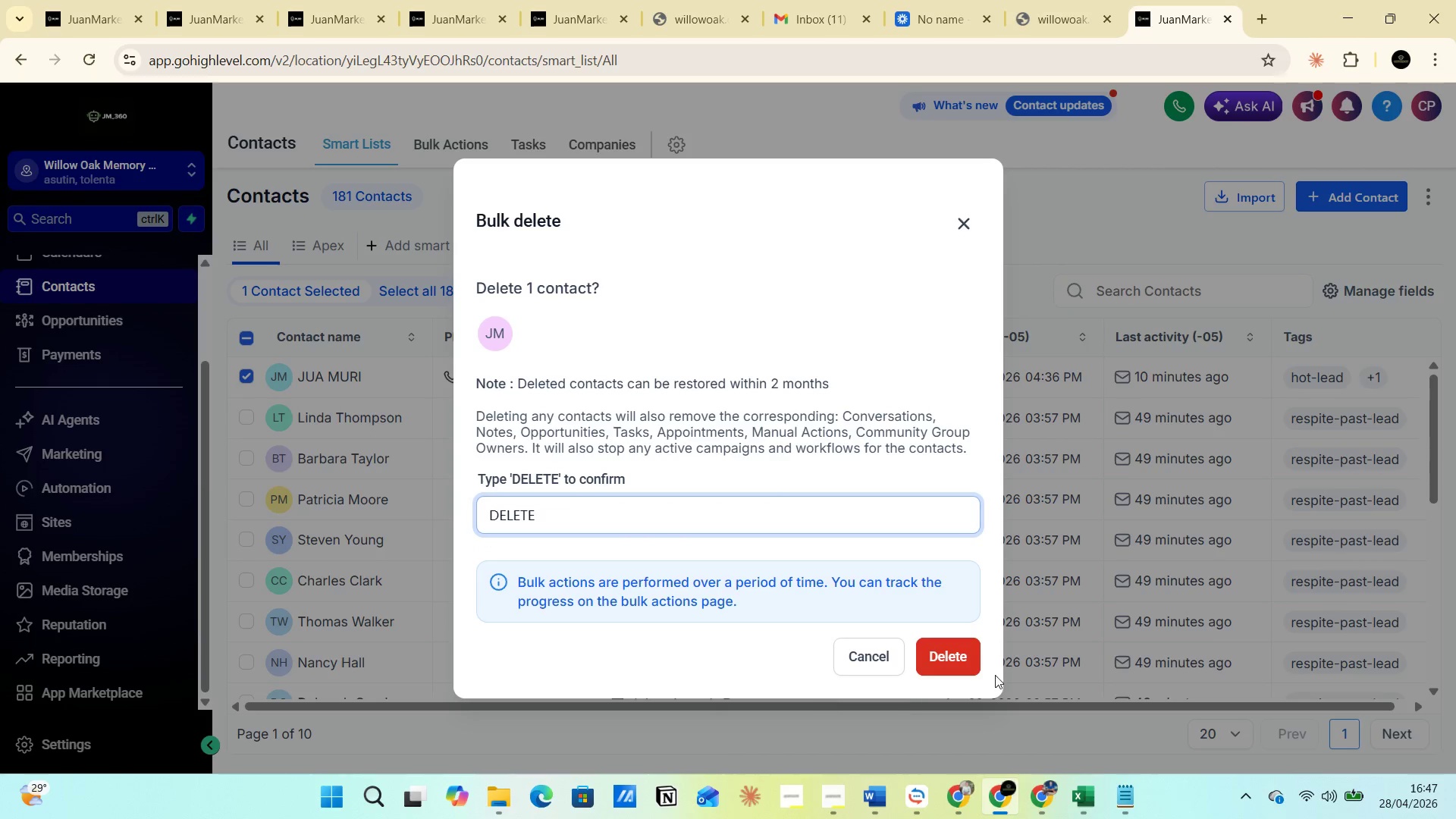 
left_click([956, 660])
 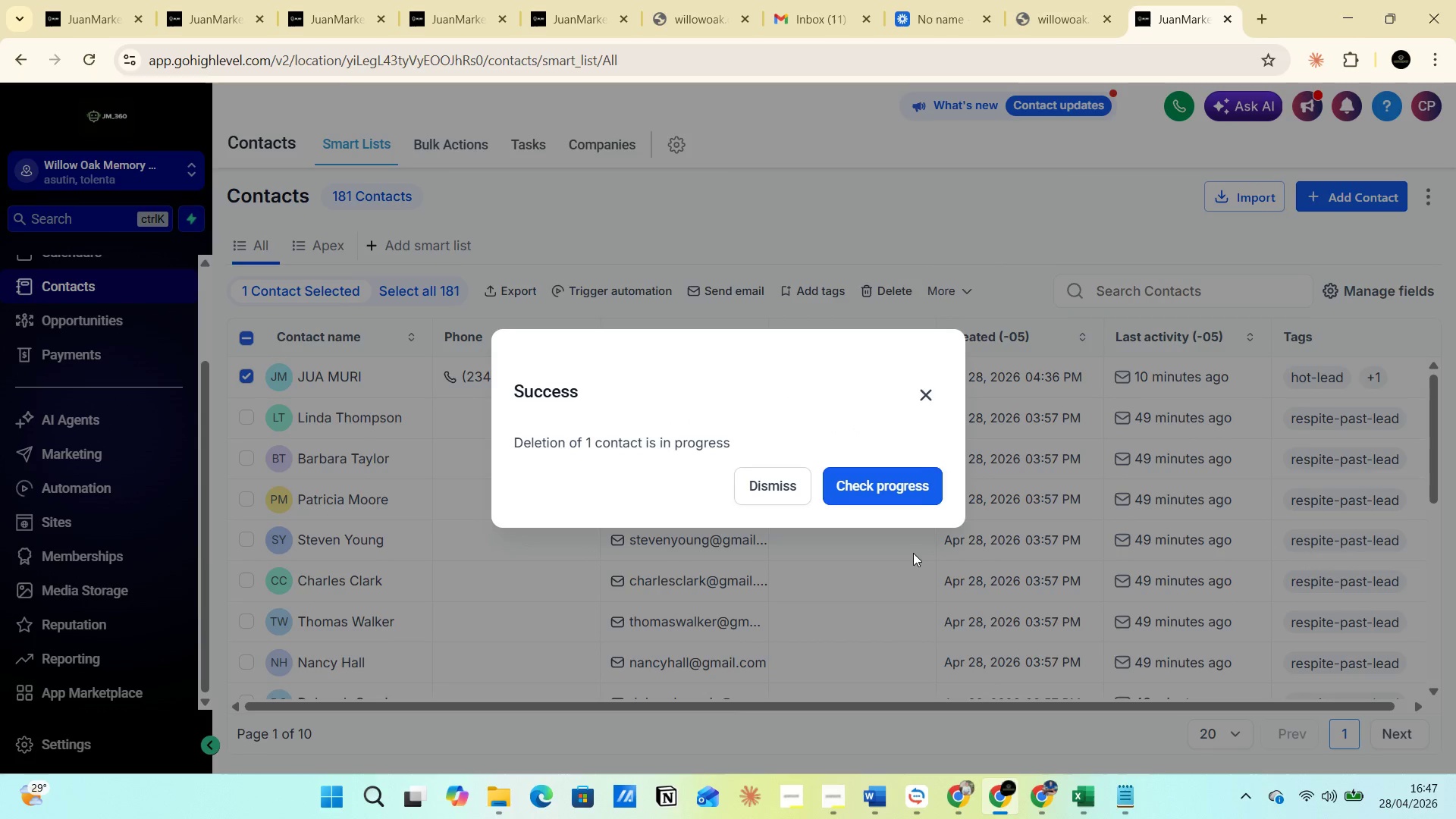 
left_click([908, 490])
 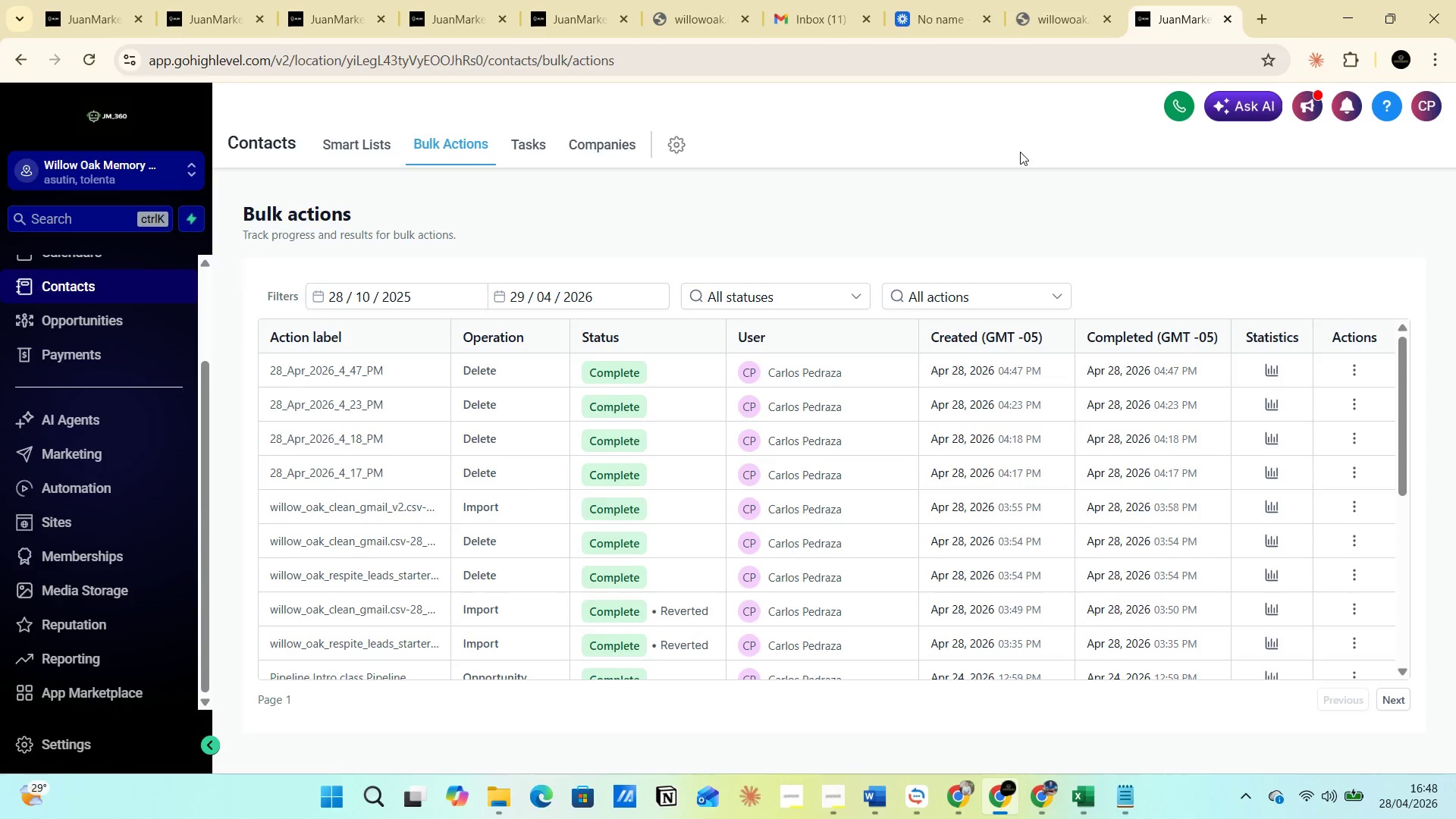 
wait(62.98)
 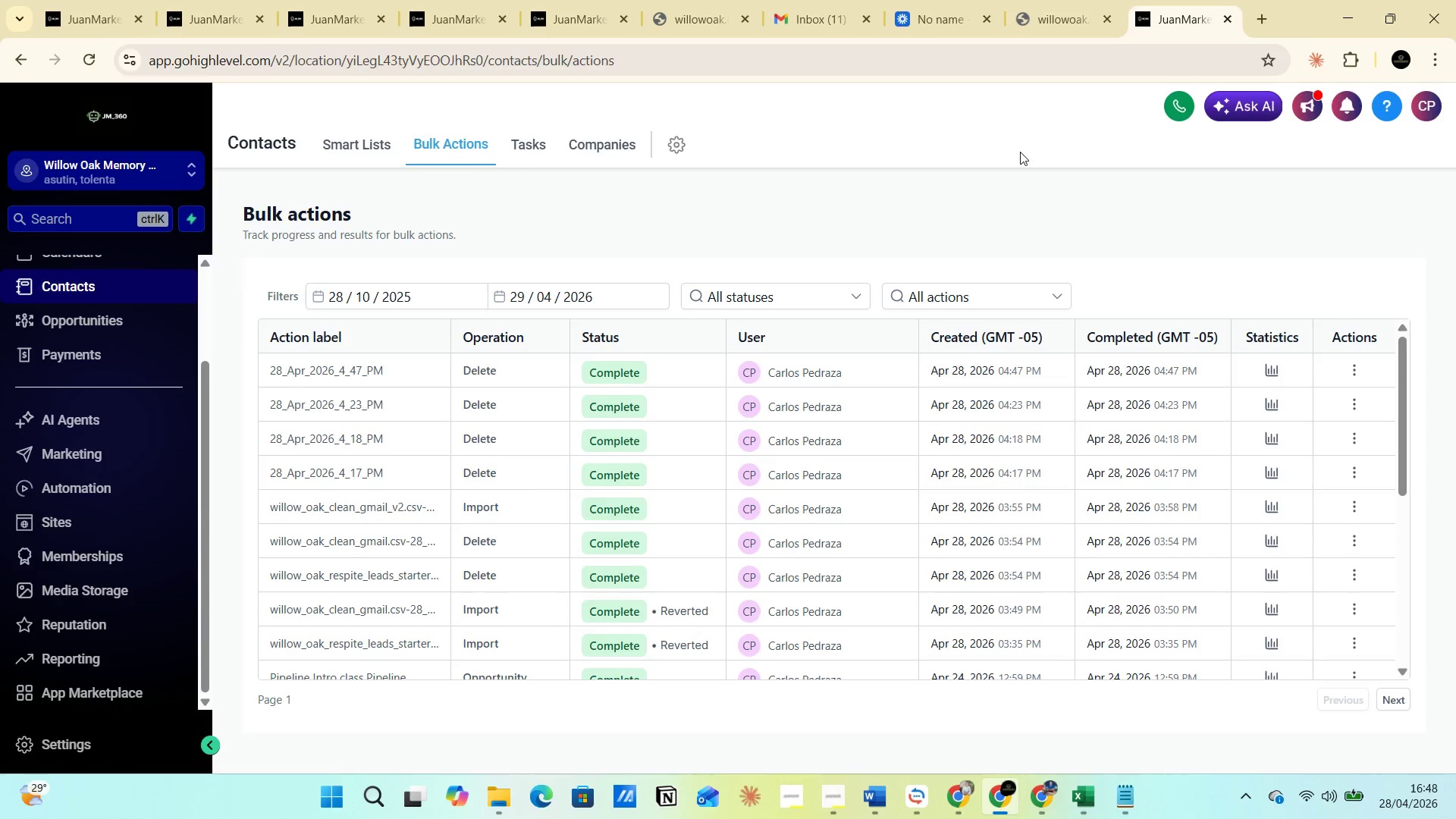 
left_click([595, 20])
 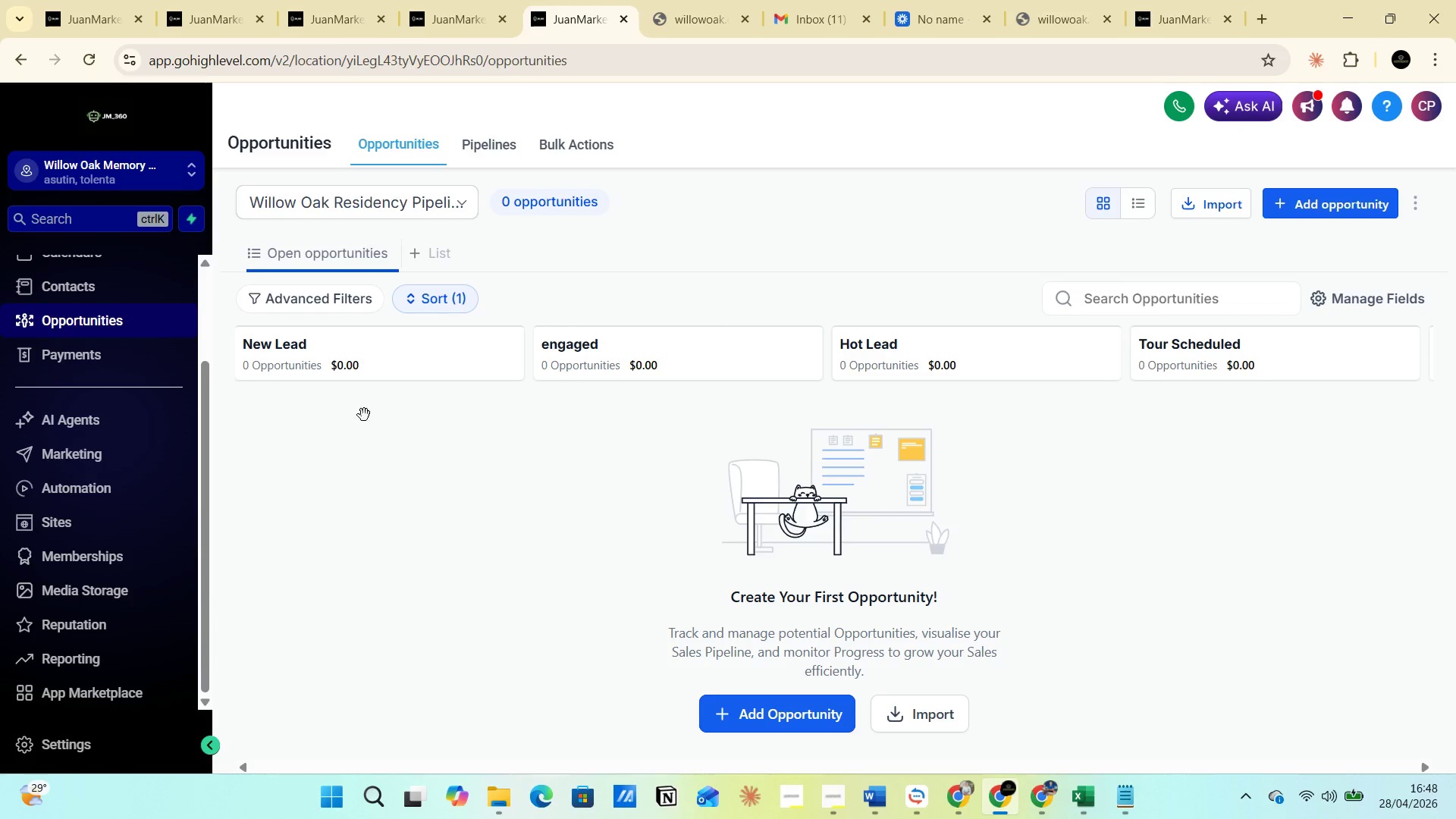 
wait(9.25)
 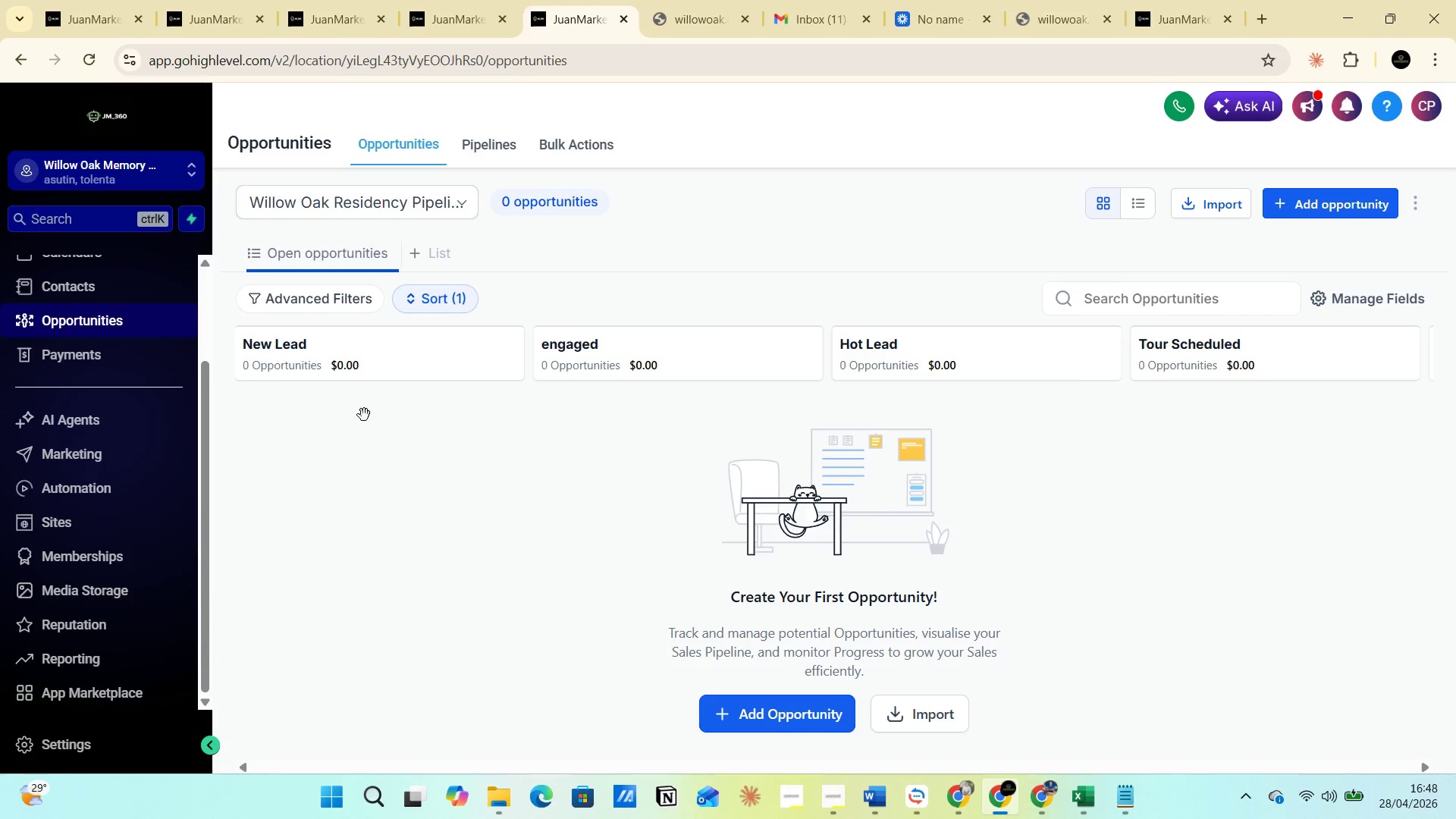 
left_click([611, 314])
 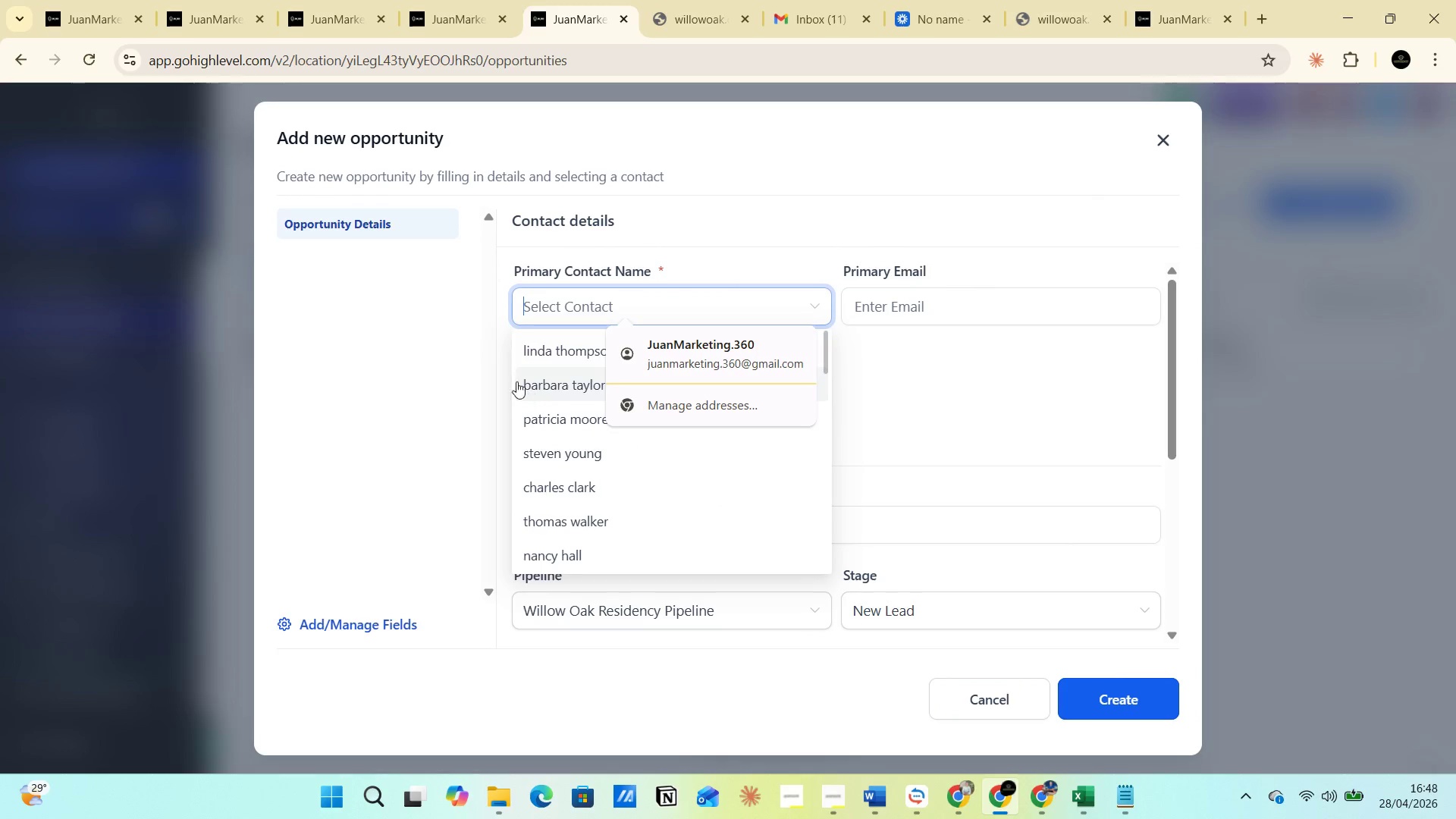 
left_click([552, 303])
 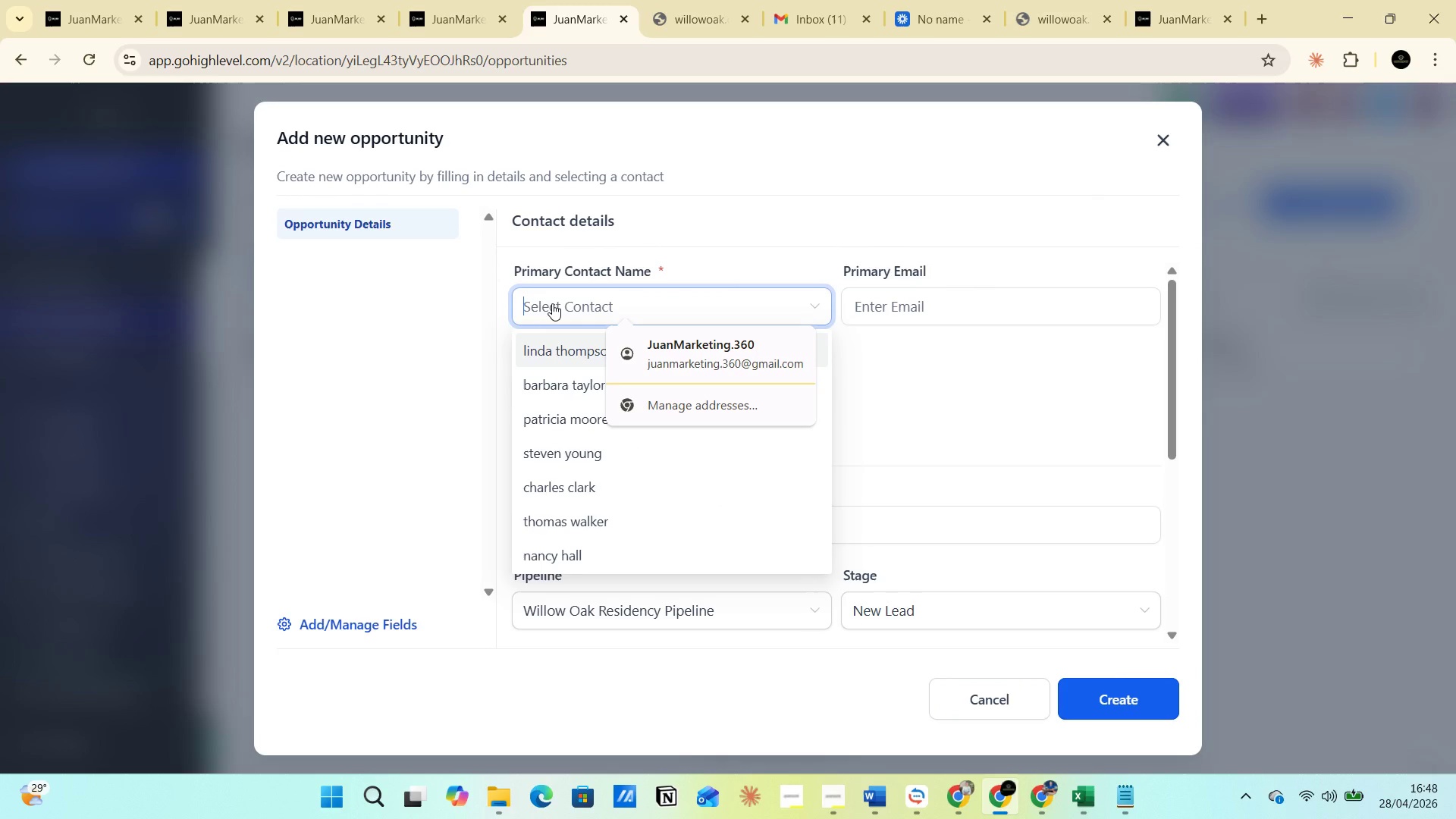 
type(JU)
 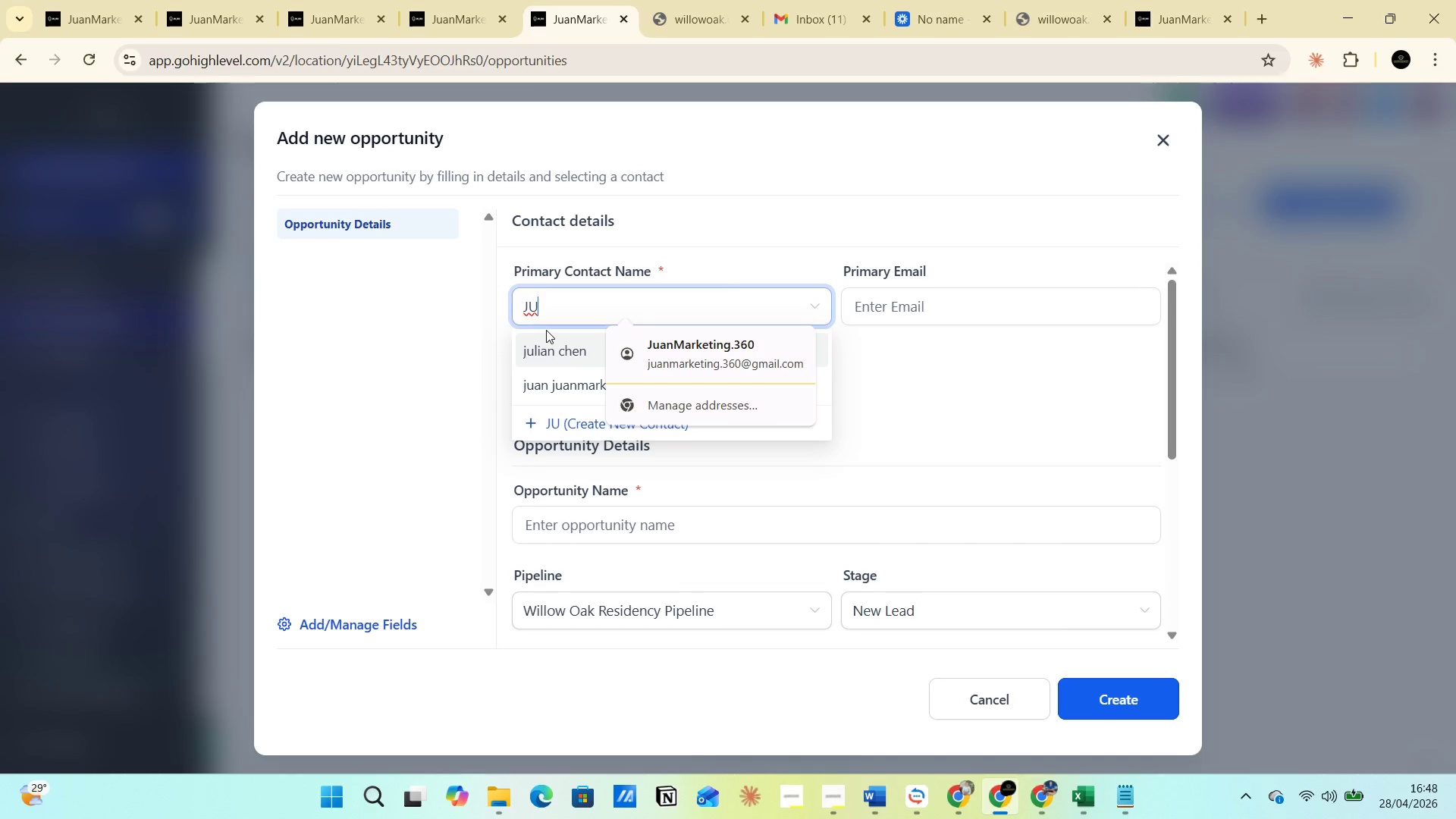 
left_click([554, 388])
 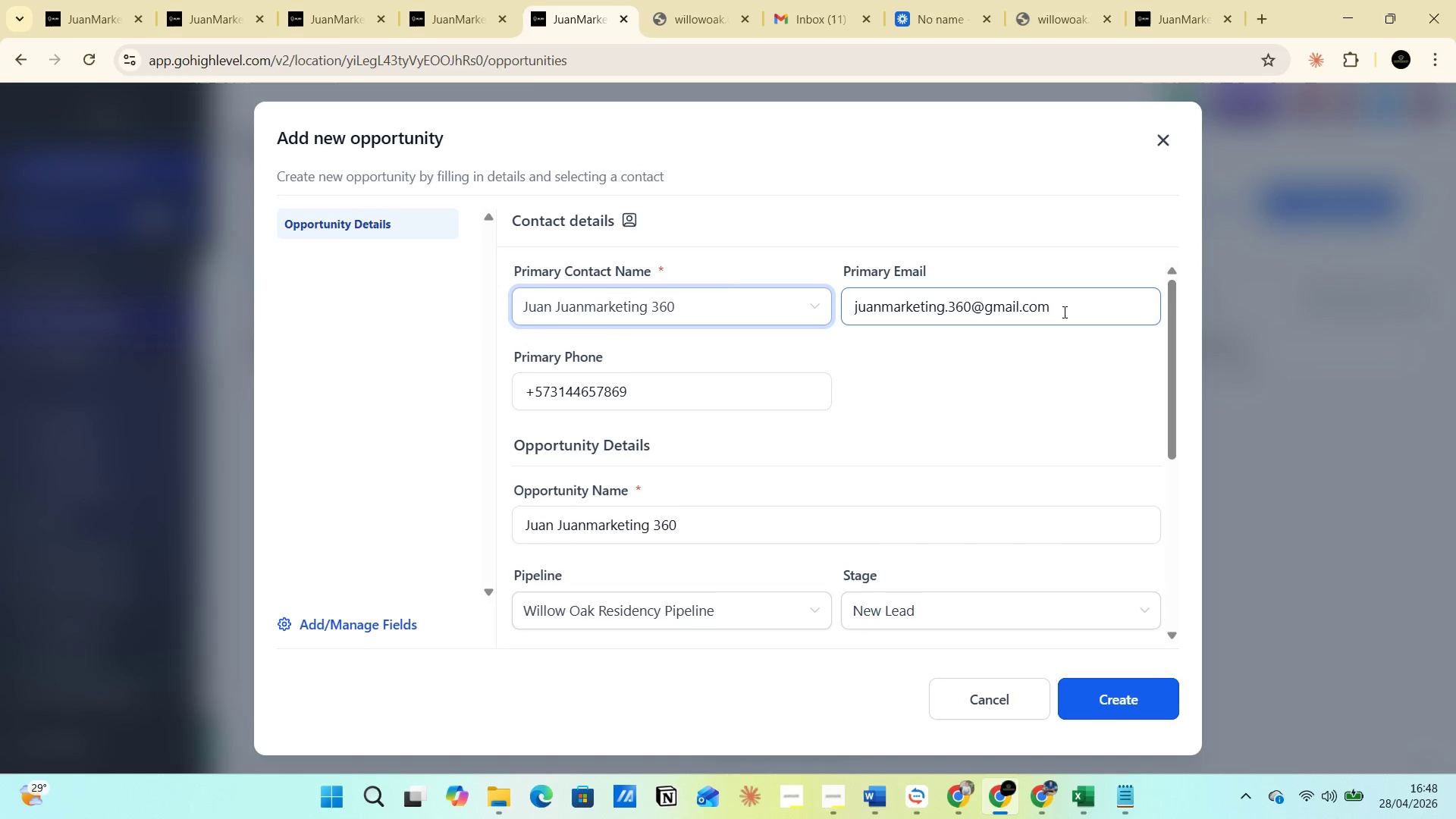 
left_click_drag(start_coordinate=[1071, 309], to_coordinate=[840, 309])
 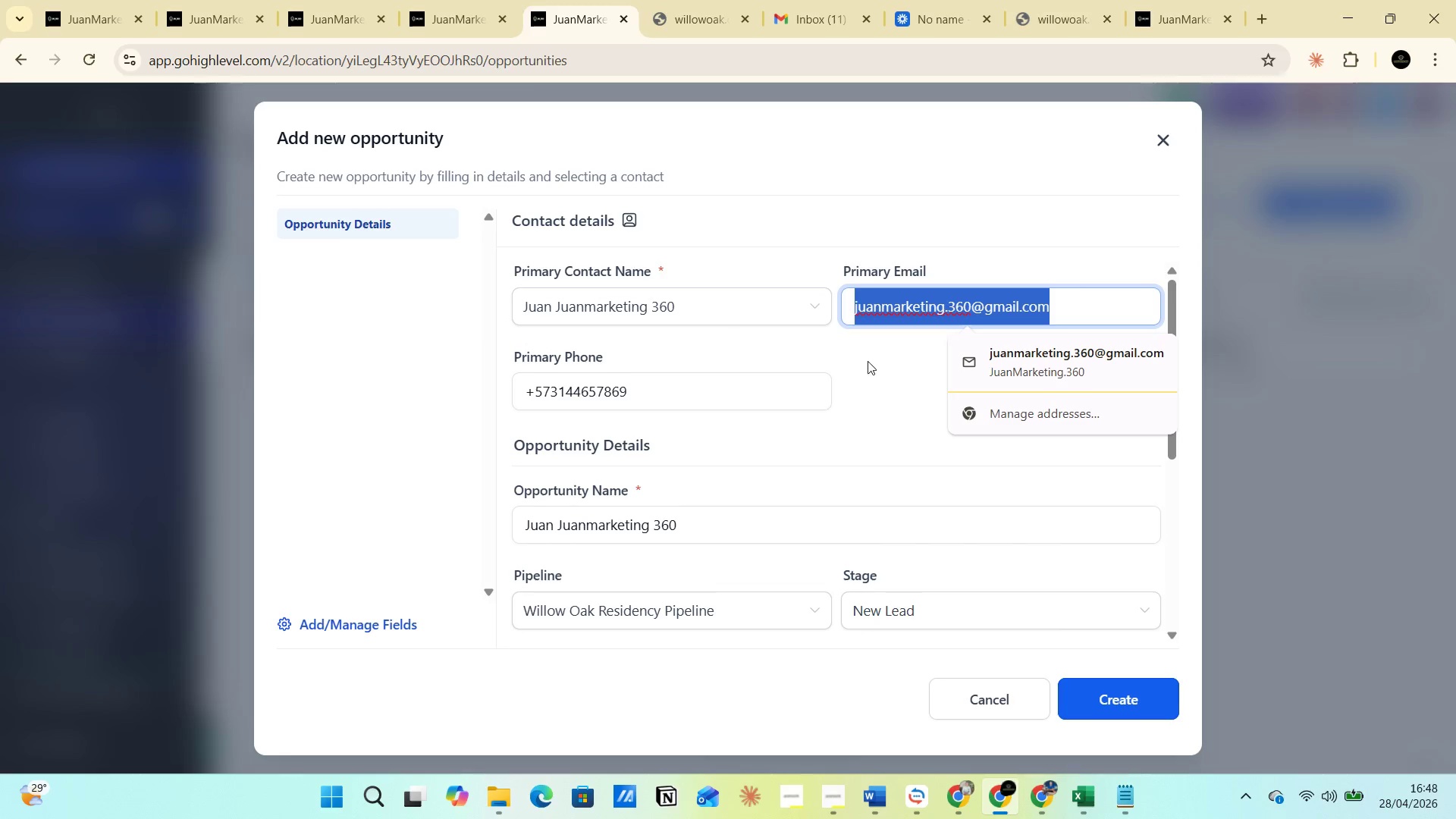 
left_click([869, 362])
 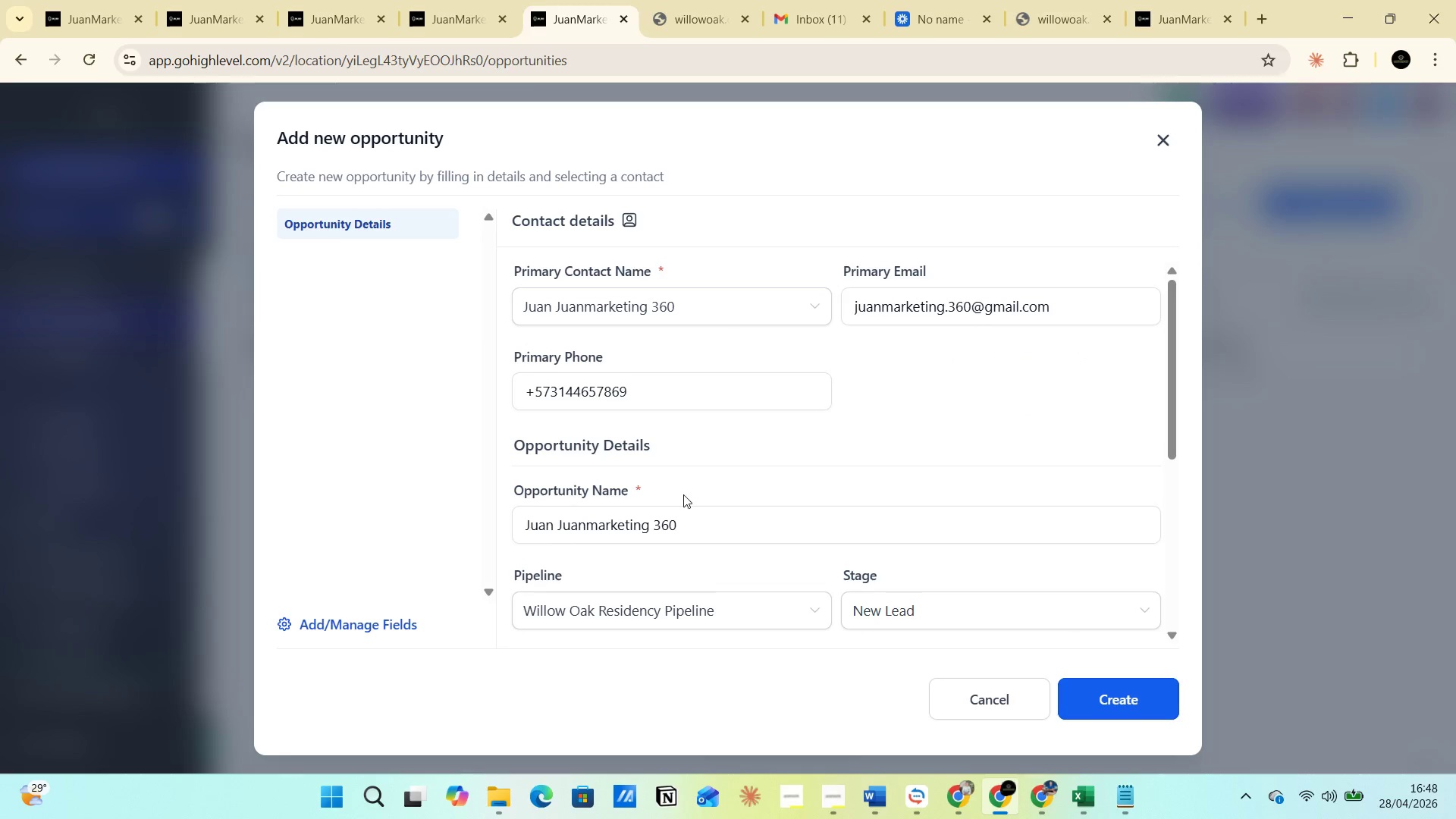 
scroll: coordinate [665, 541], scroll_direction: down, amount: 4.0
 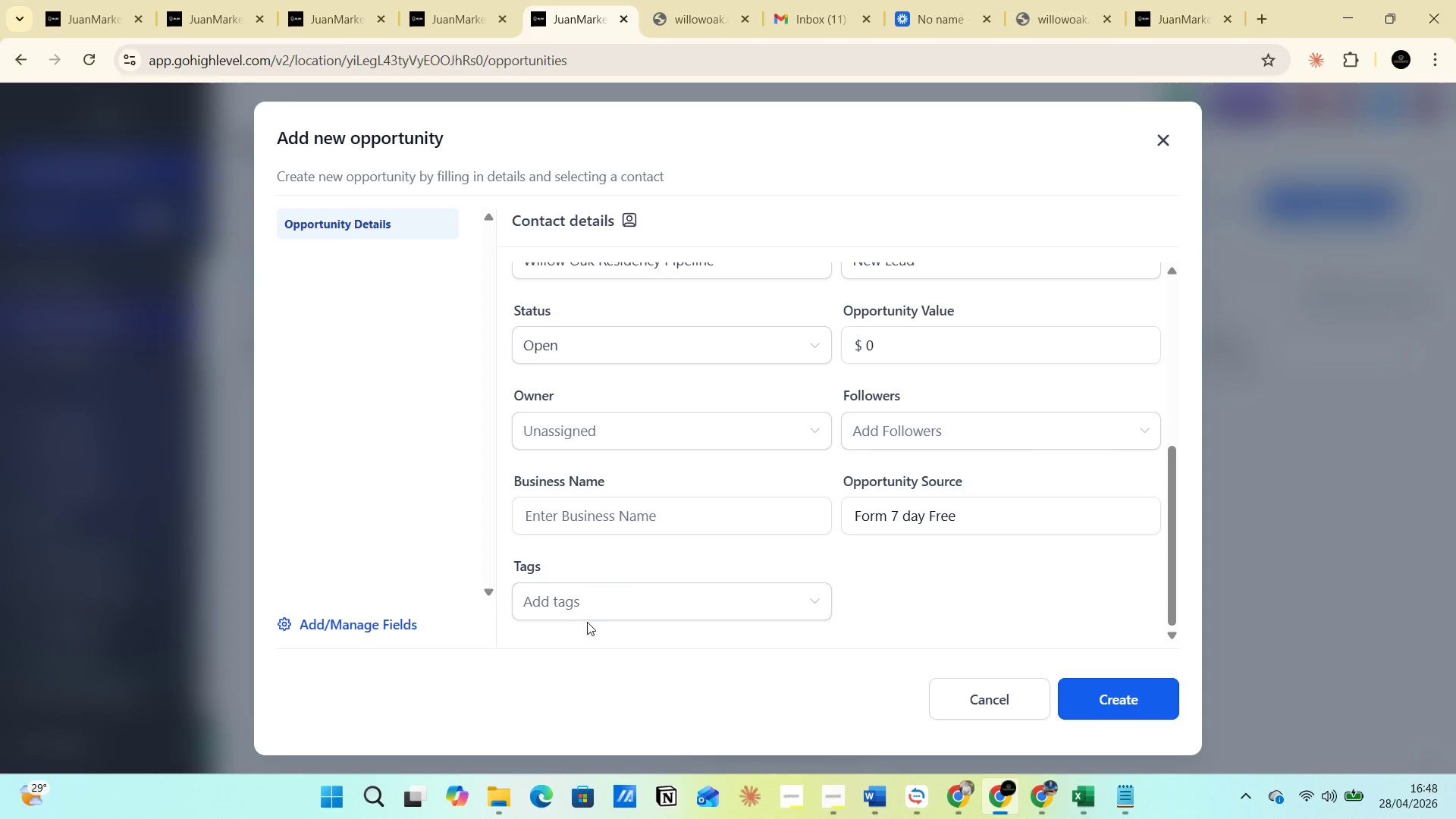 
left_click([592, 608])
 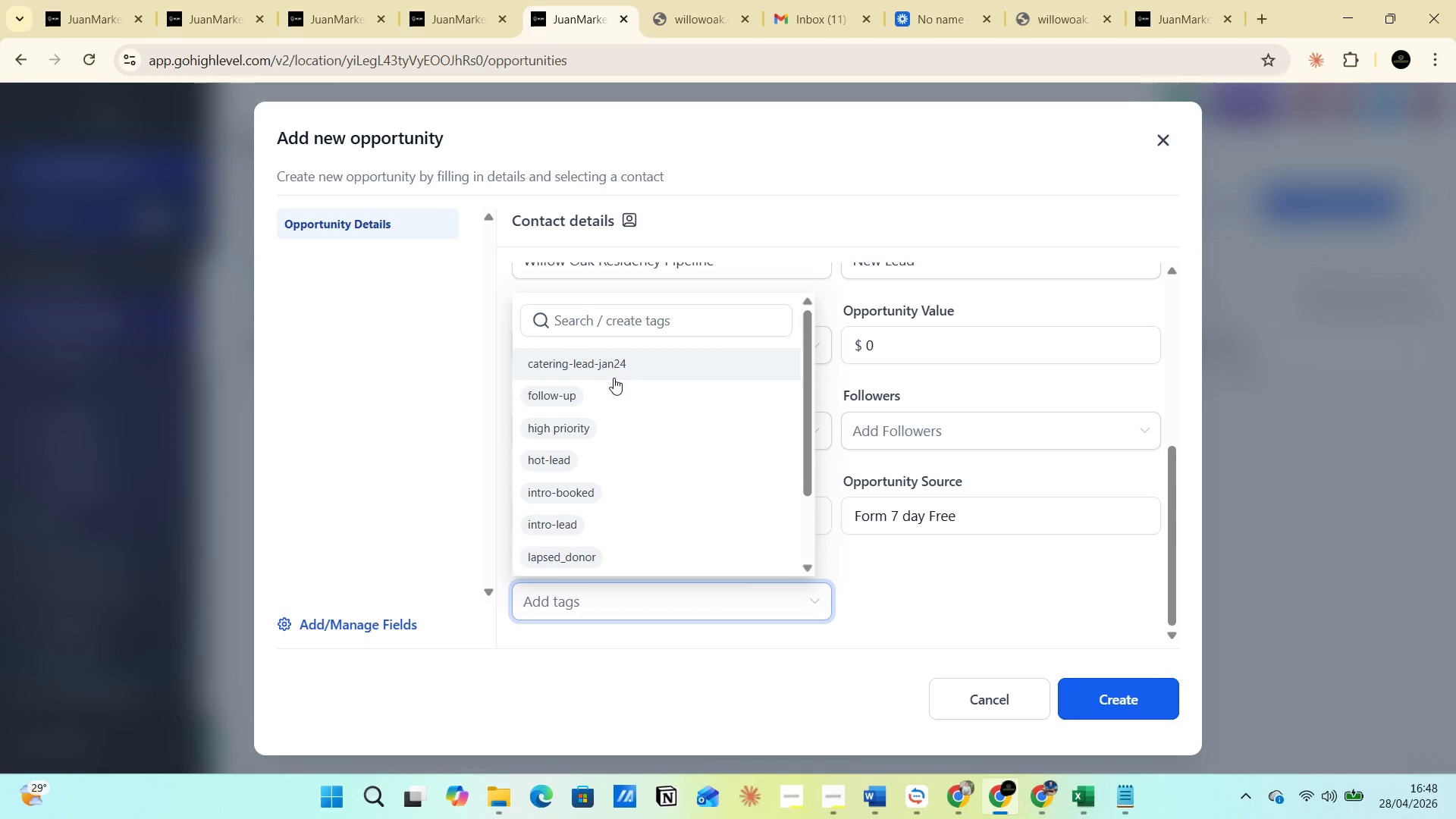 
left_click([593, 325])
 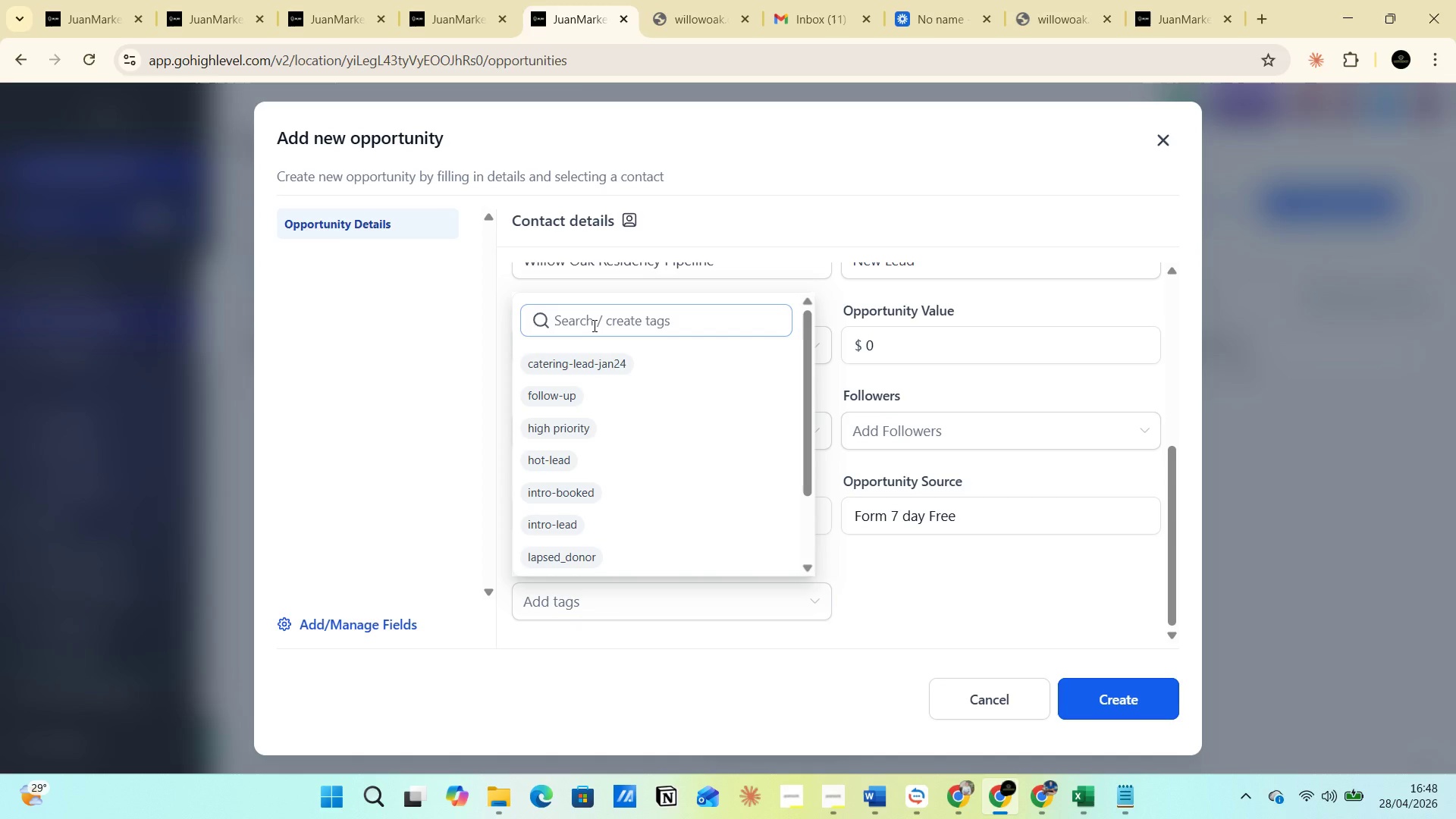 
type(RE)
 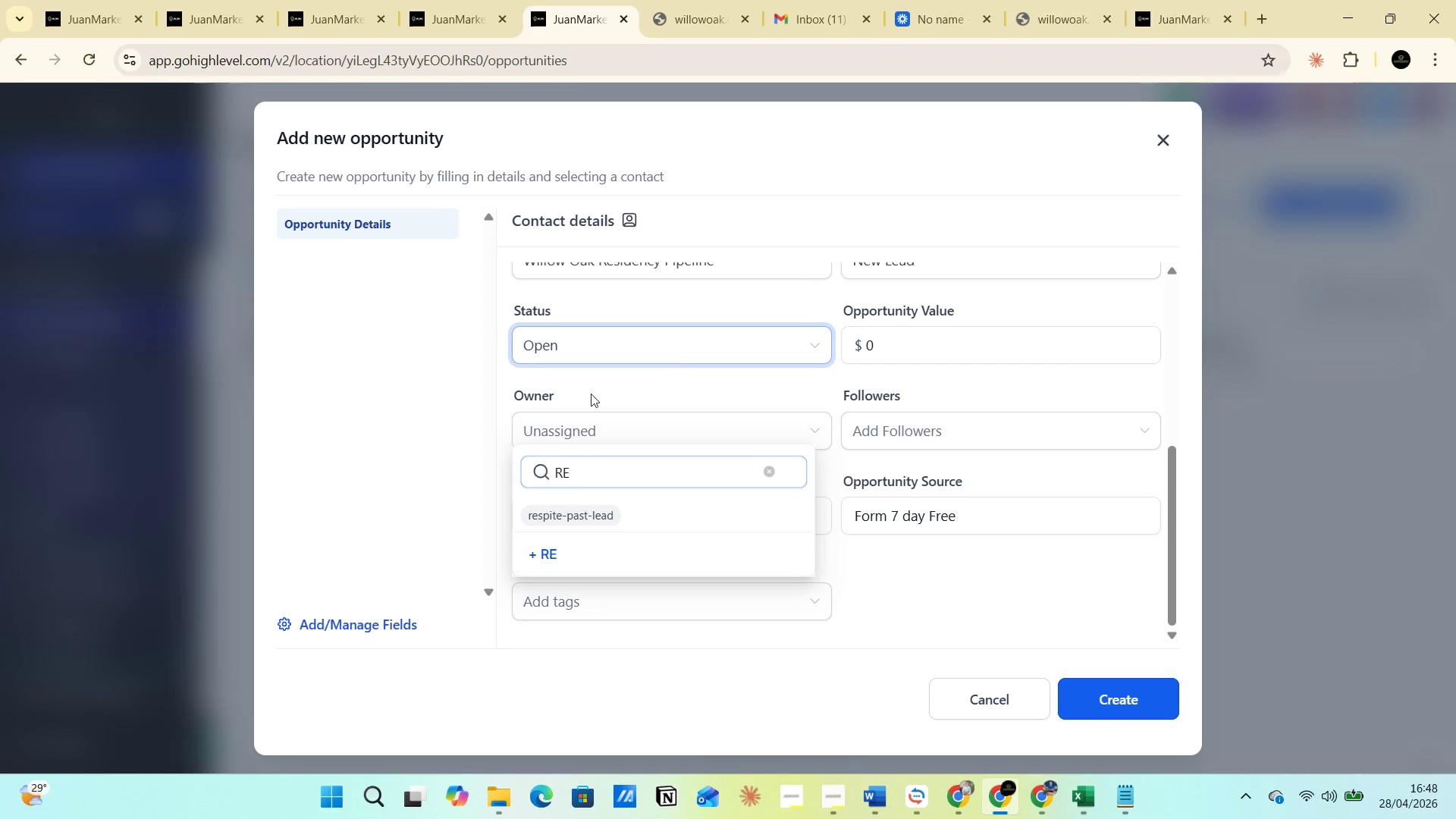 
left_click([586, 517])
 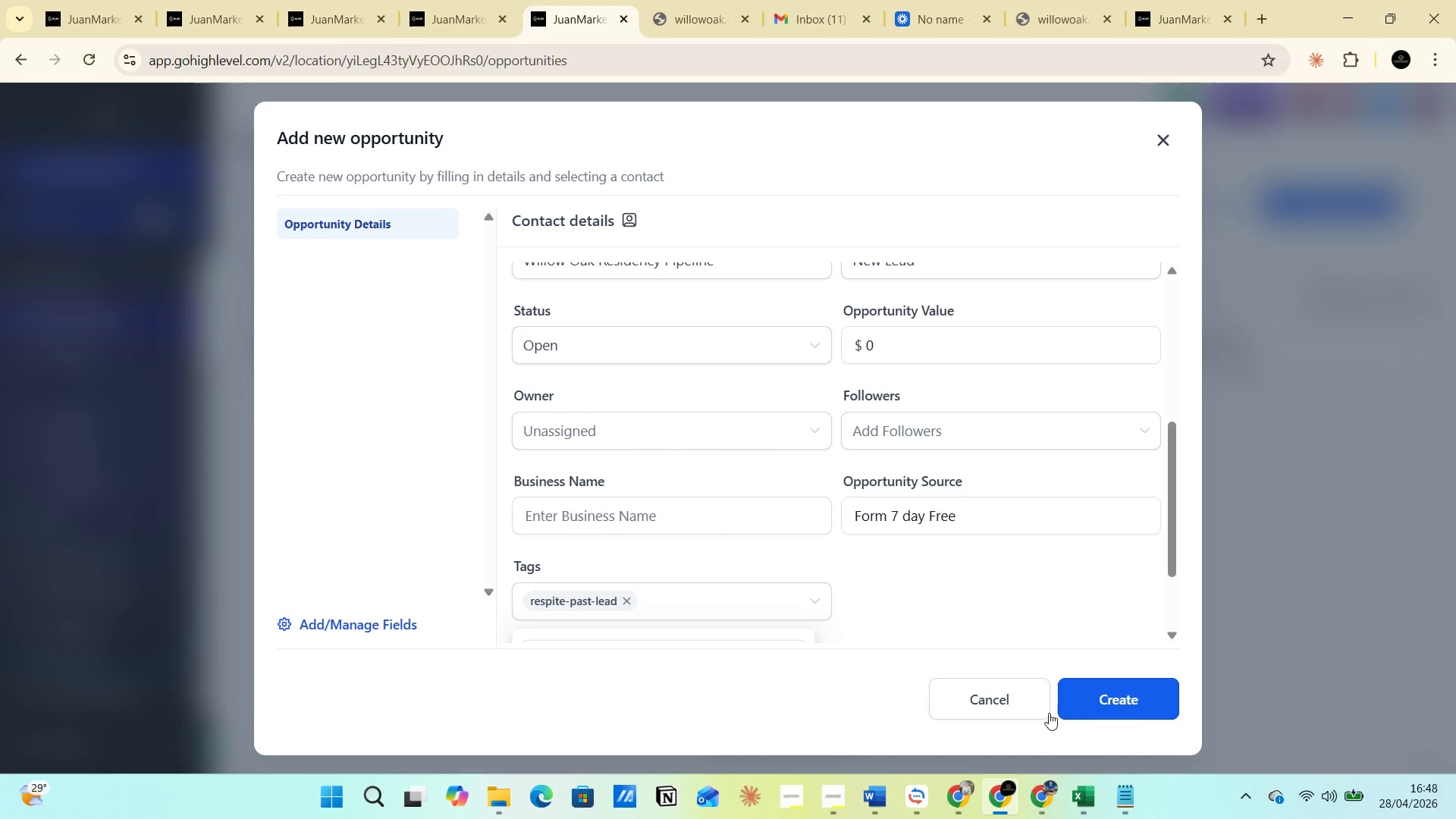 
left_click([1107, 709])
 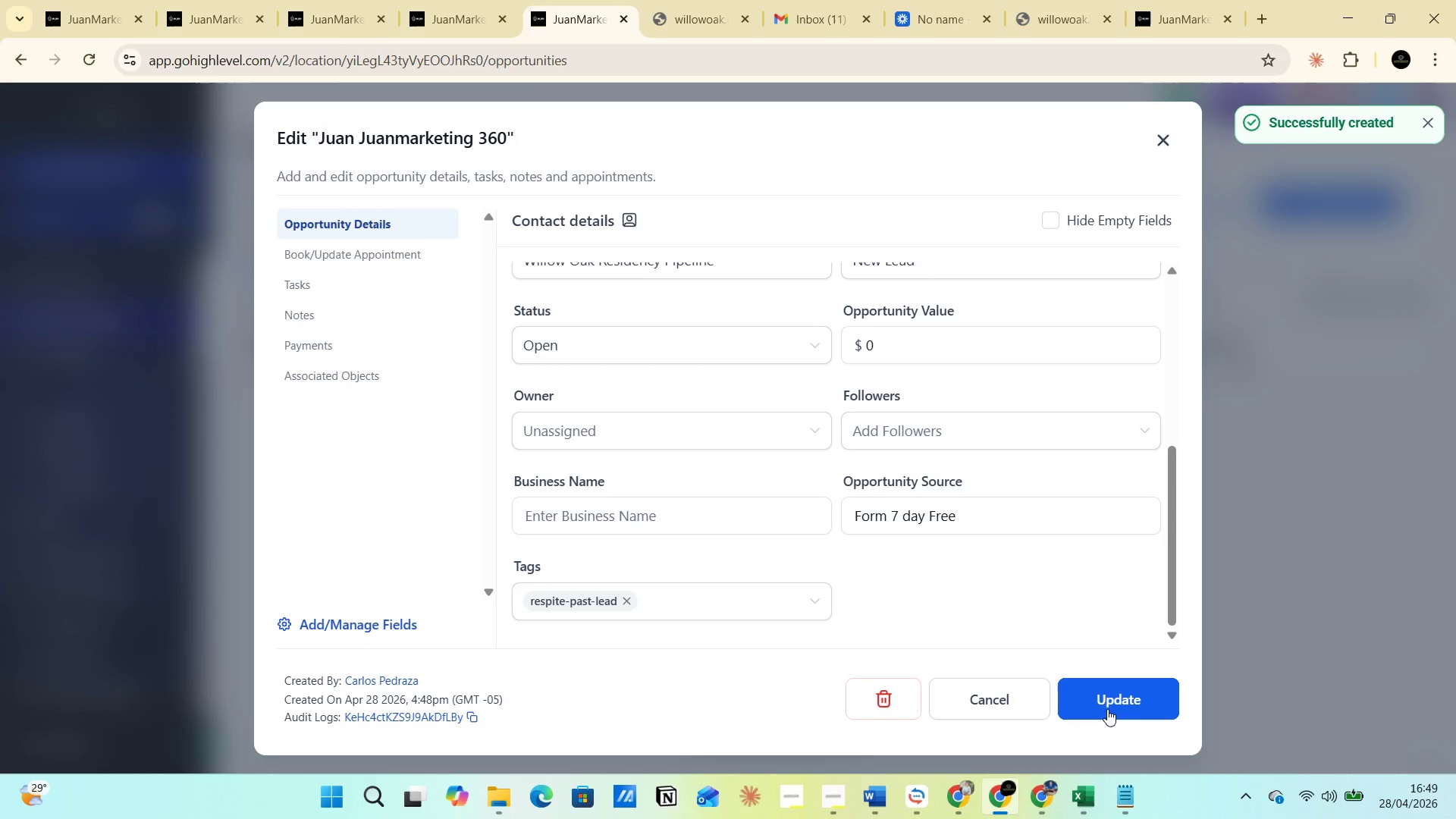 
left_click([1163, 143])
 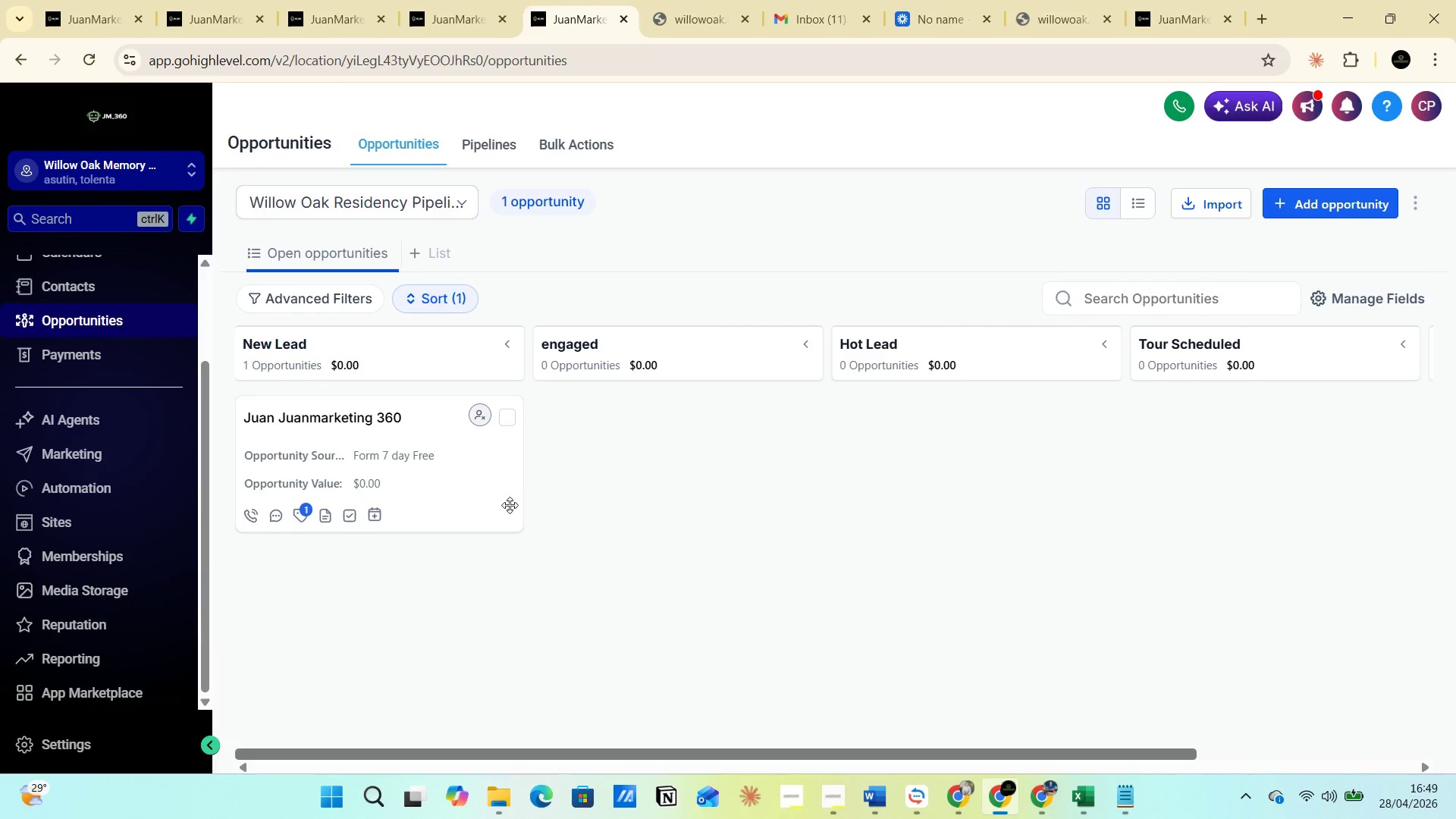 
mouse_move([309, 512])
 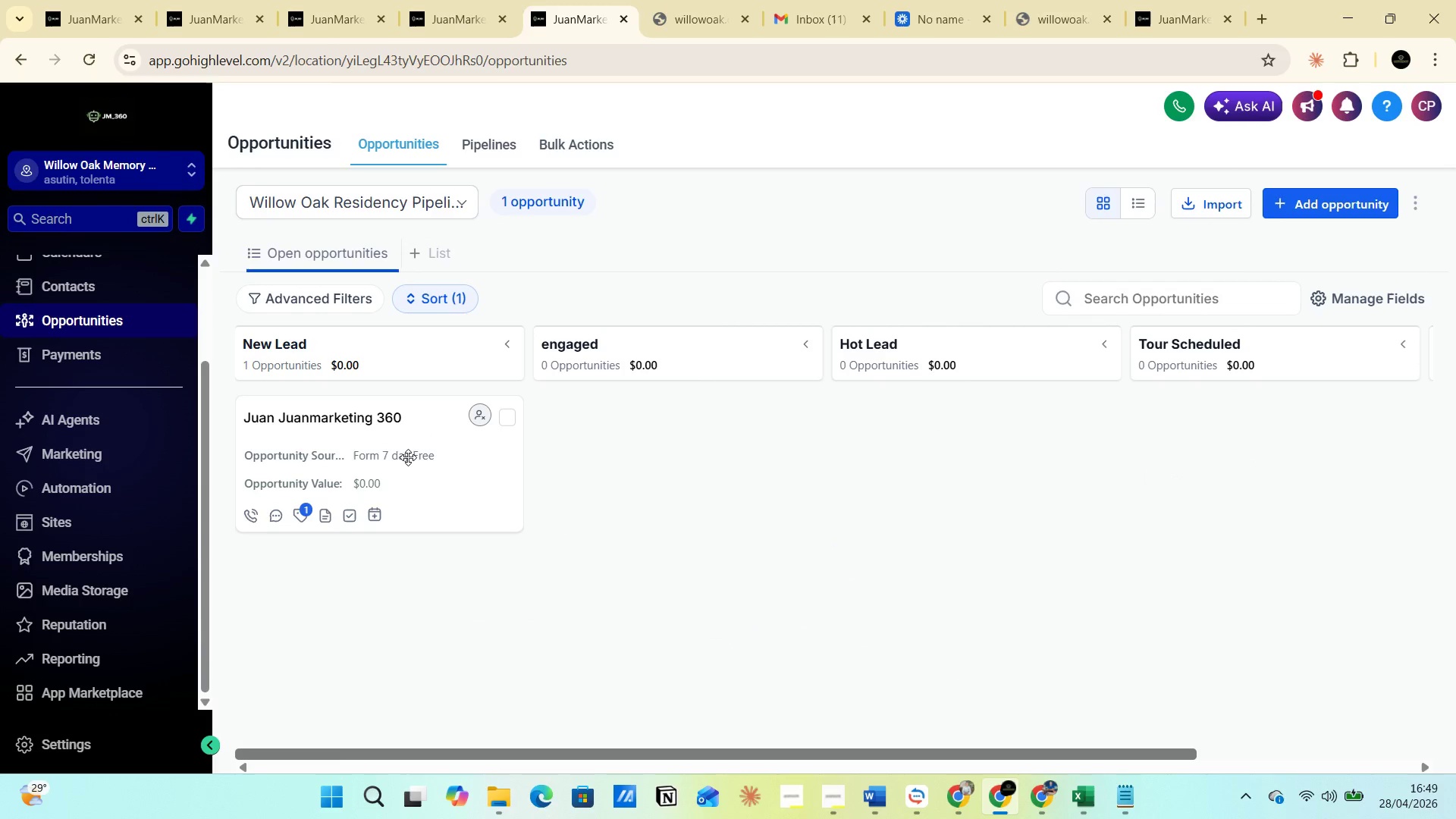 
left_click([407, 457])
 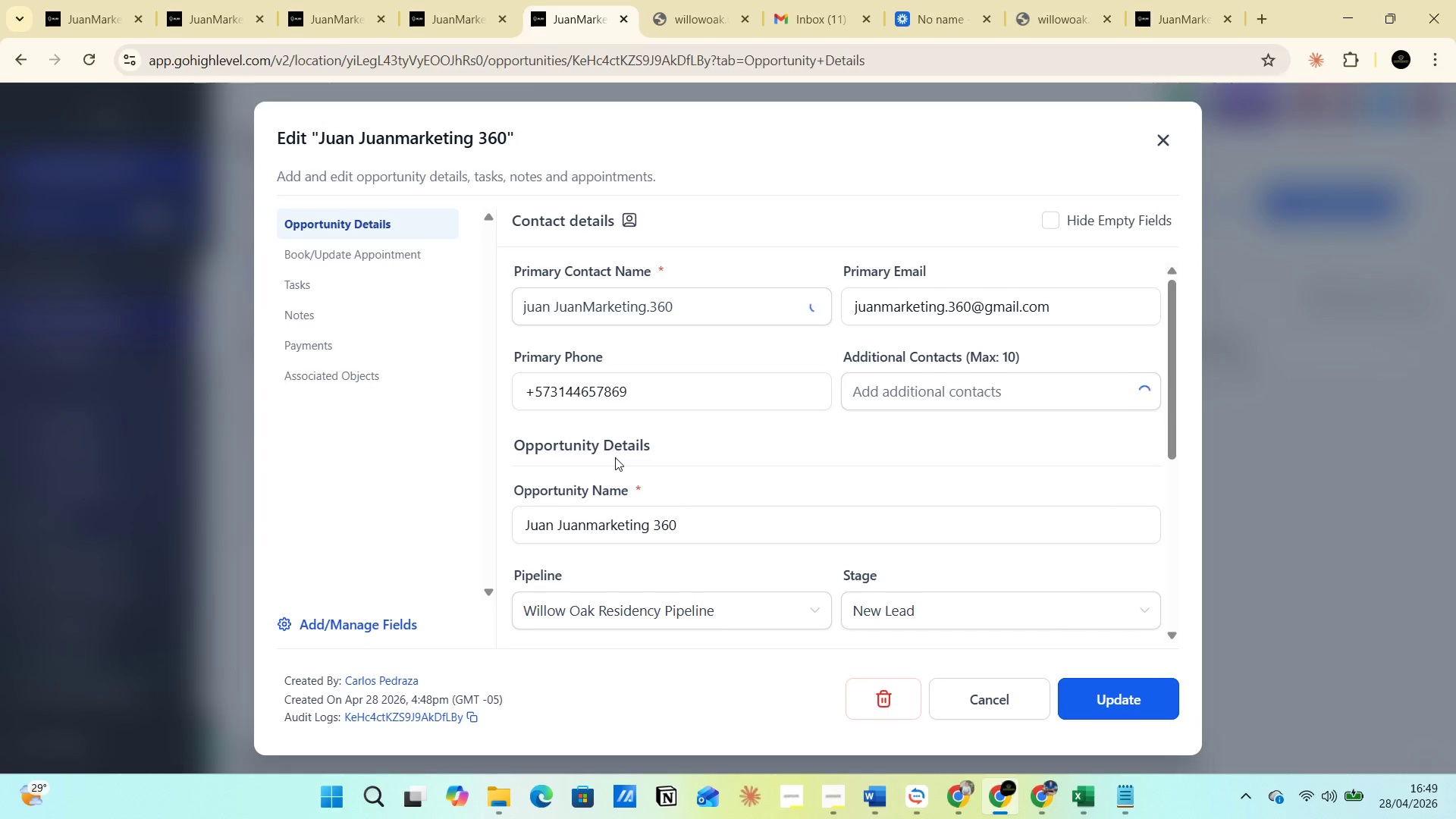 
scroll: coordinate [586, 530], scroll_direction: down, amount: 7.0
 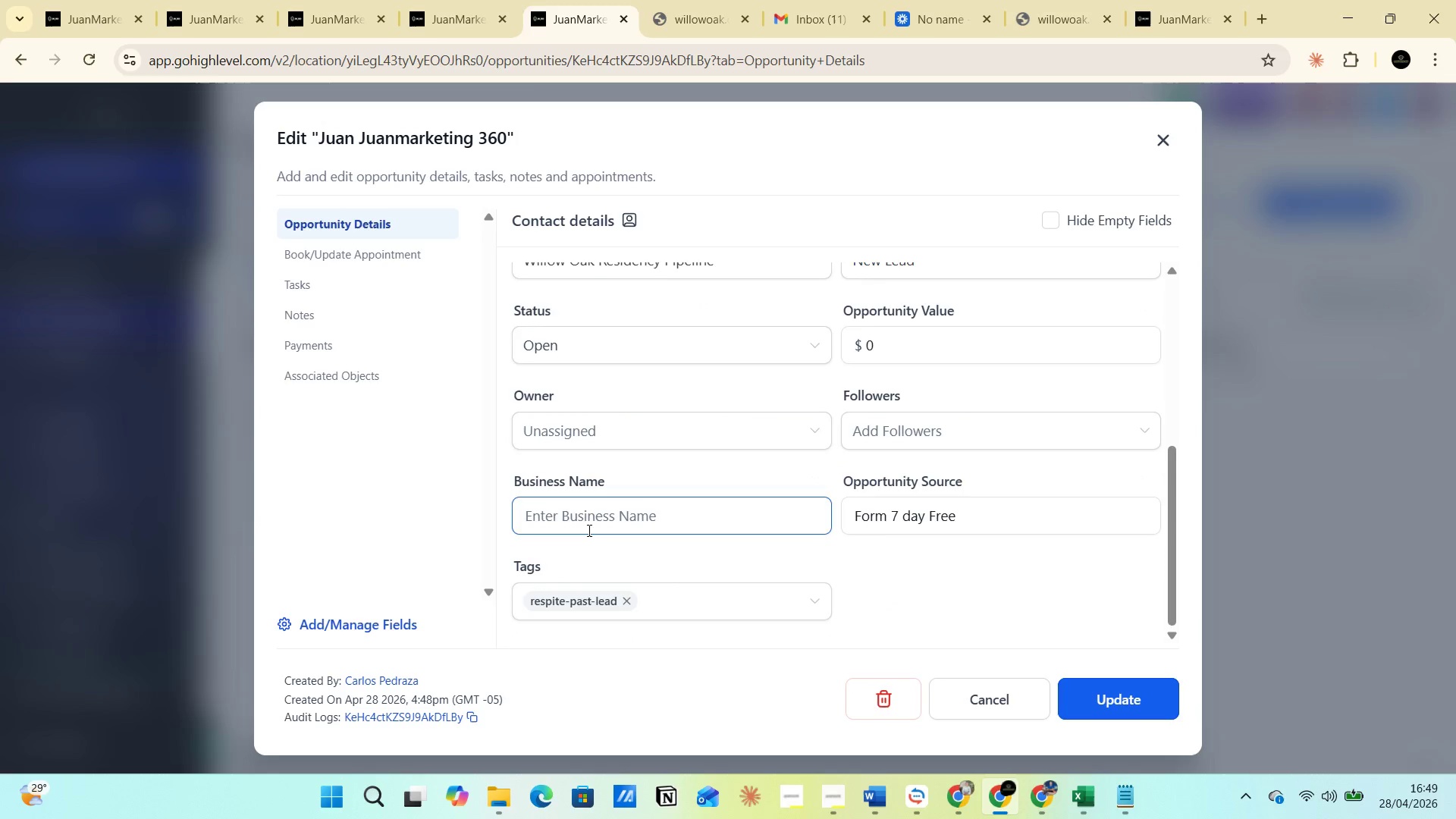 
scroll: coordinate [622, 506], scroll_direction: up, amount: 9.0
 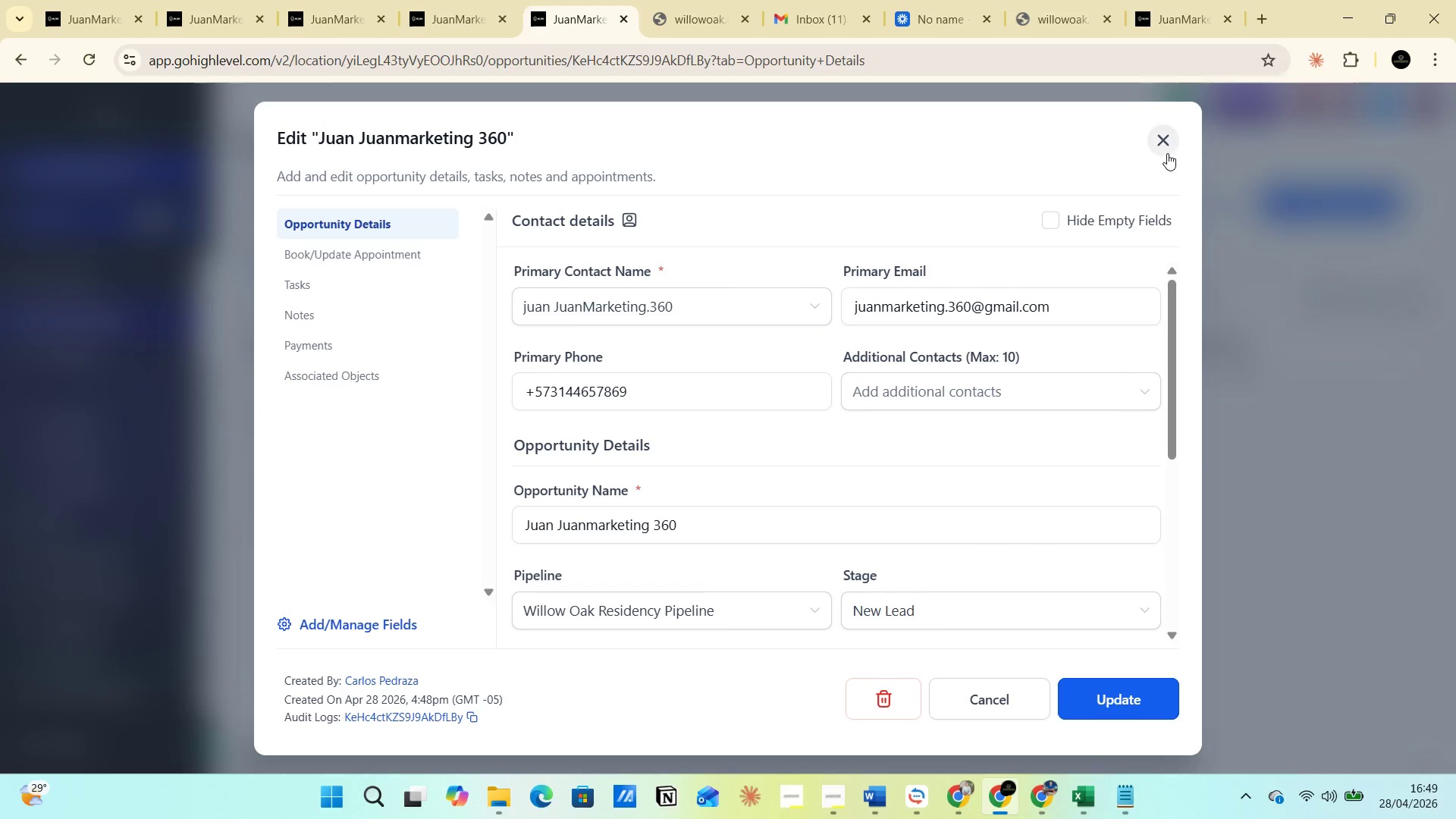 
left_click([1167, 150])
 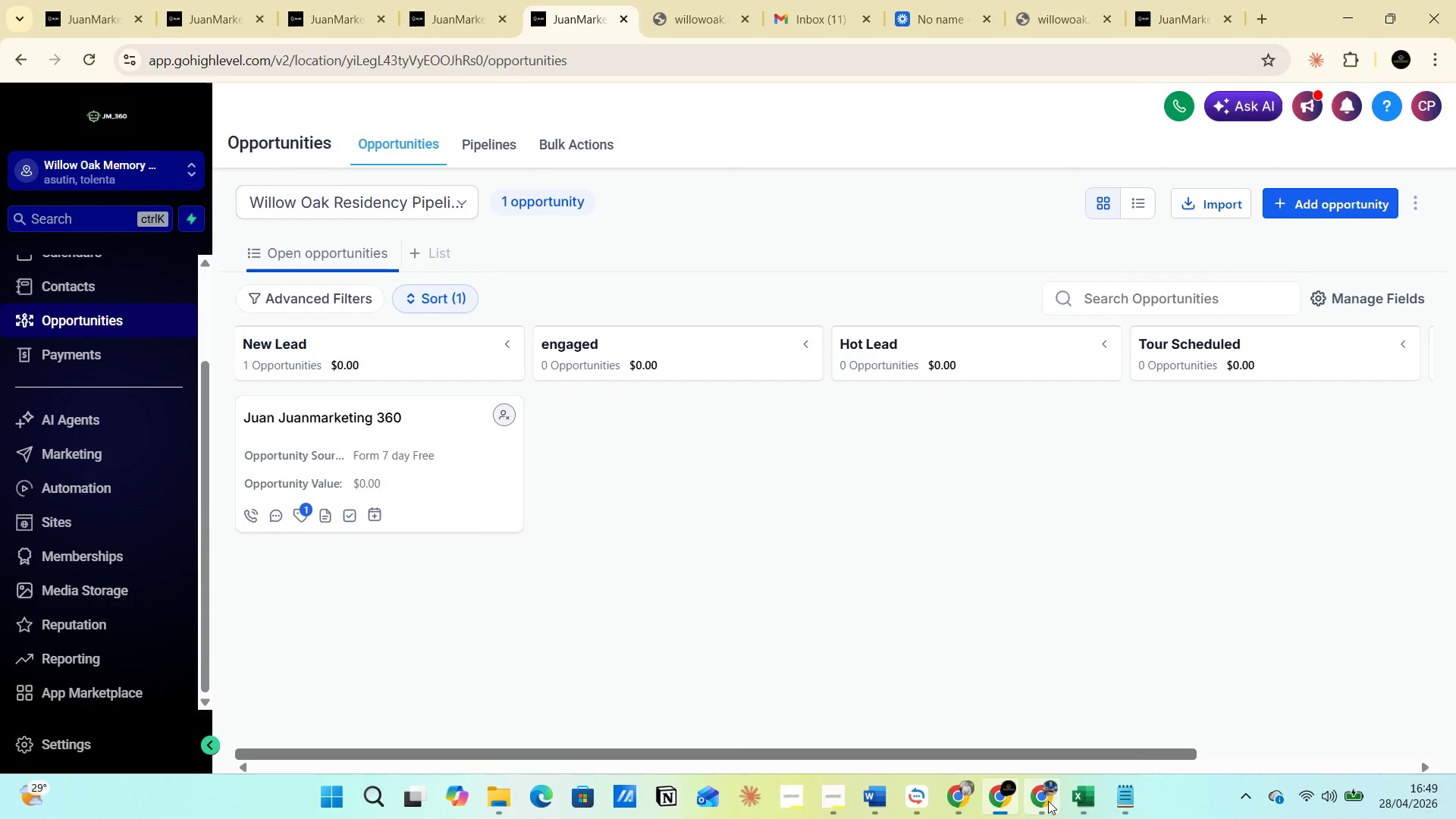 
left_click([1031, 694])
 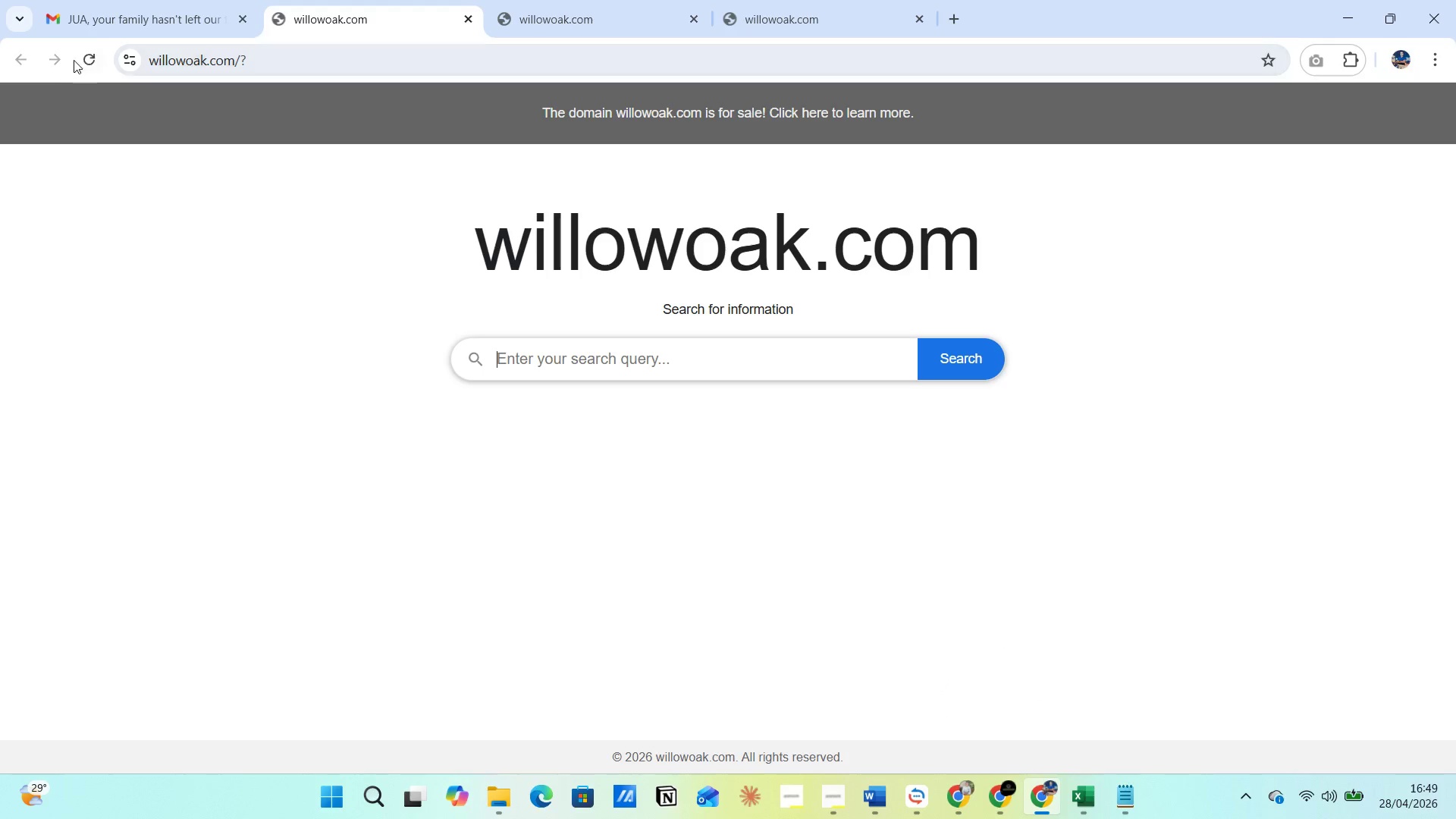 
left_click([105, 19])
 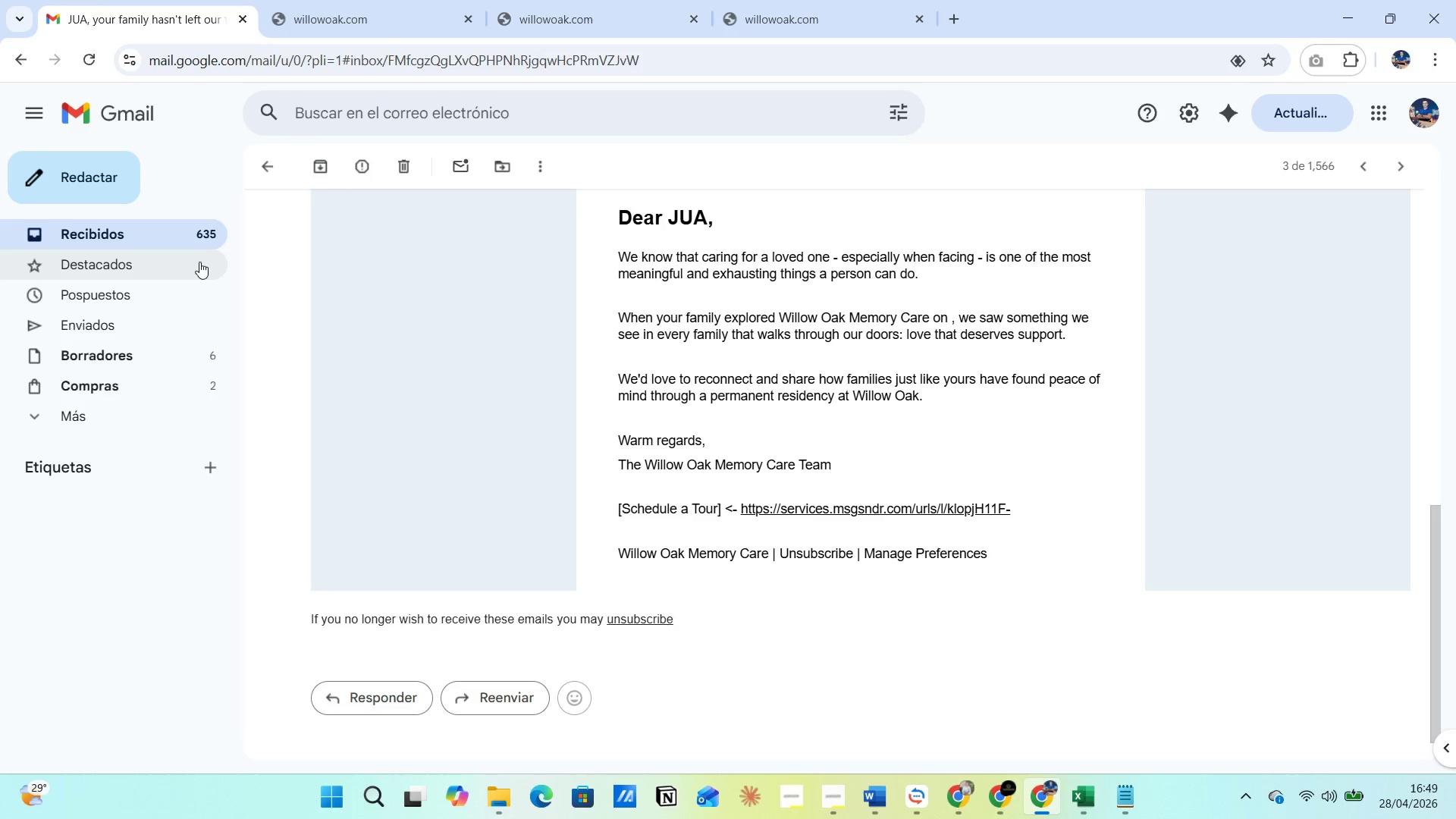 
left_click([167, 230])
 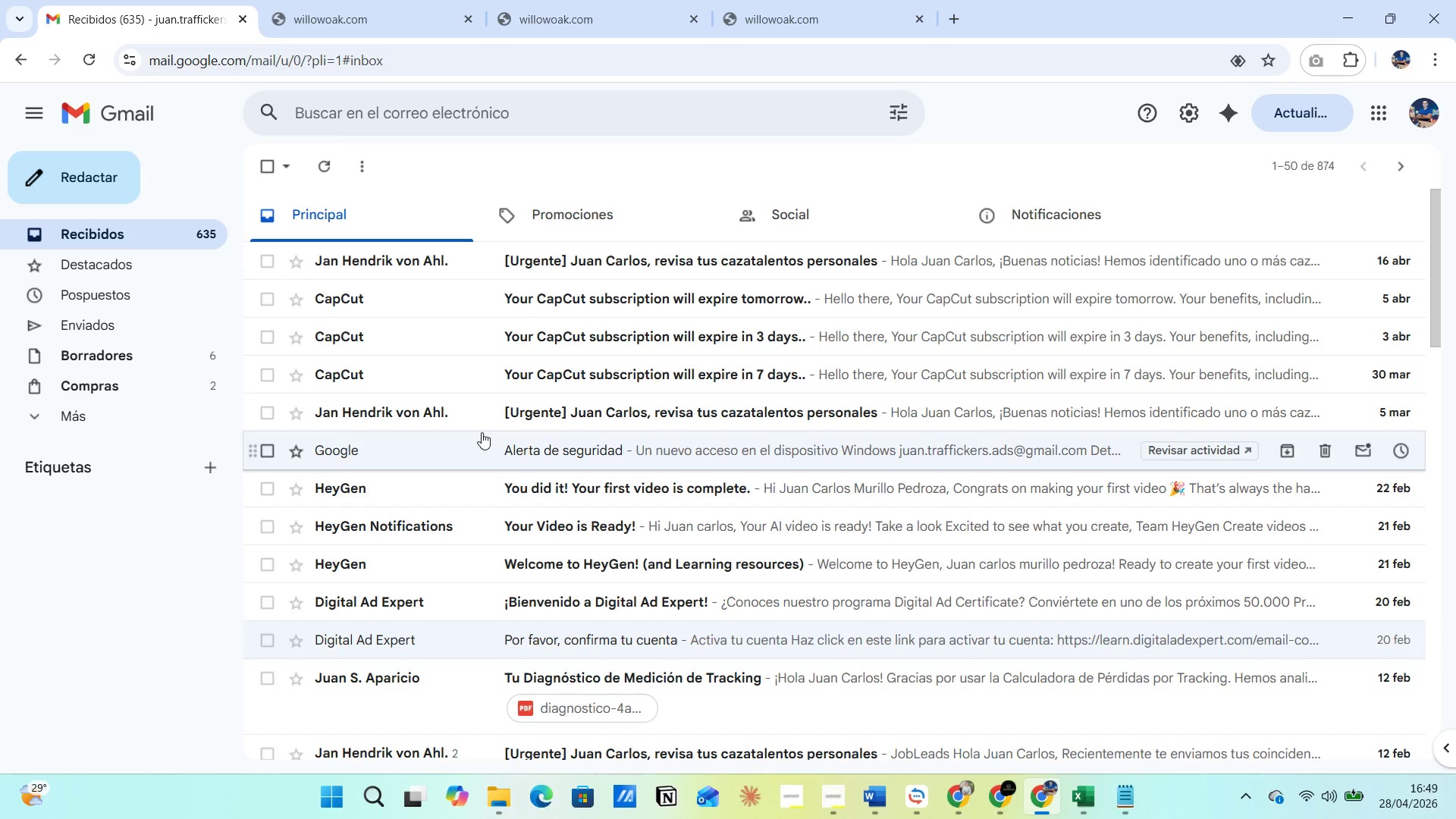 
wait(21.69)
 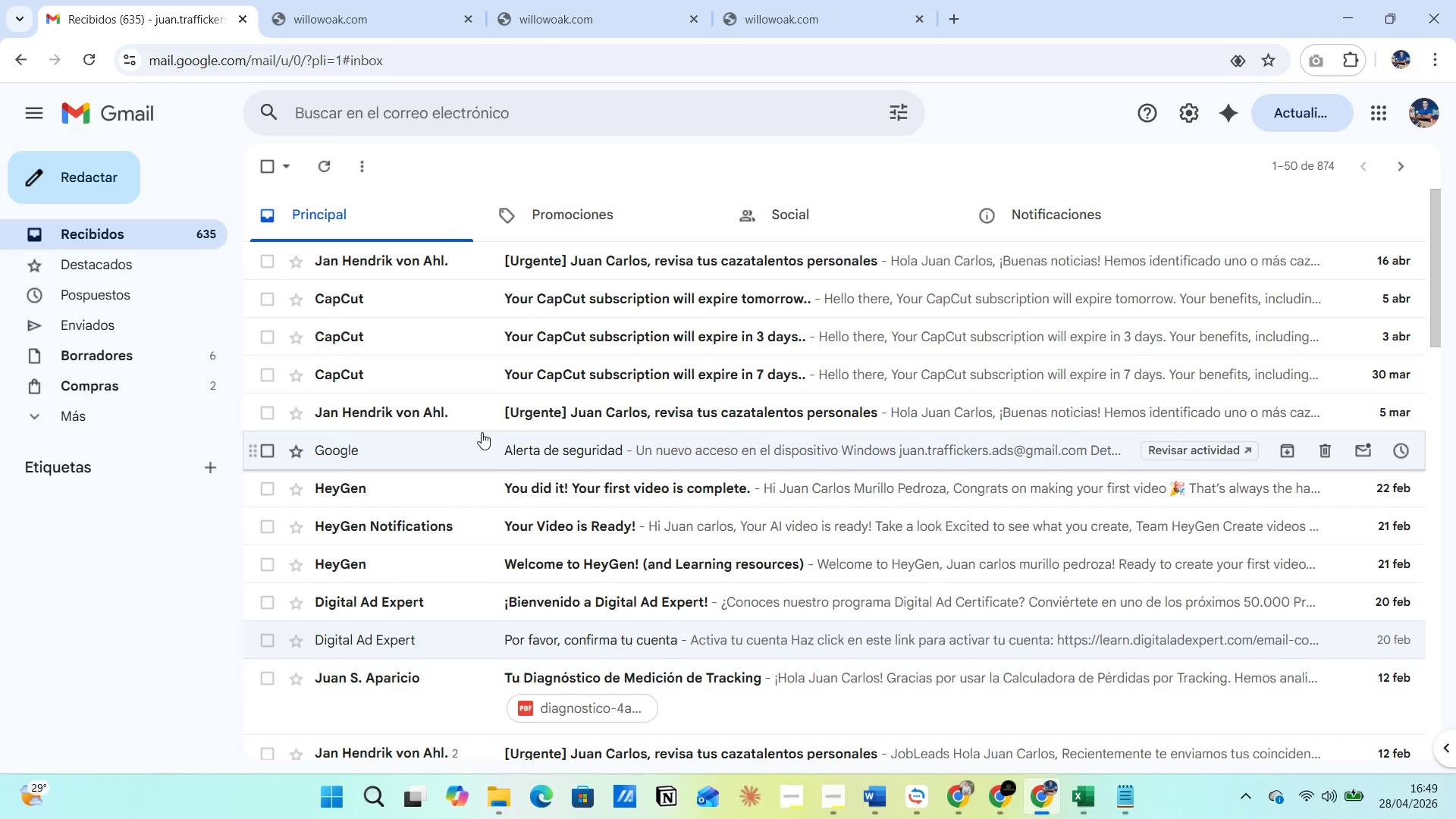 
scroll: coordinate [470, 453], scroll_direction: up, amount: 3.0
 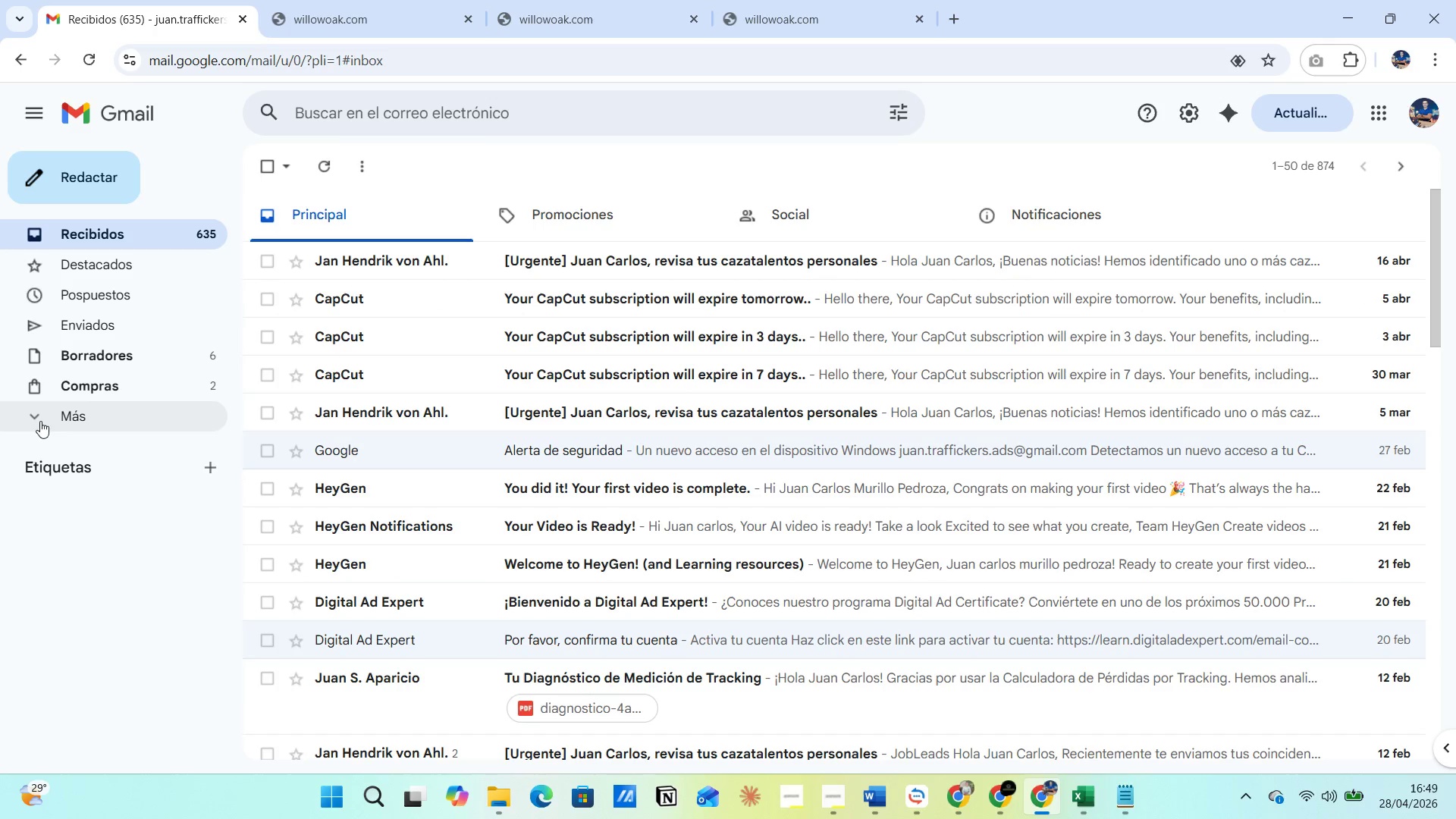 
left_click([59, 536])
 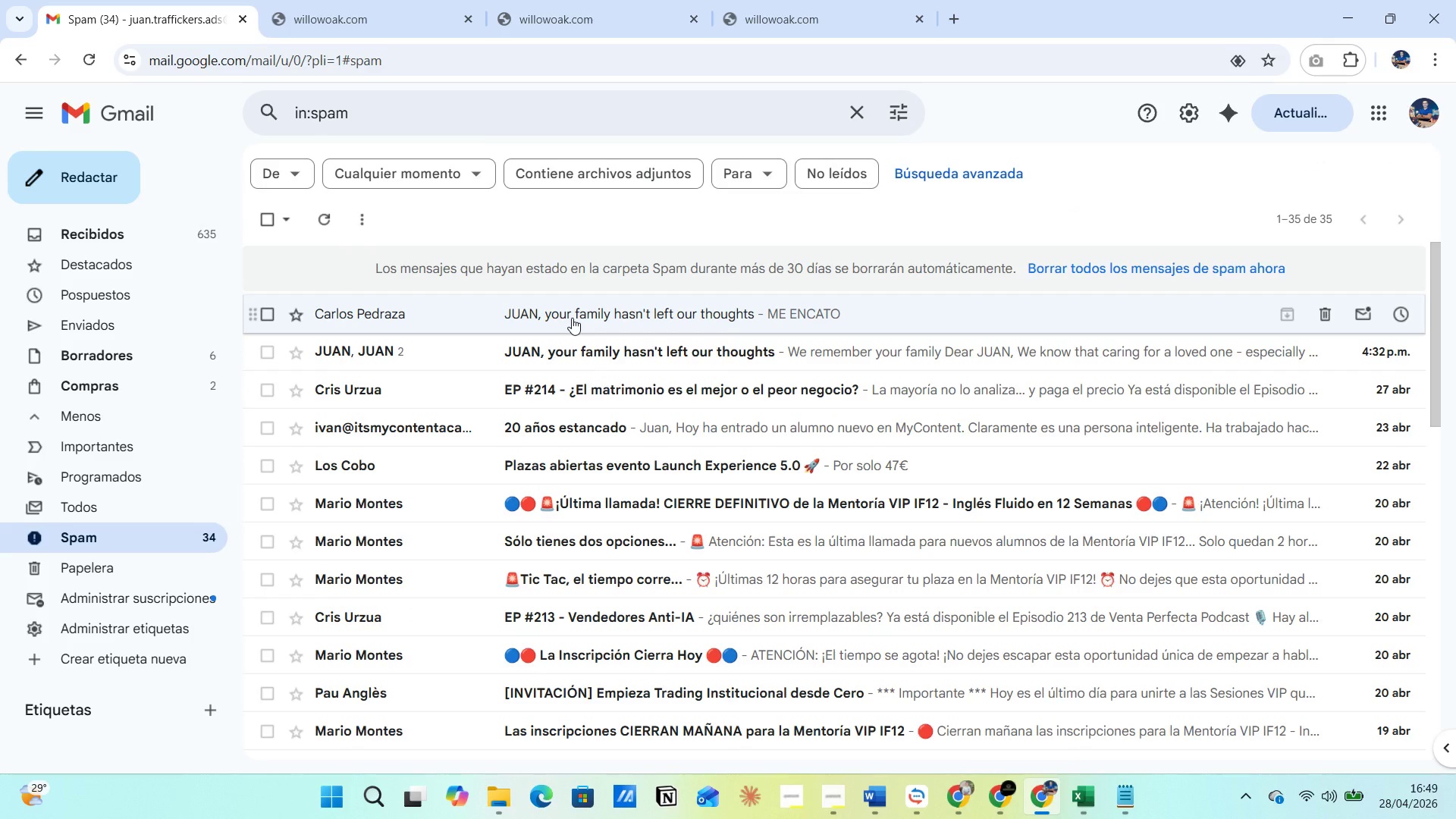 
left_click([572, 318])
 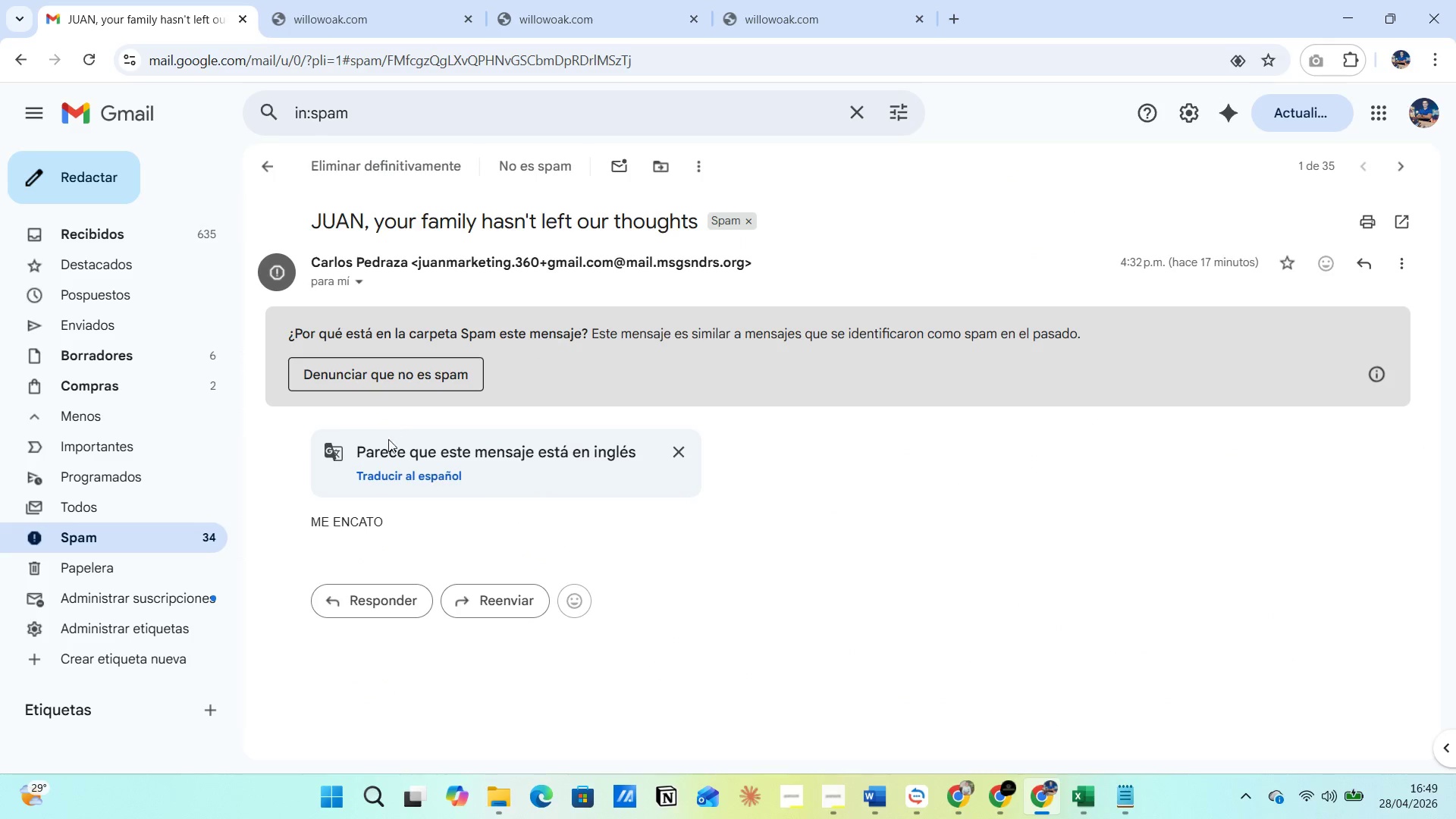 
scroll: coordinate [428, 459], scroll_direction: up, amount: 3.0
 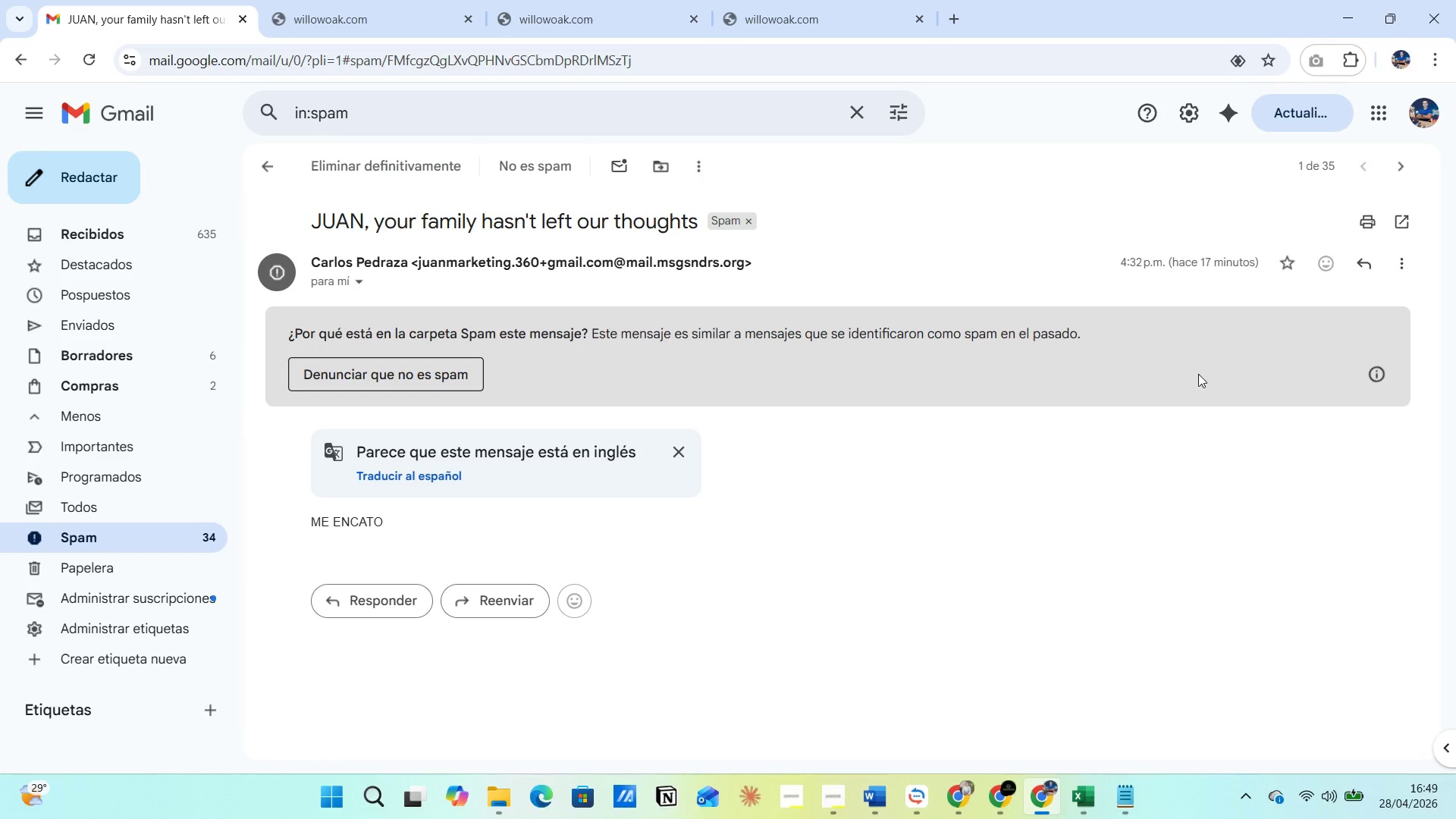 
scroll: coordinate [536, 547], scroll_direction: down, amount: 7.0
 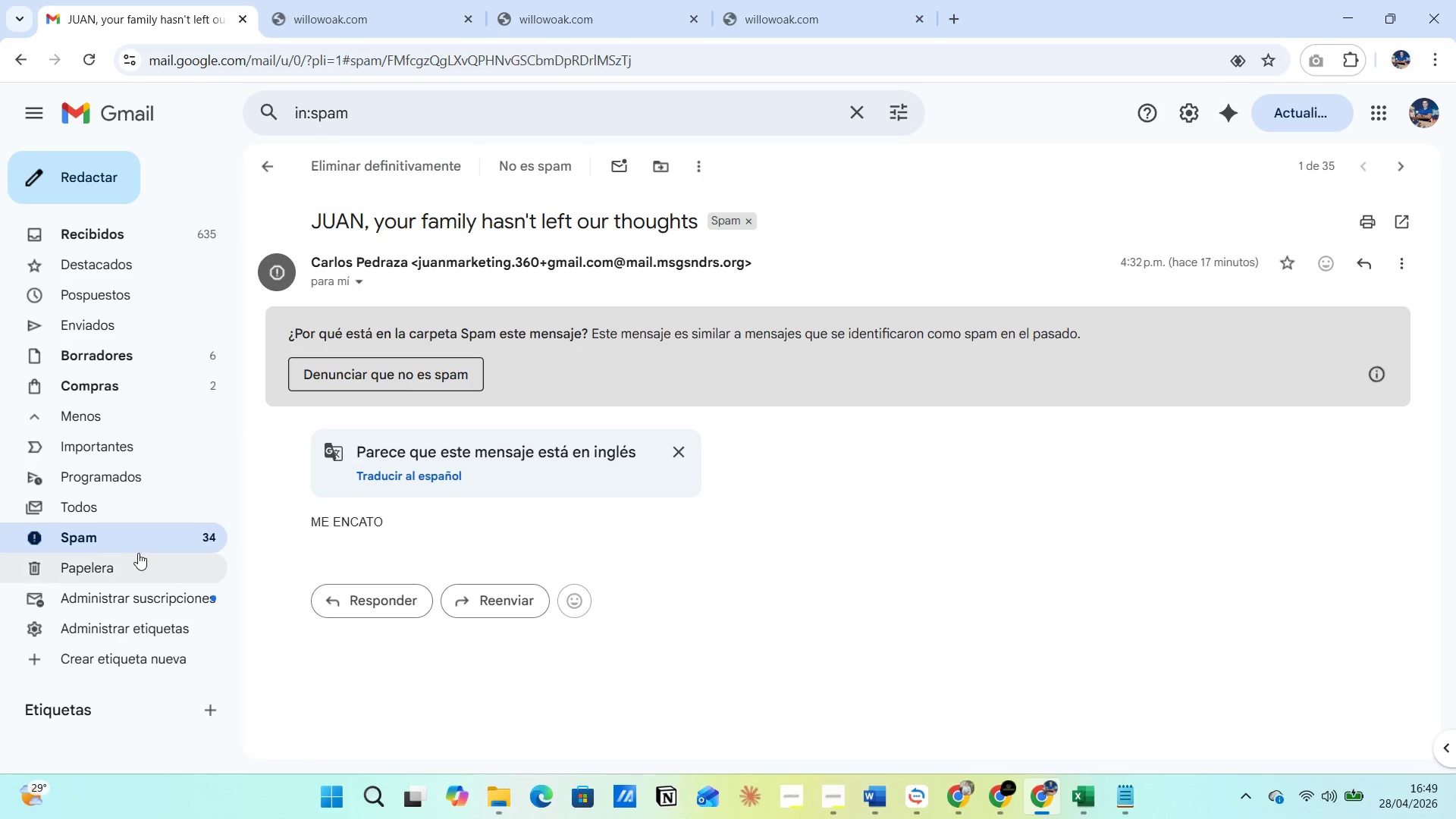 
left_click([99, 538])
 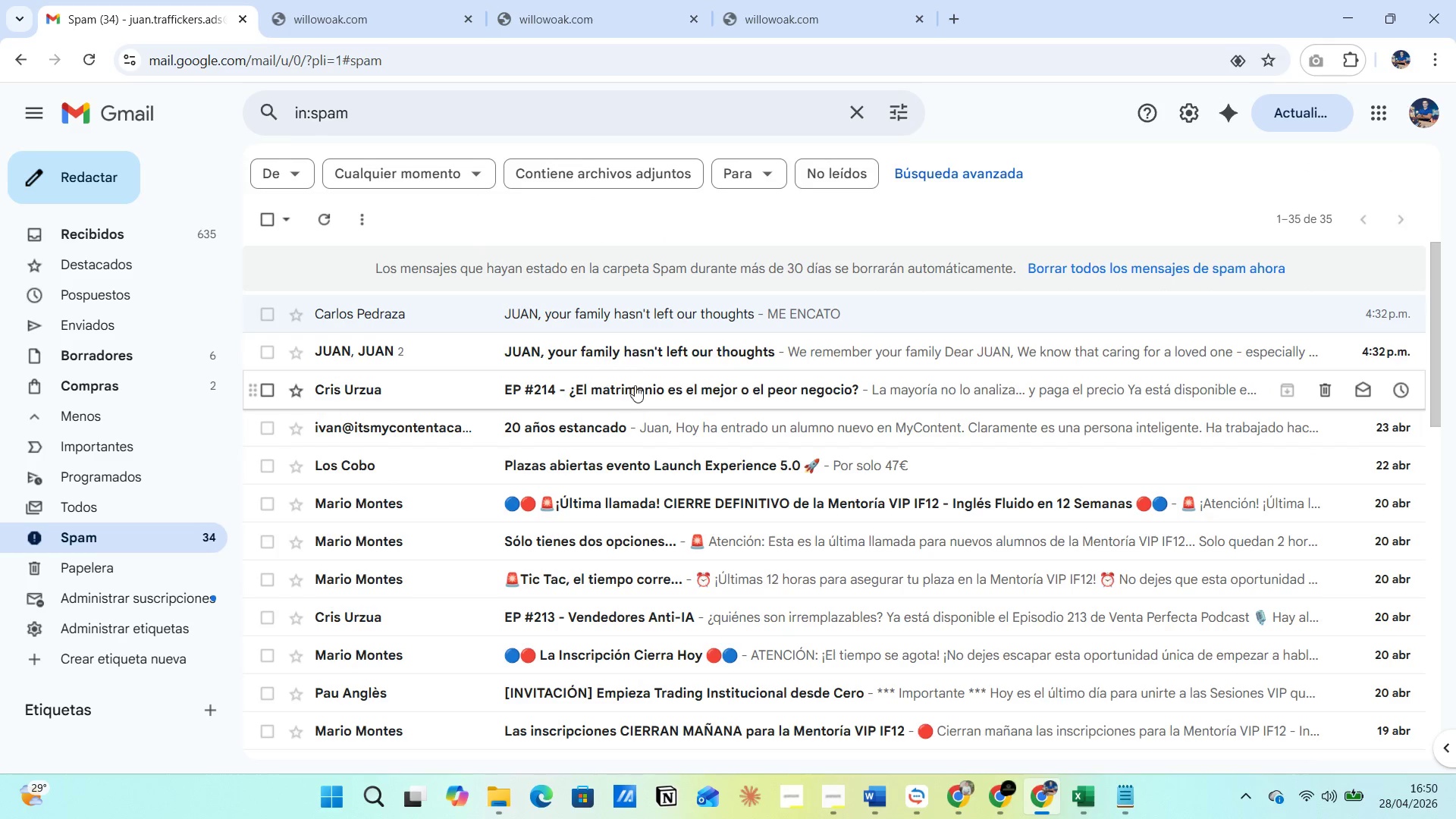 
left_click([634, 357])
 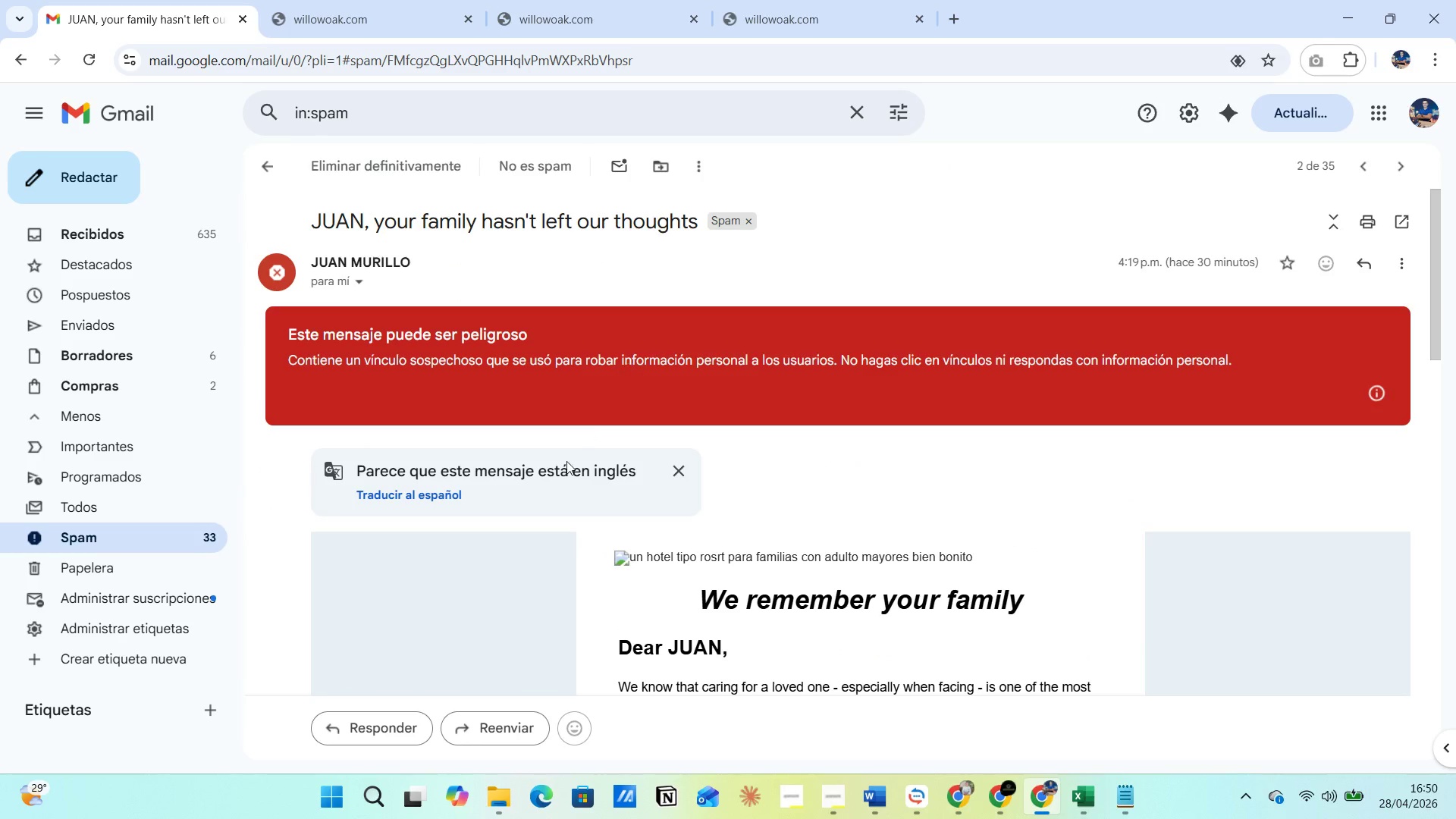 
scroll: coordinate [570, 518], scroll_direction: down, amount: 7.0
 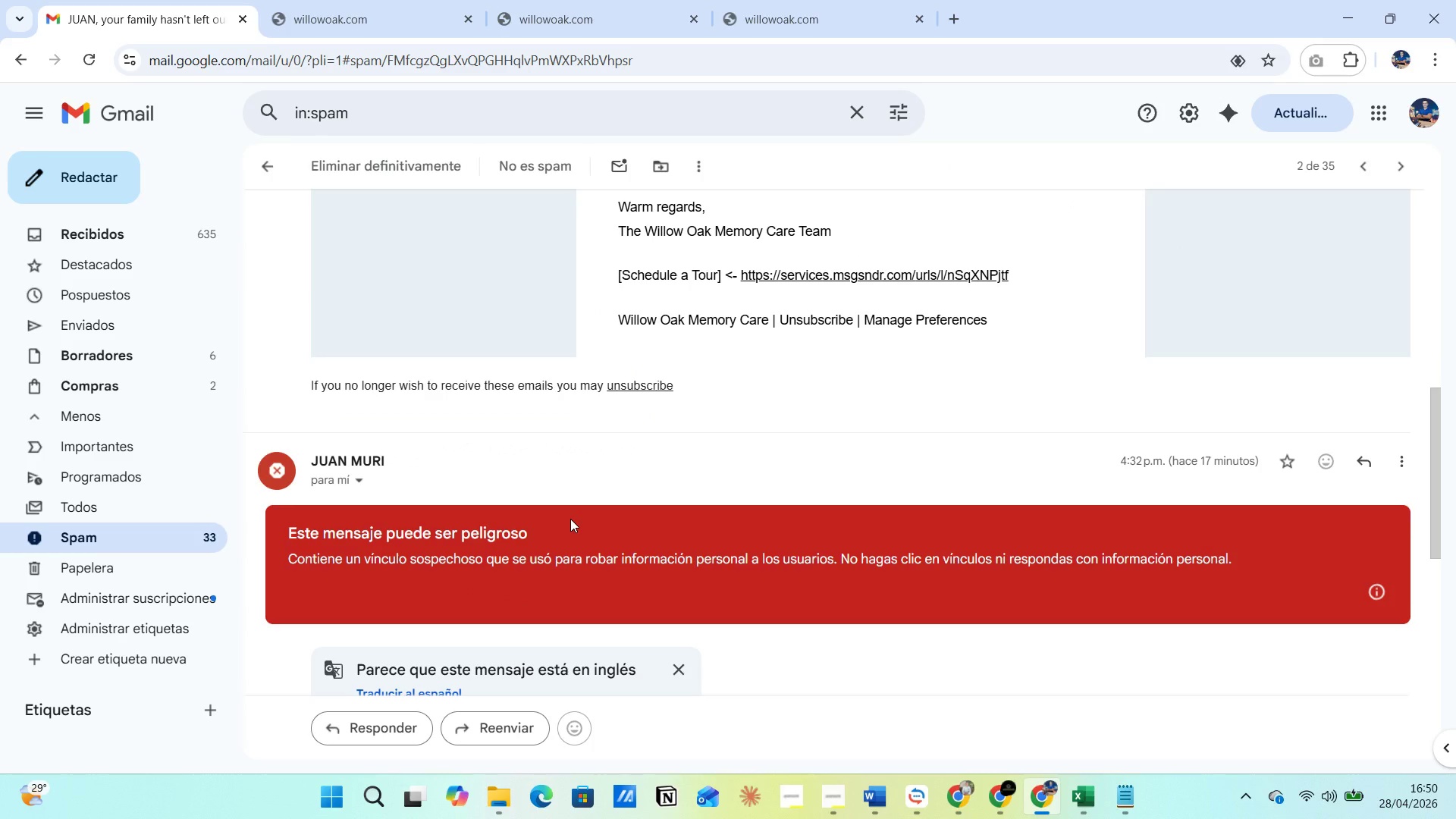 
scroll: coordinate [585, 519], scroll_direction: up, amount: 13.0
 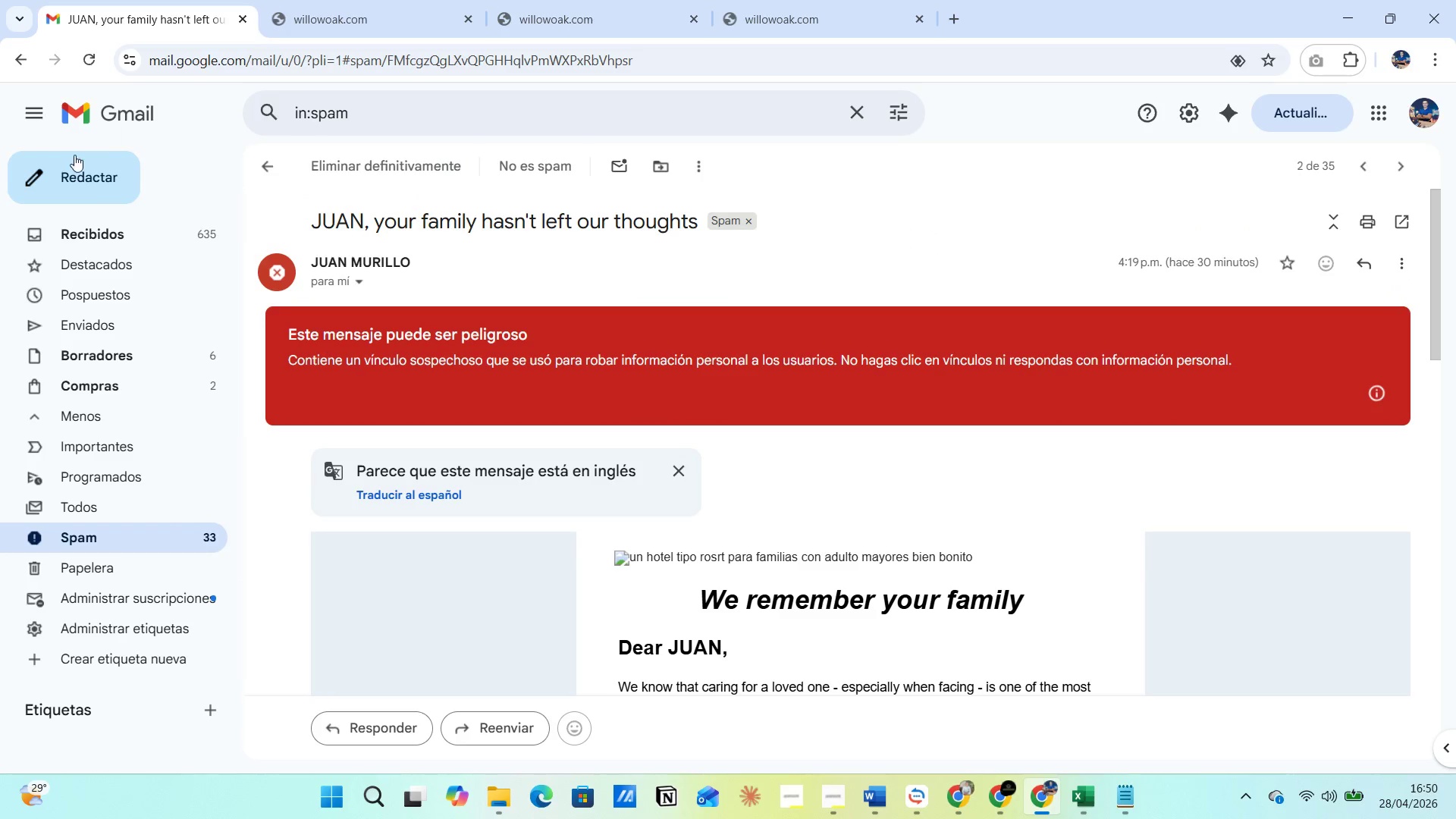 
left_click([61, 178])
 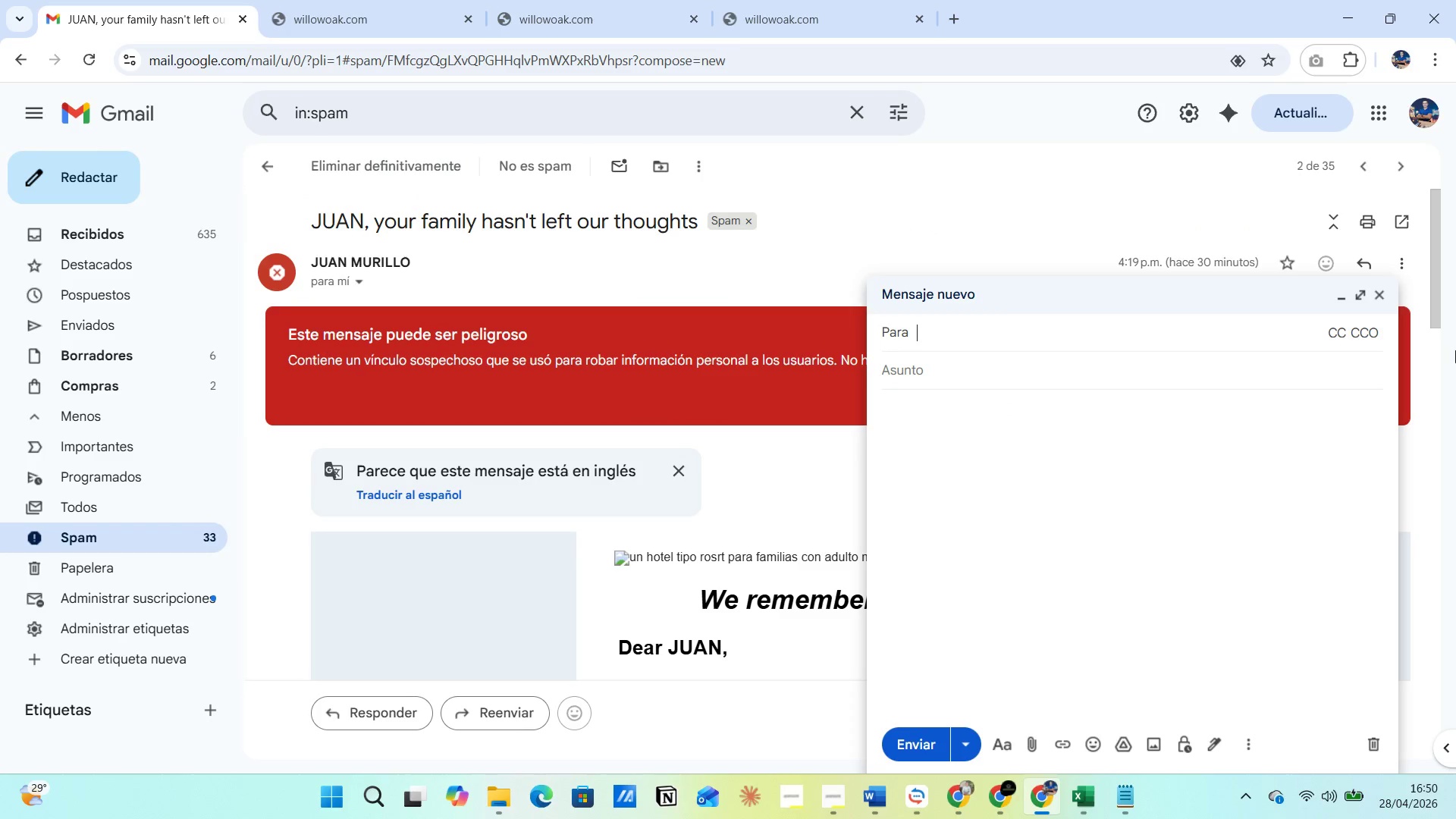 
left_click([1386, 297])
 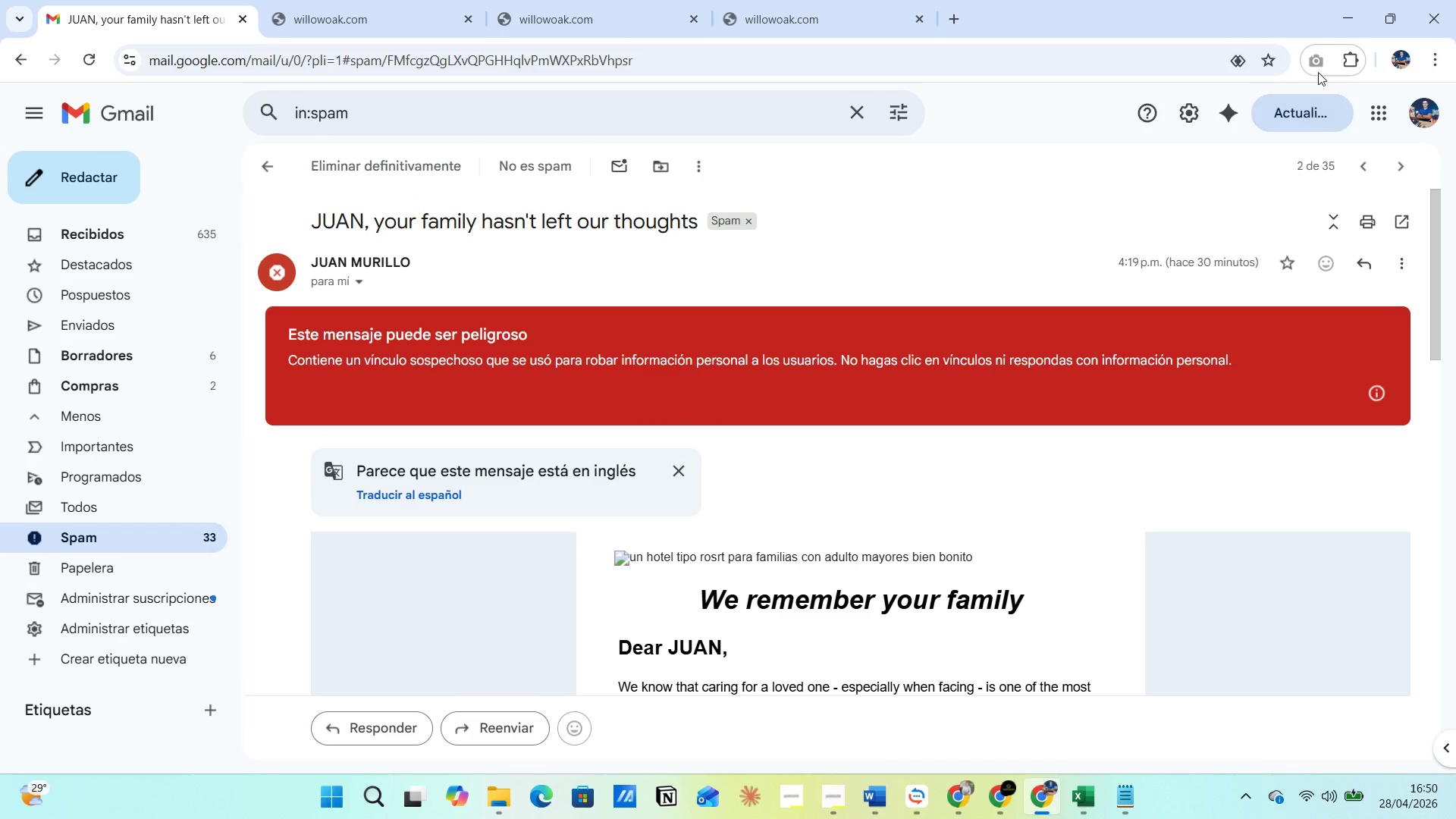 
left_click([1341, 14])
 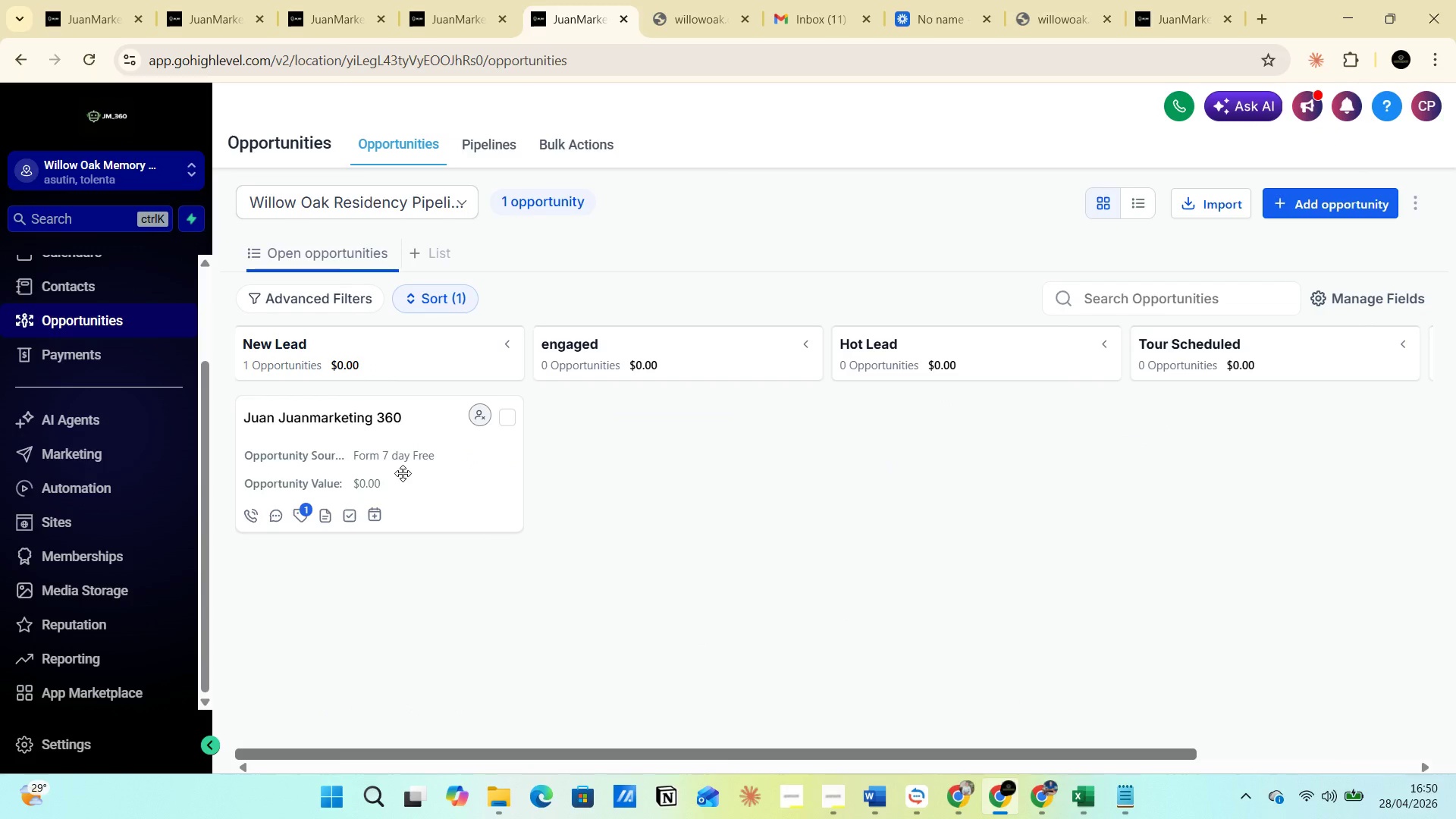 
left_click([357, 473])
 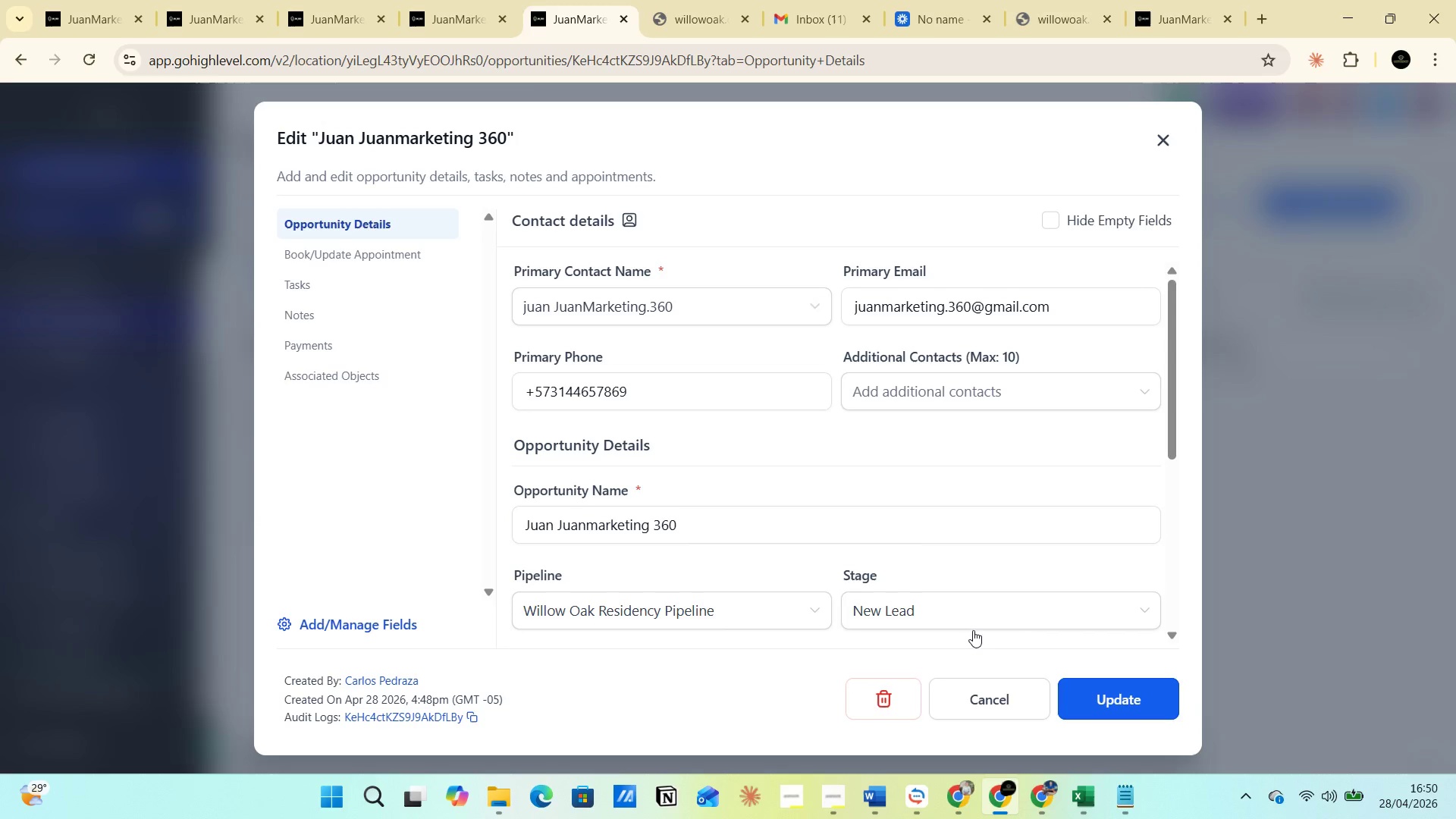 
left_click([888, 701])
 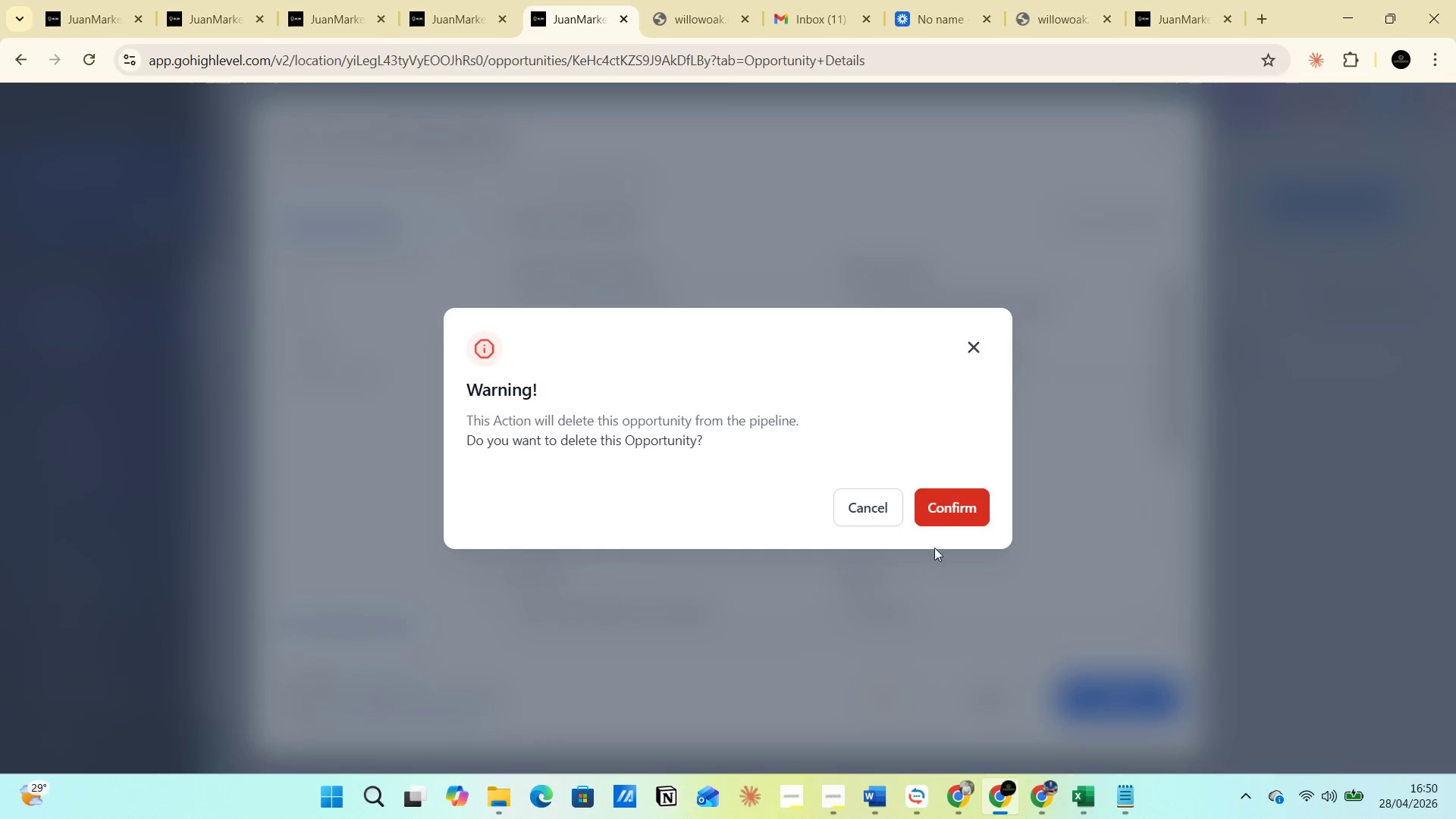 
left_click([949, 505])
 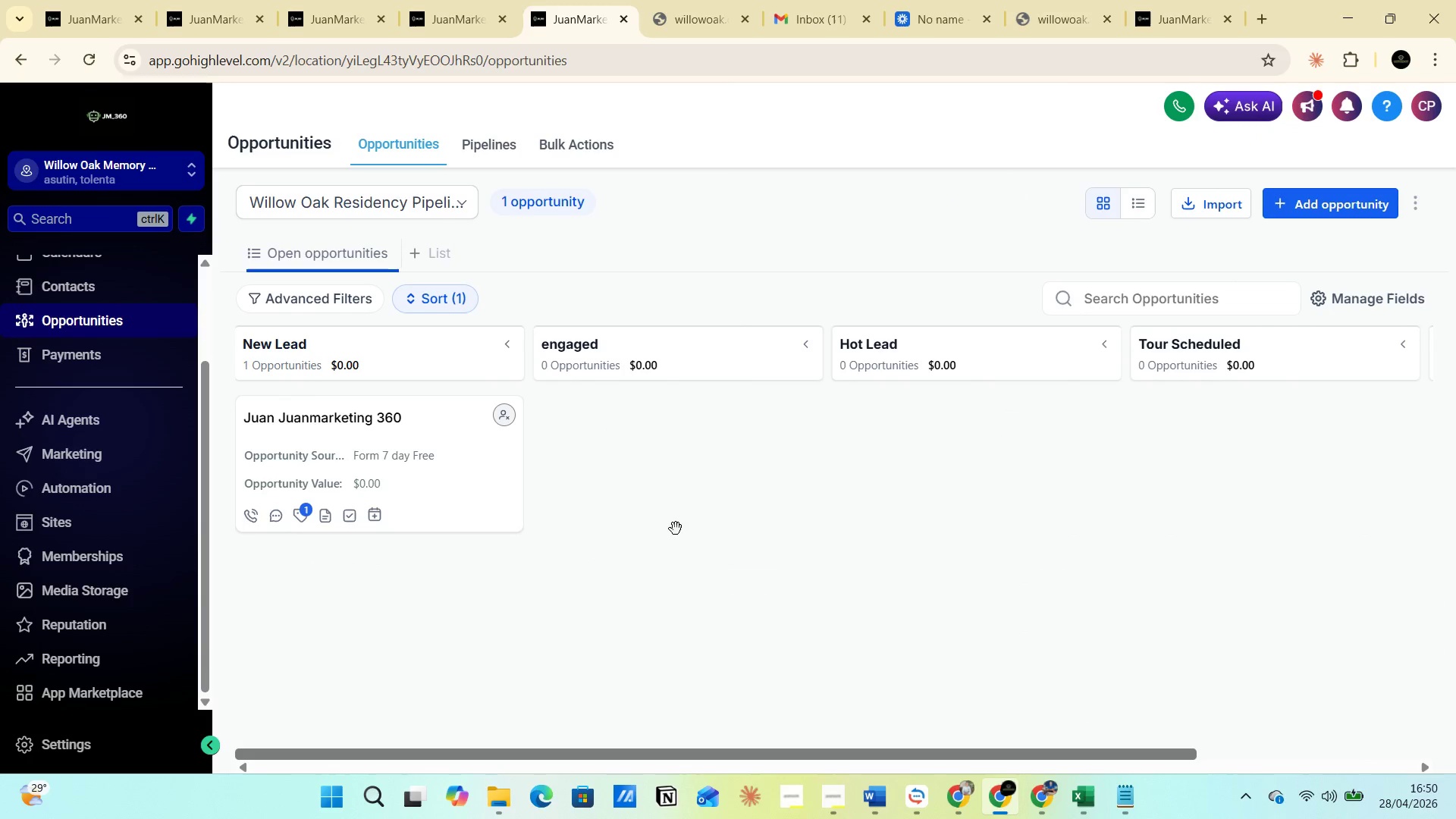 
wait(6.05)
 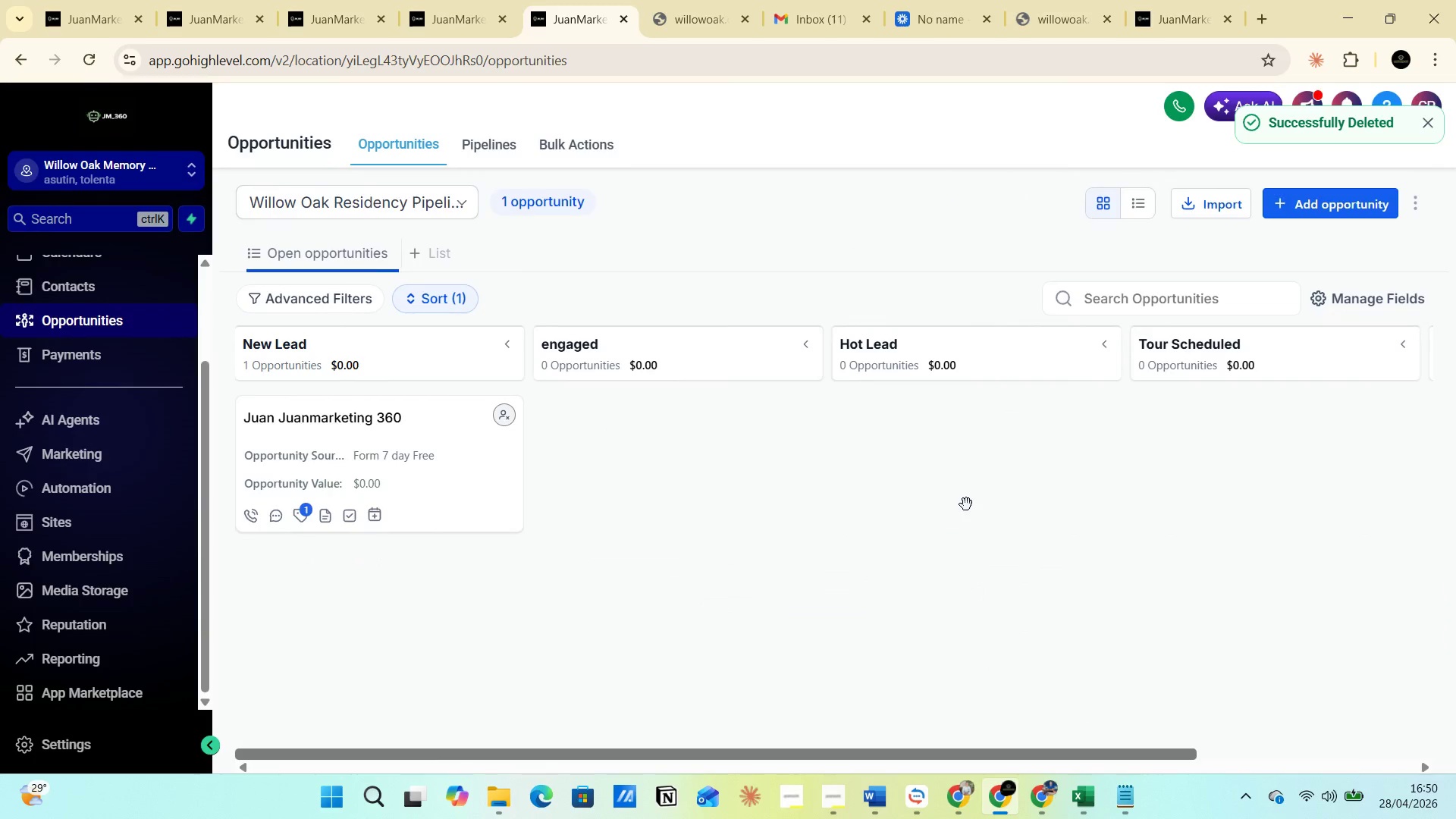 
left_click([91, 60])
 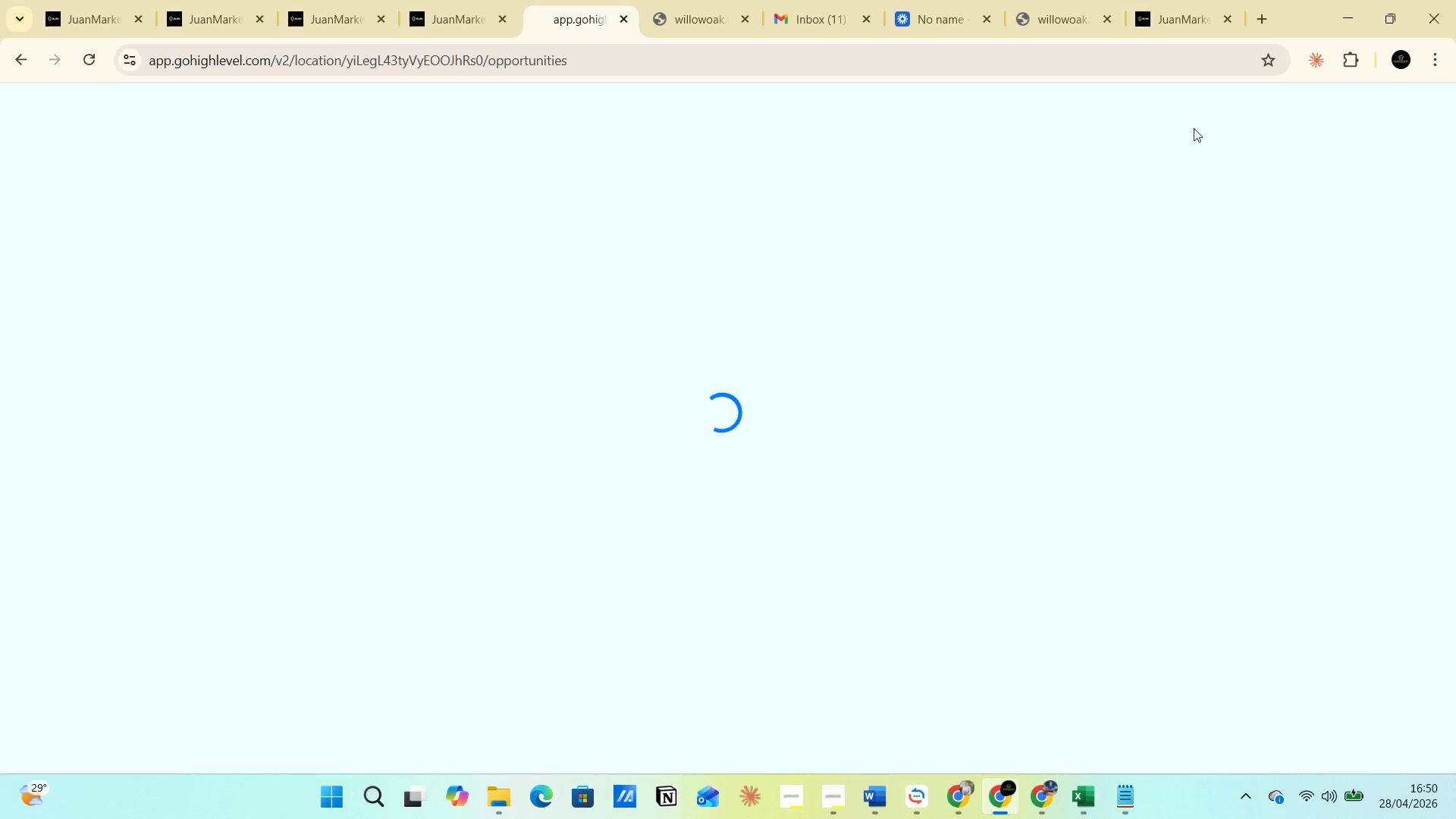 
wait(8.06)
 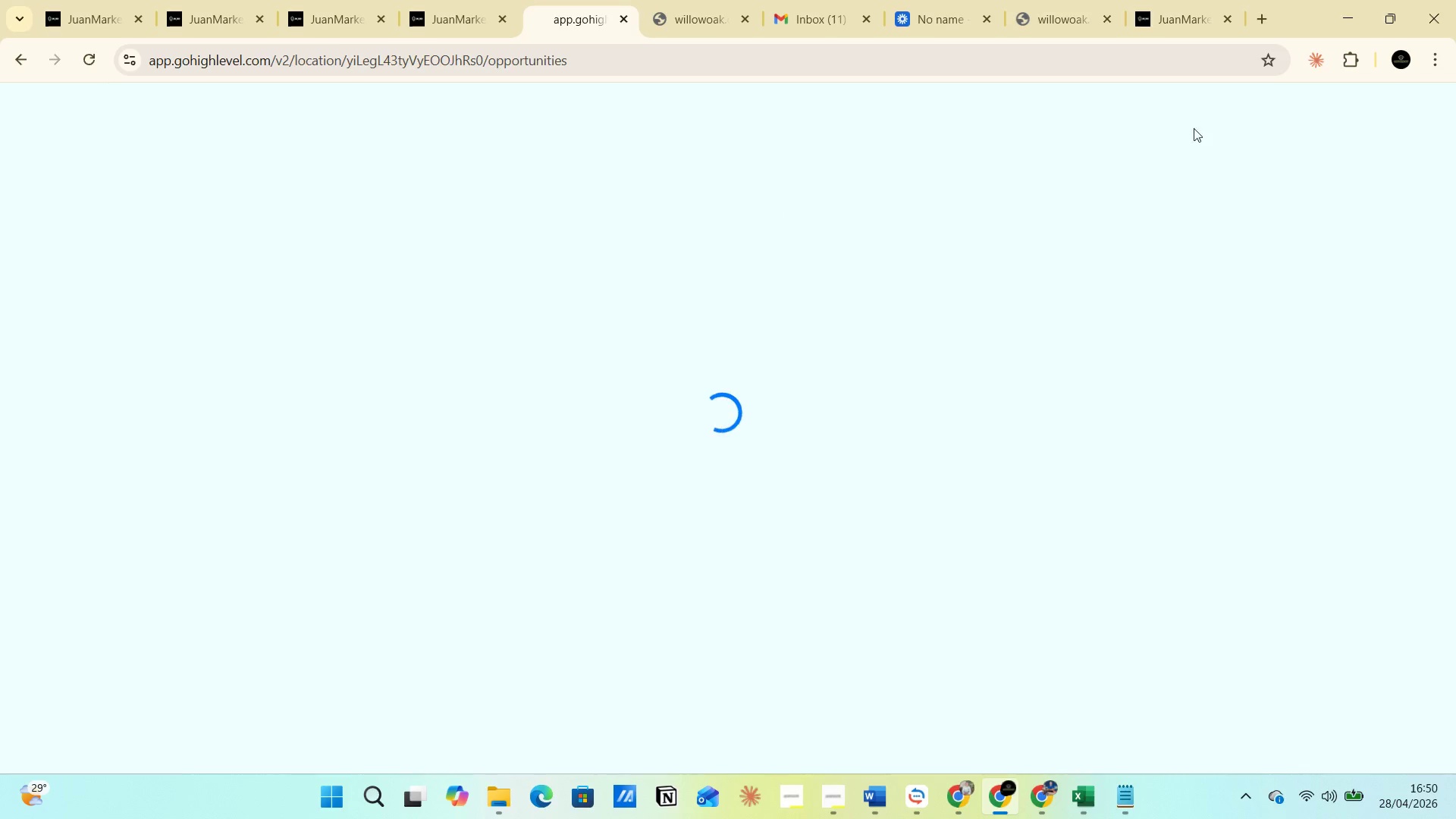 
left_click([64, 408])
 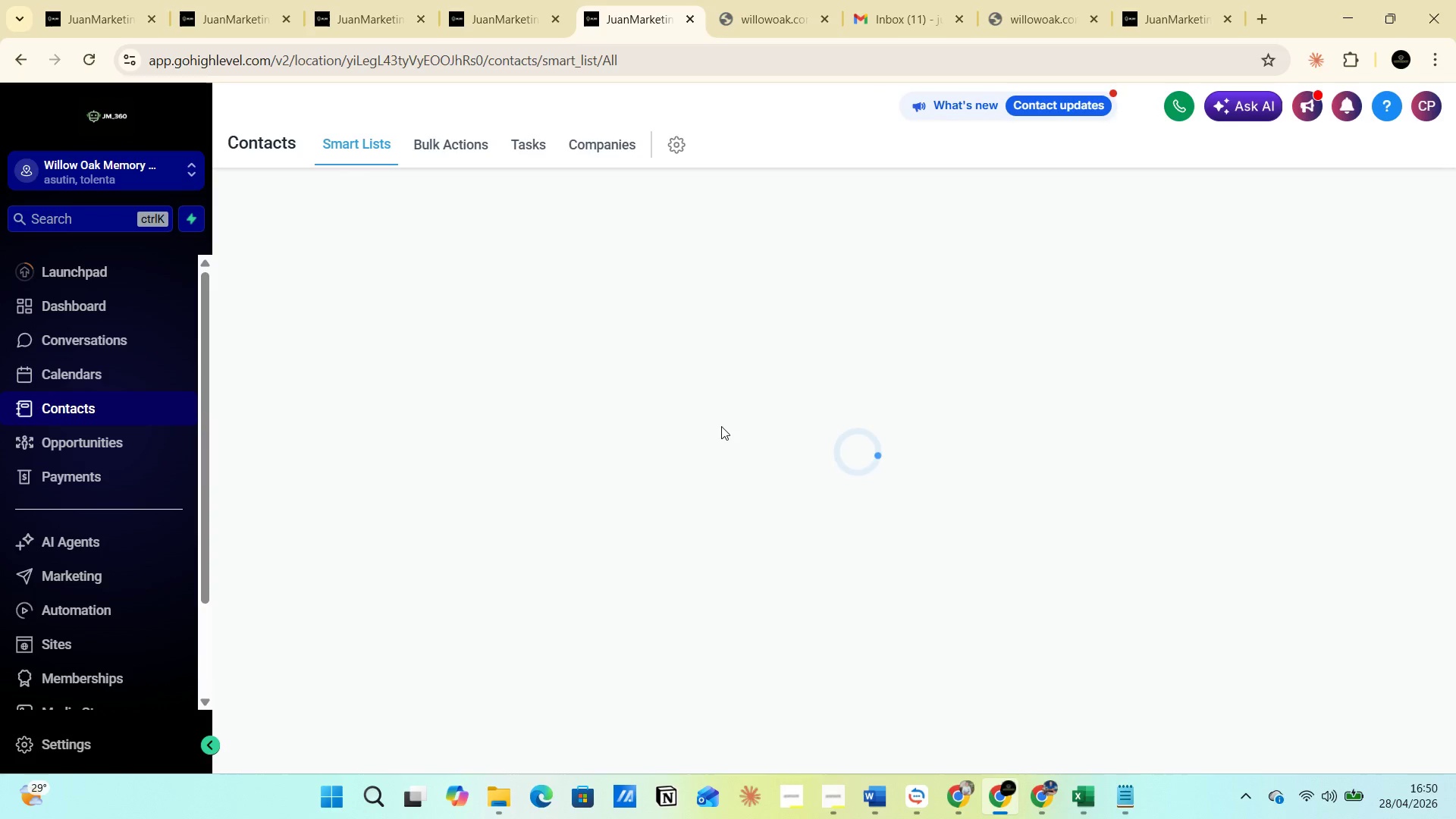 
wait(8.83)
 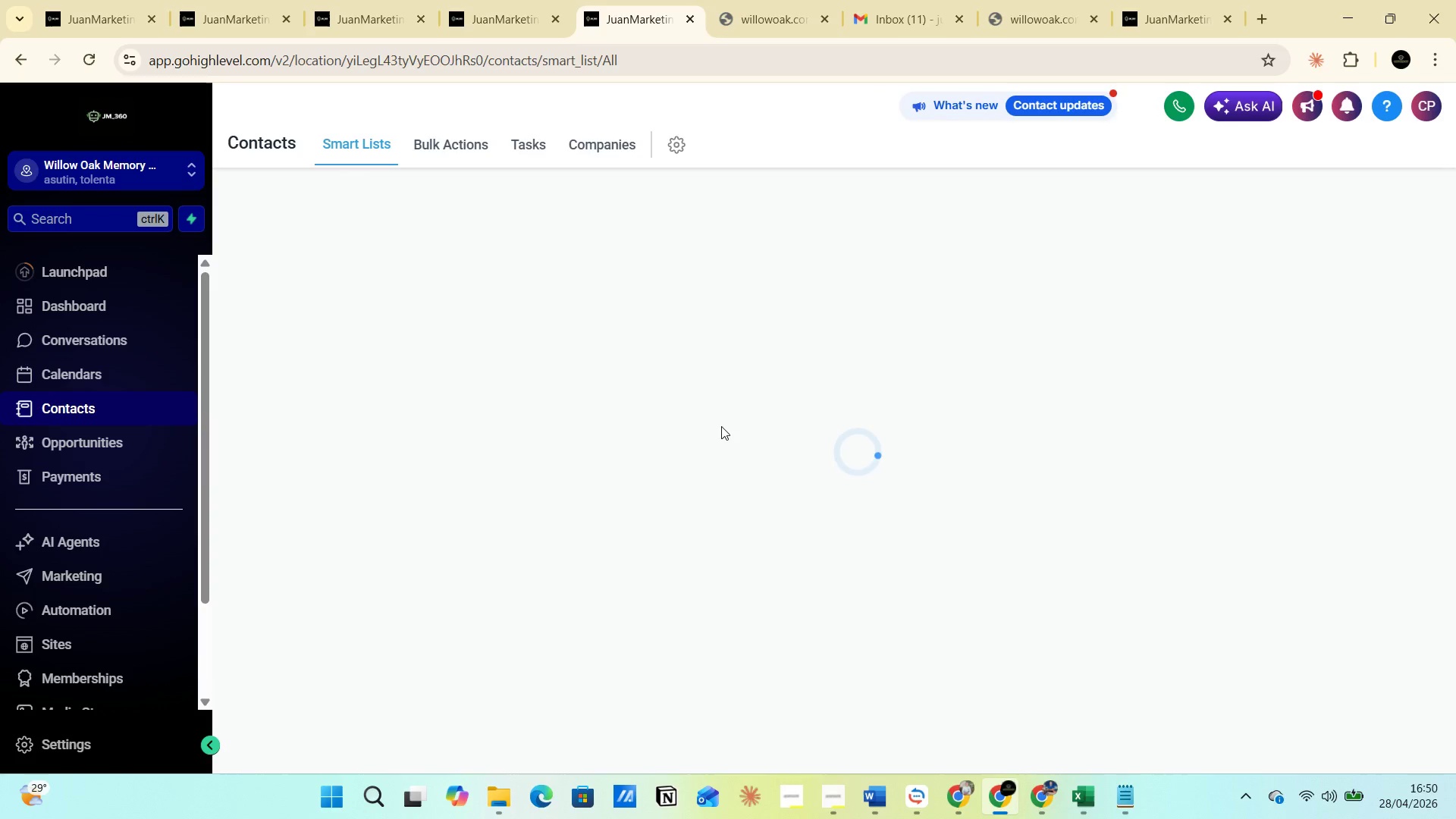 
left_click([1346, 23])
 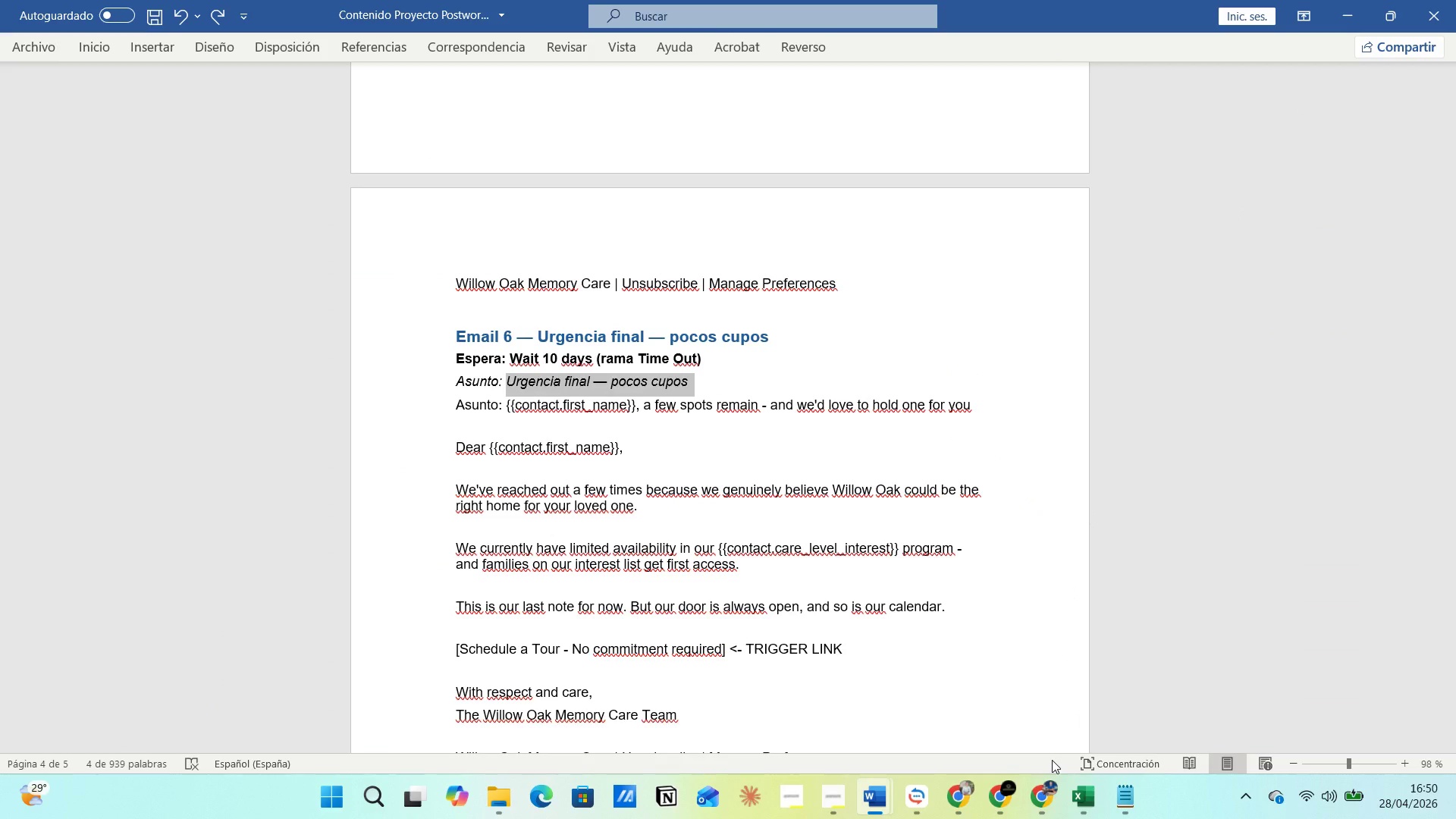 
wait(6.34)
 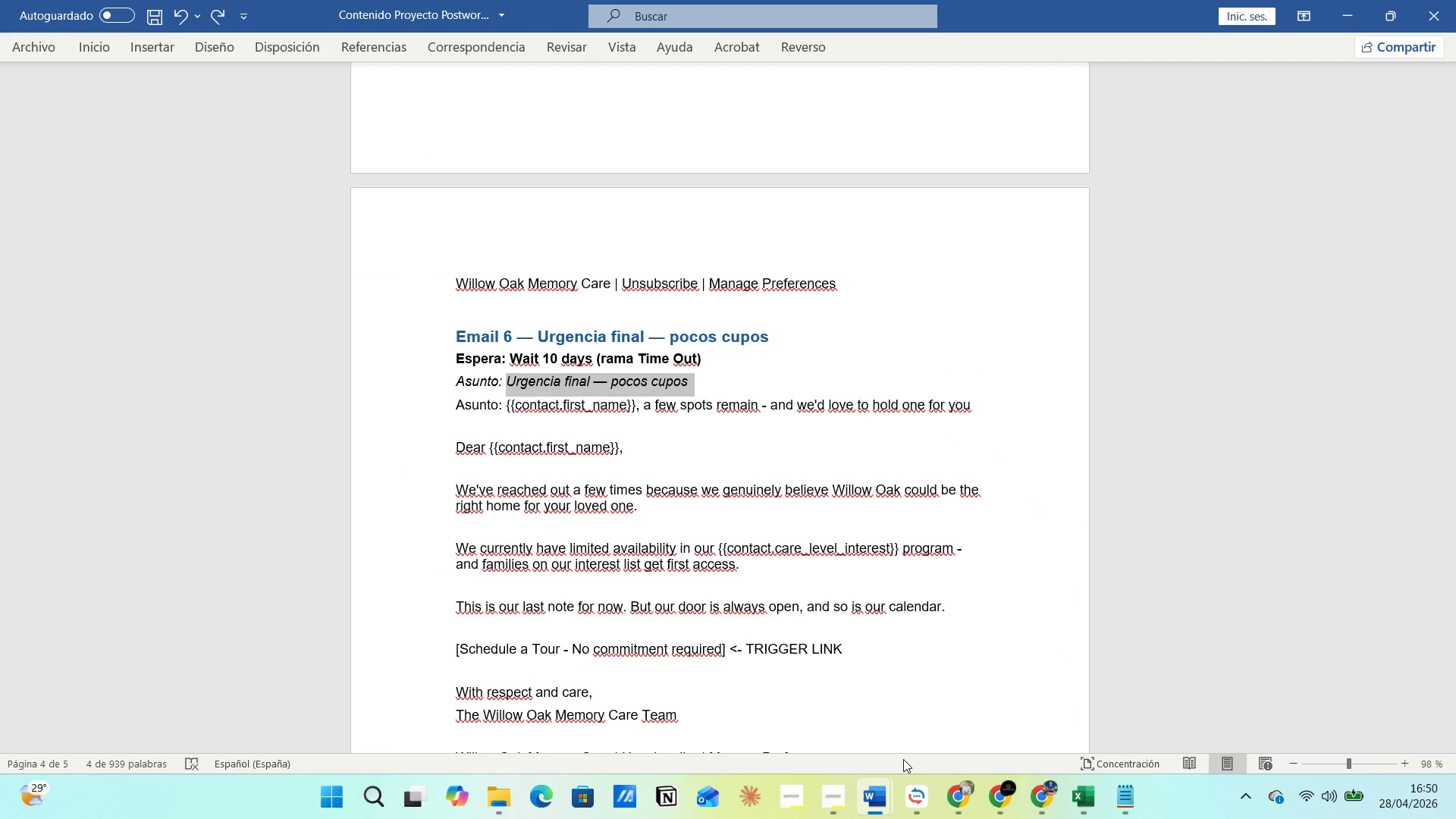 
left_click([999, 729])
 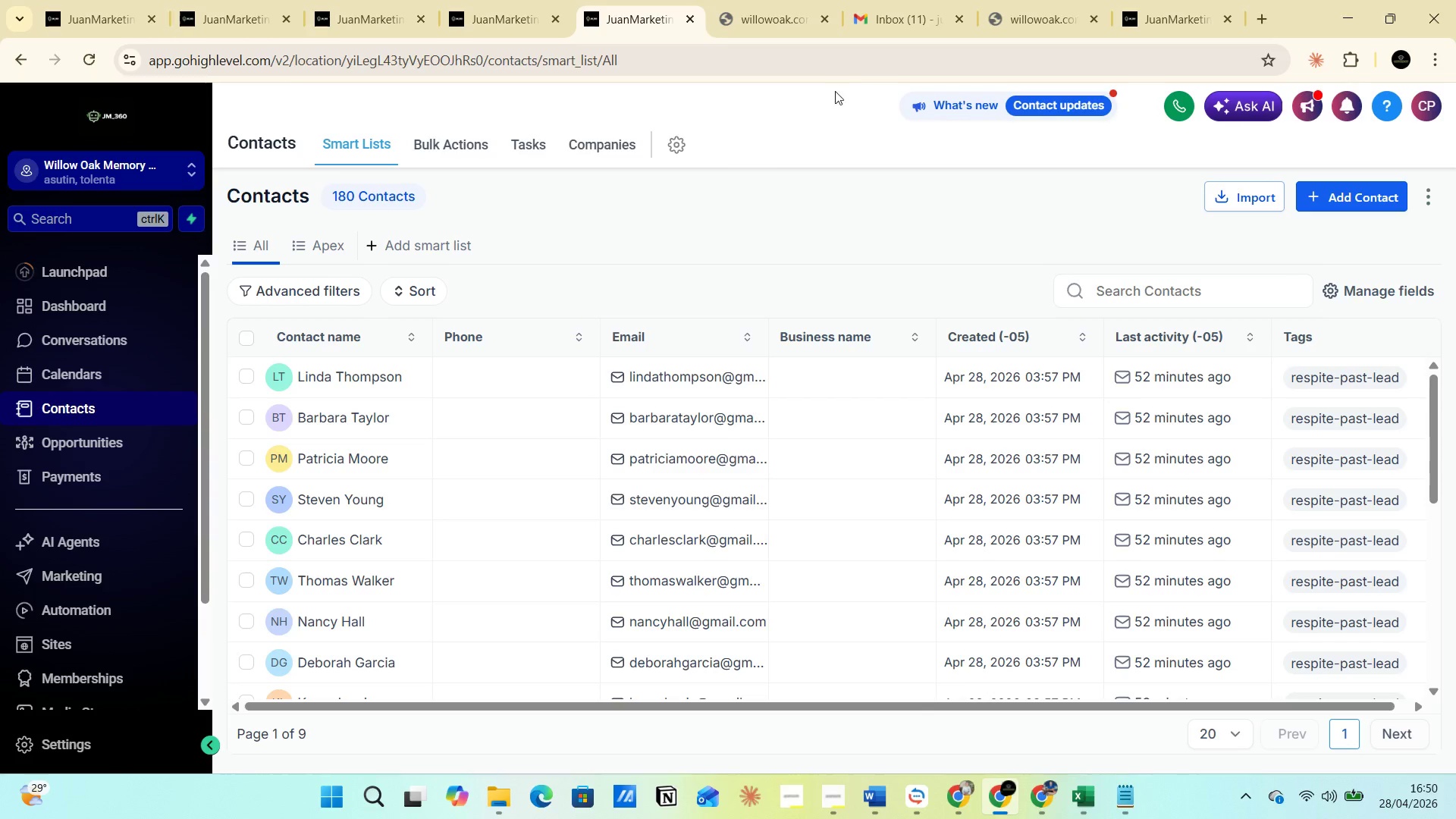 
left_click([923, 14])
 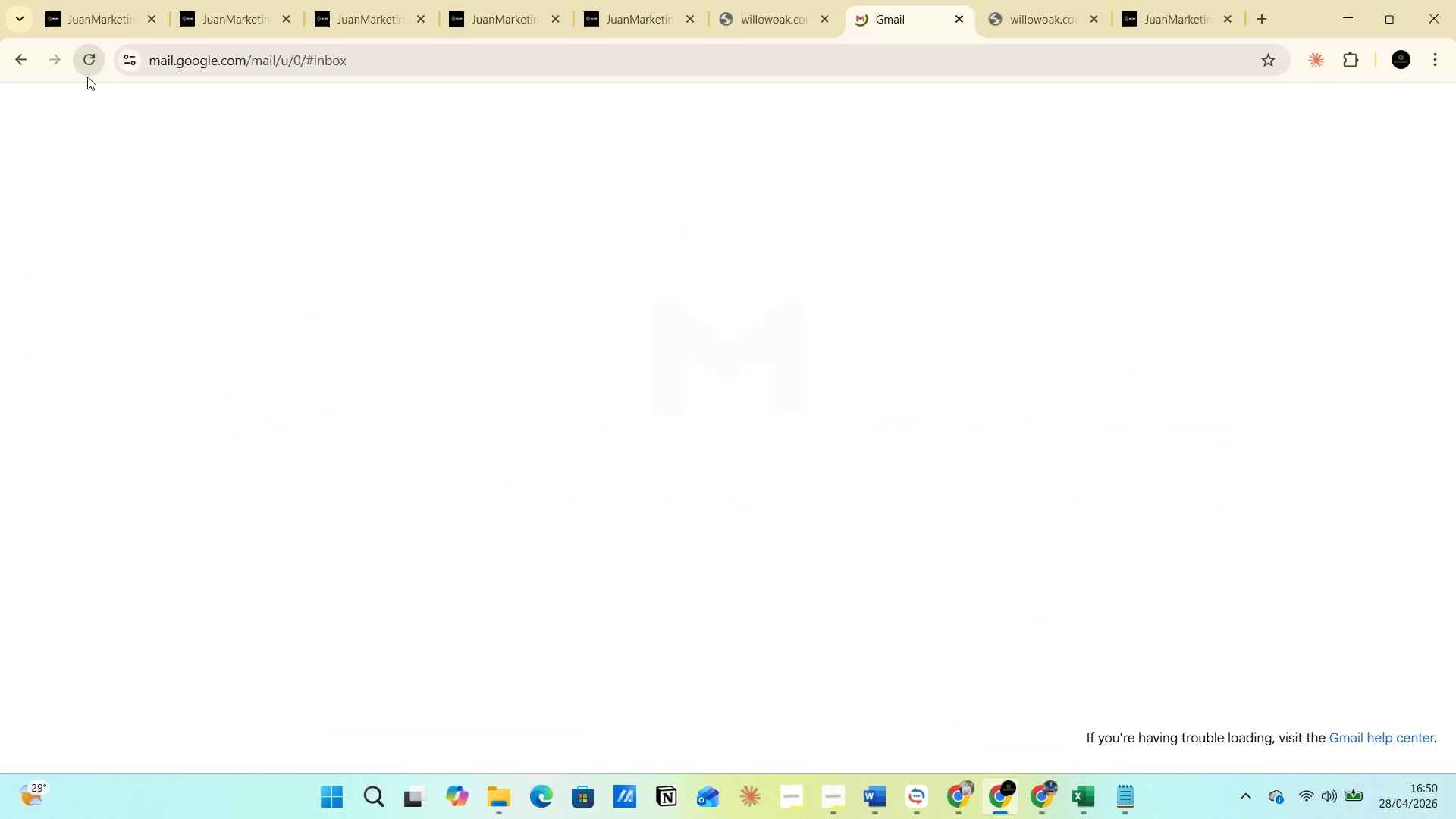 
mouse_move([314, 439])
 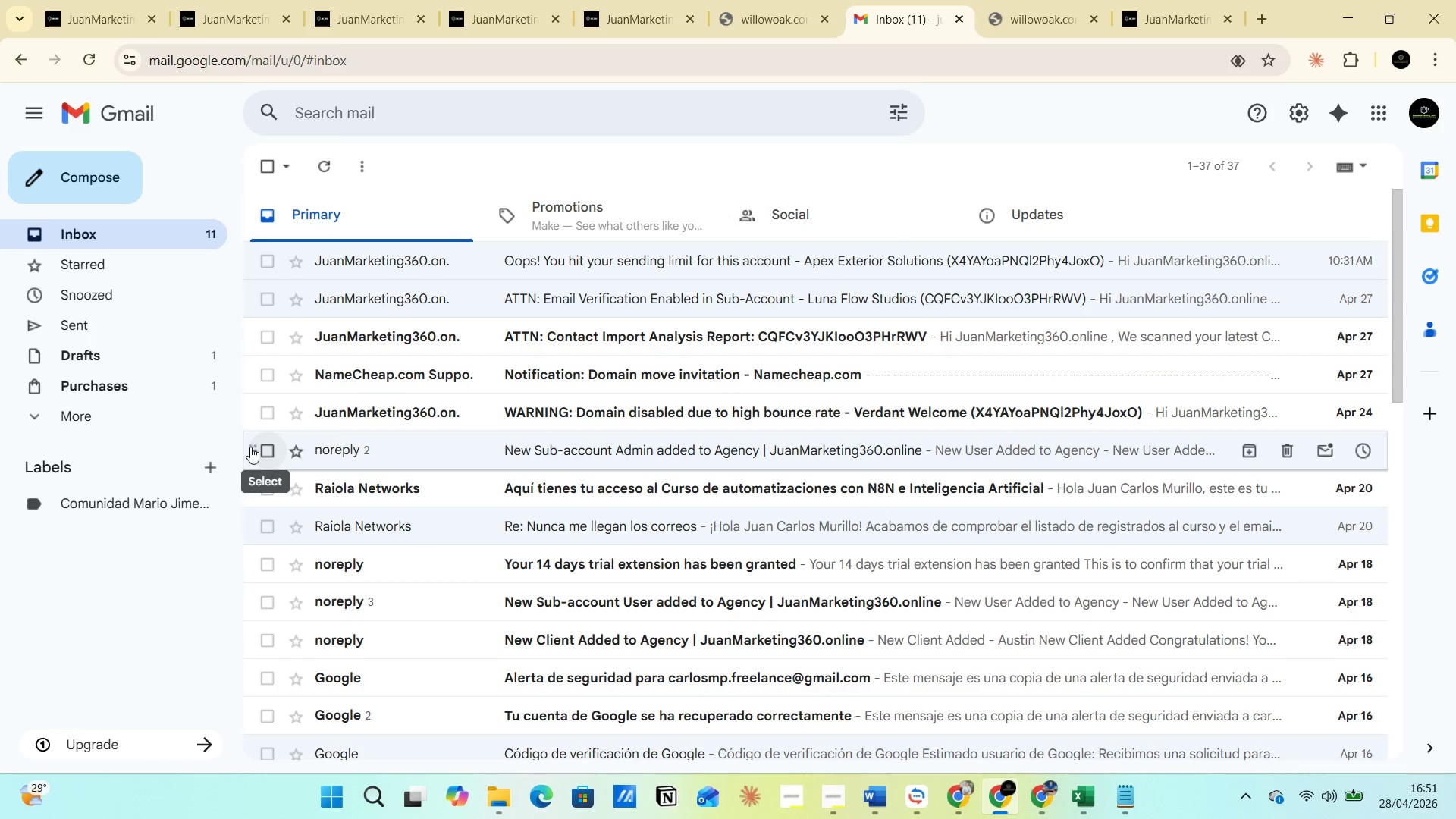 
left_click([44, 414])
 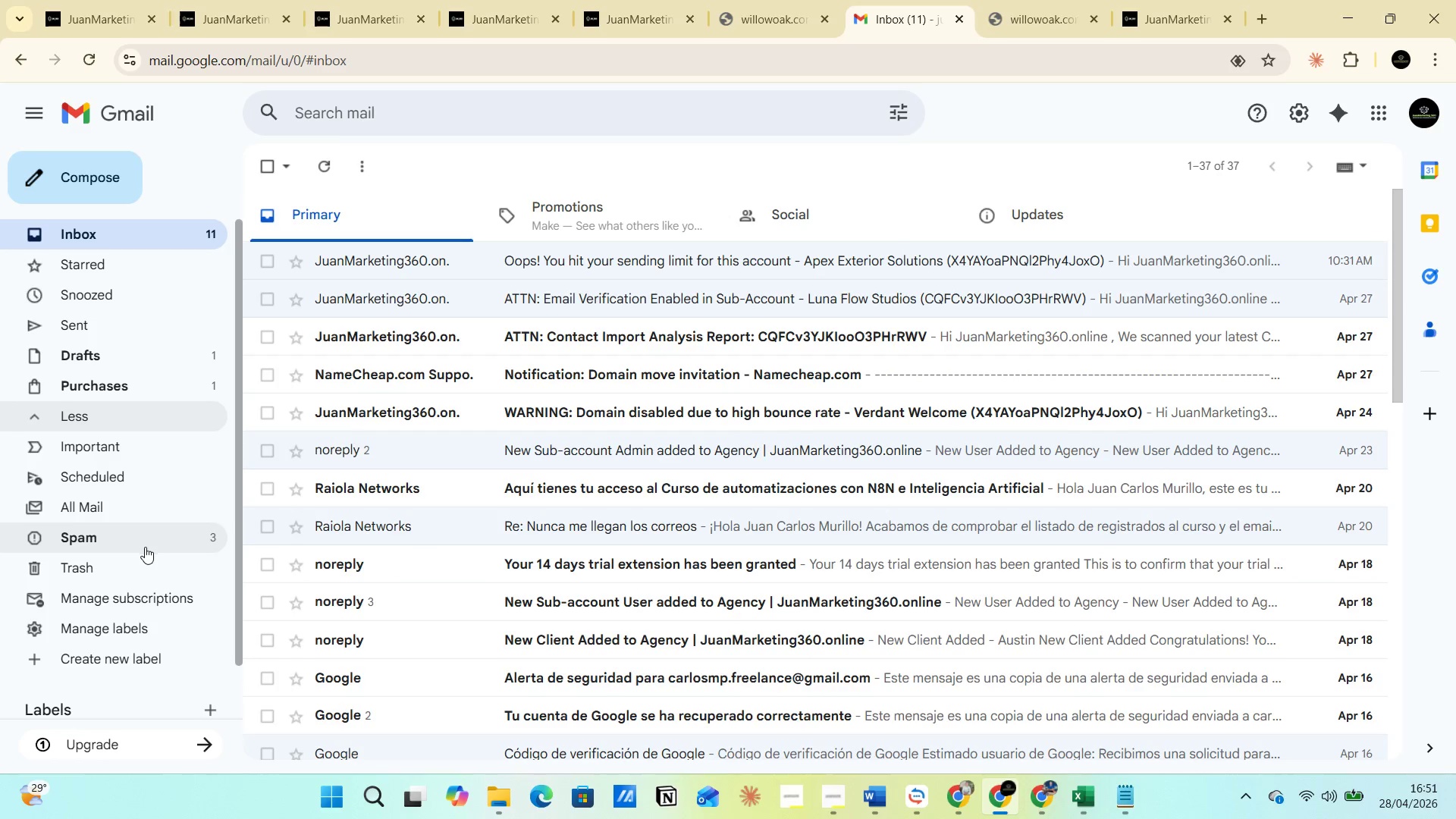 
left_click([145, 548])
 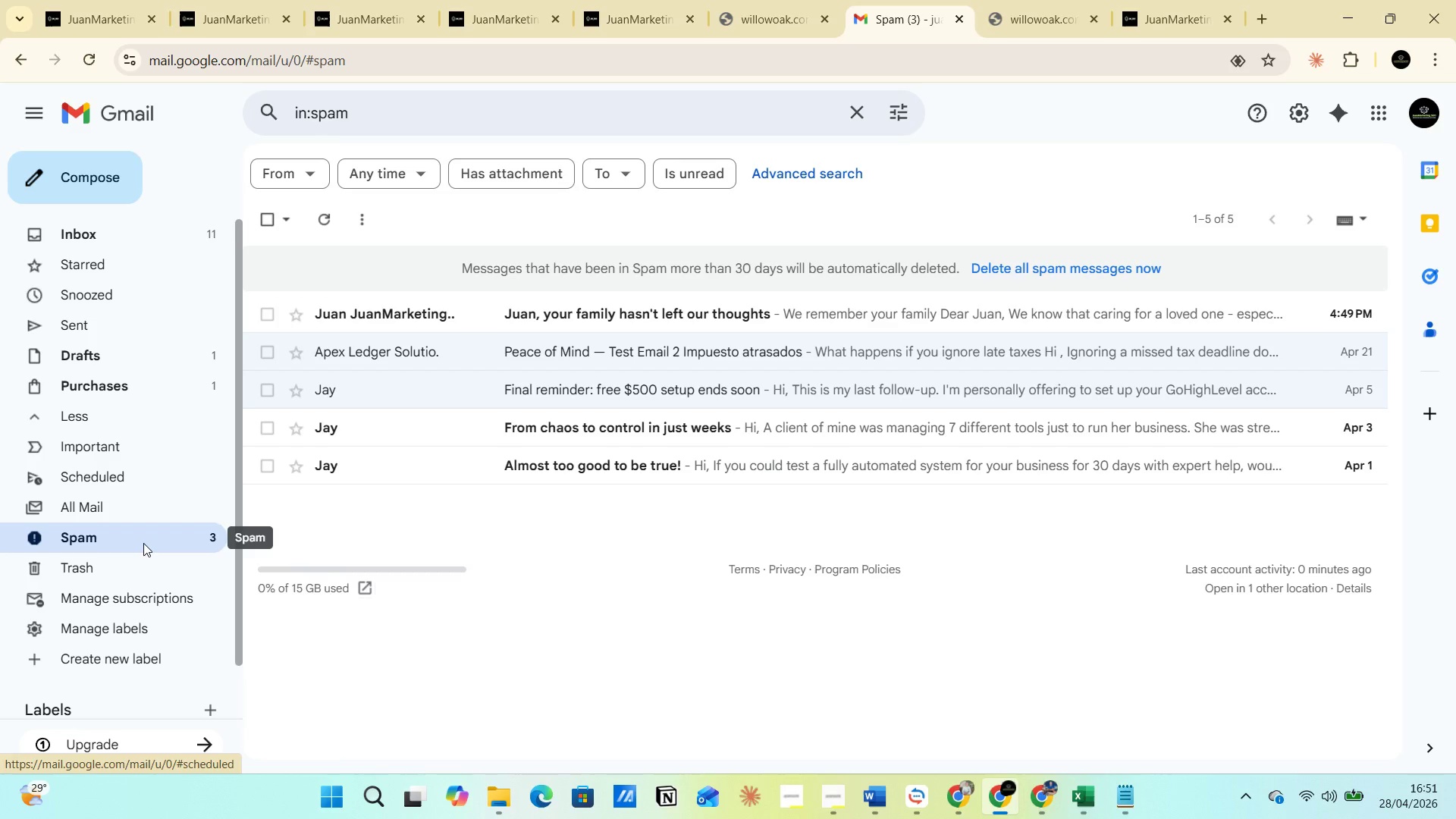 
wait(18.2)
 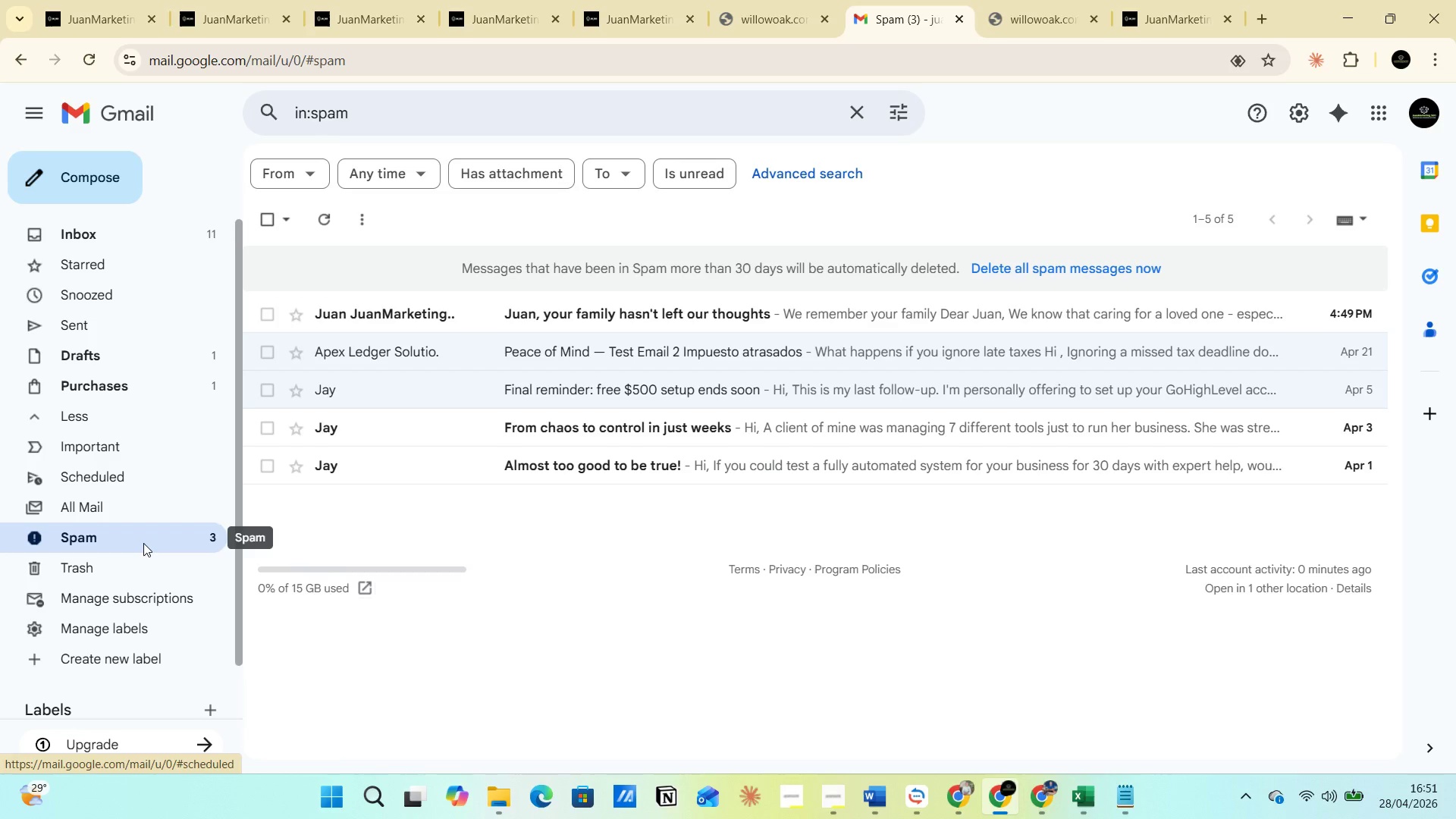 
left_click([1150, 24])
 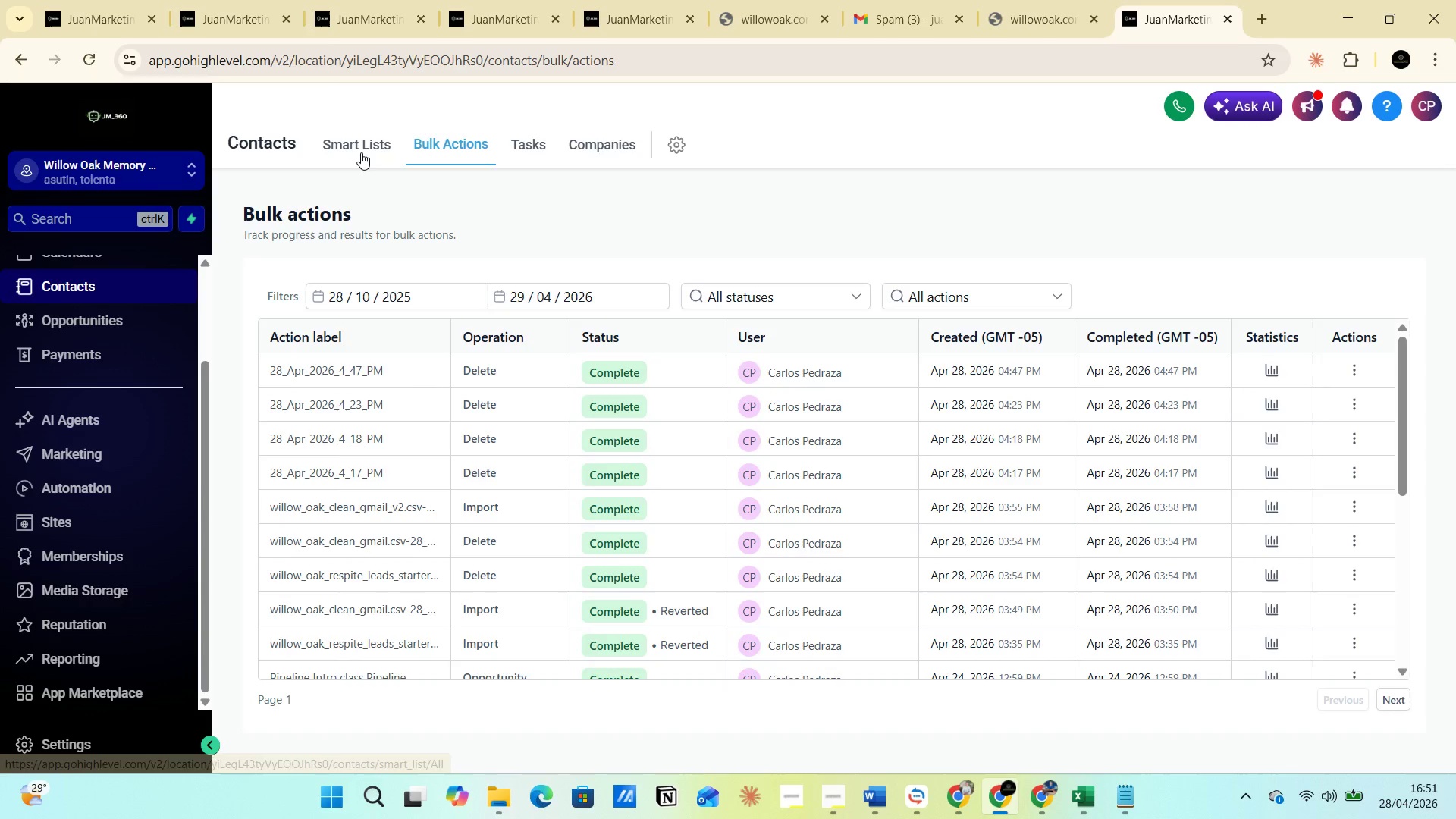 
left_click([361, 152])
 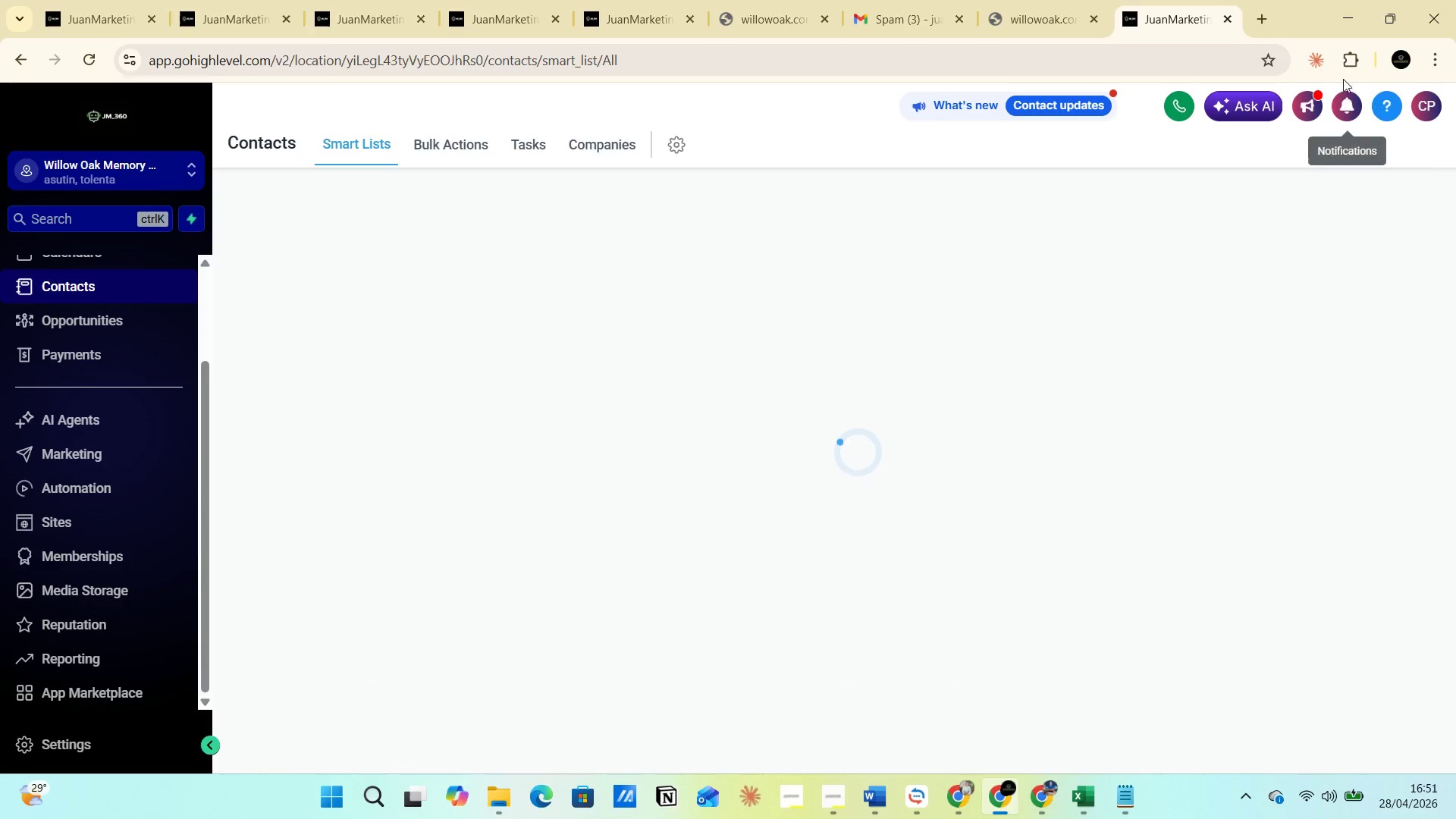 
left_click([1342, 14])
 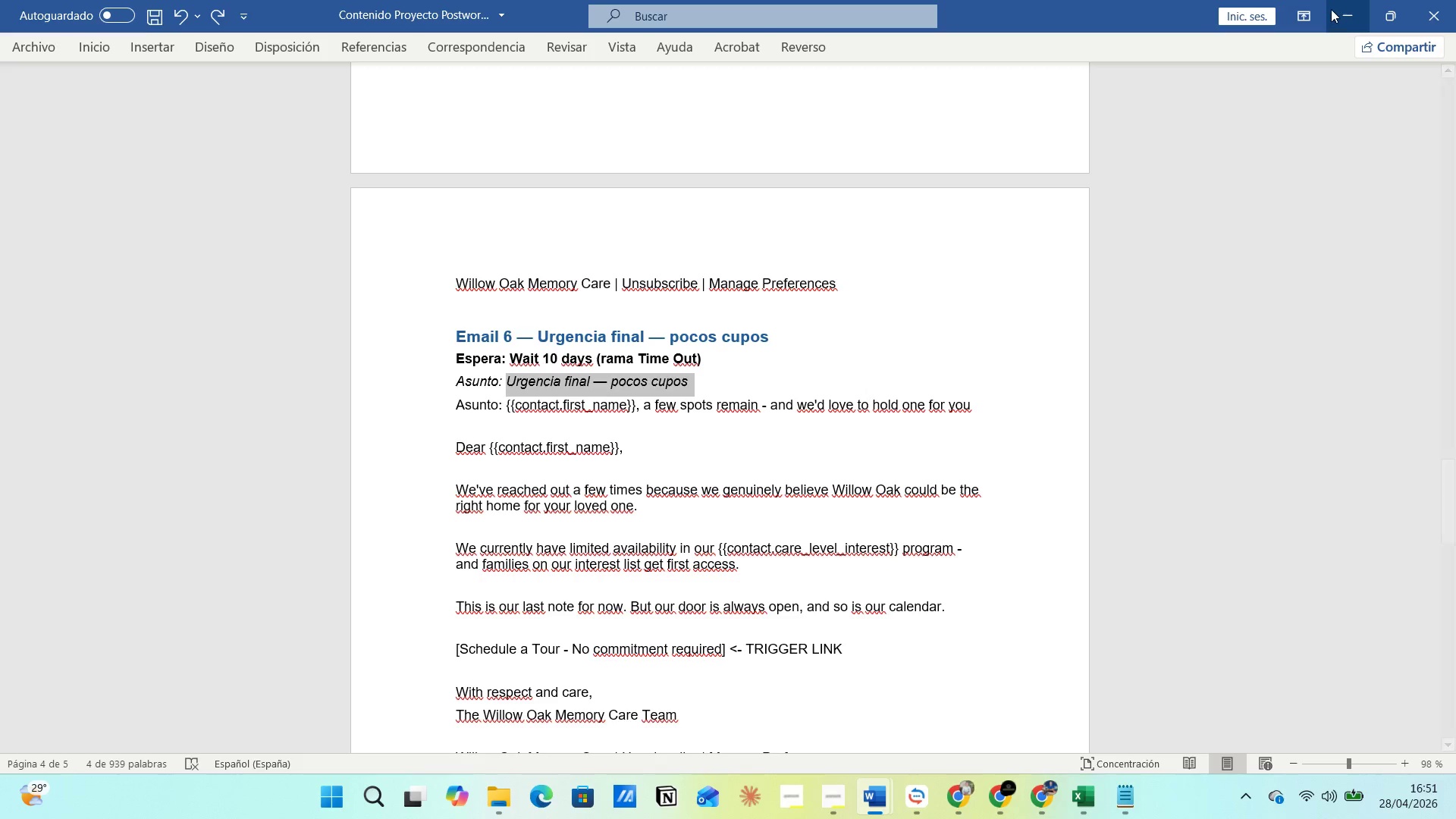 
left_click([1336, 11])
 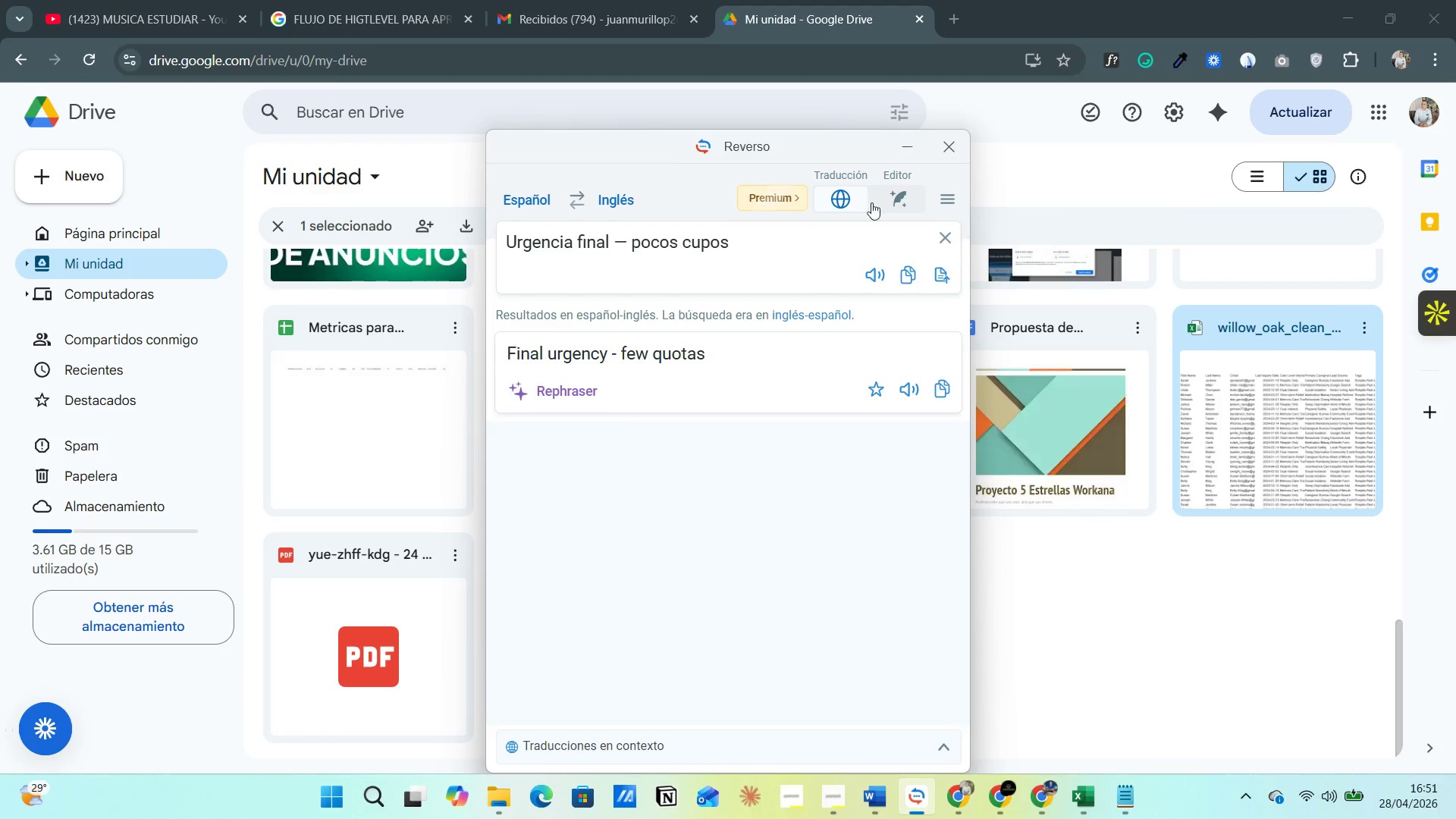 
left_click([912, 151])
 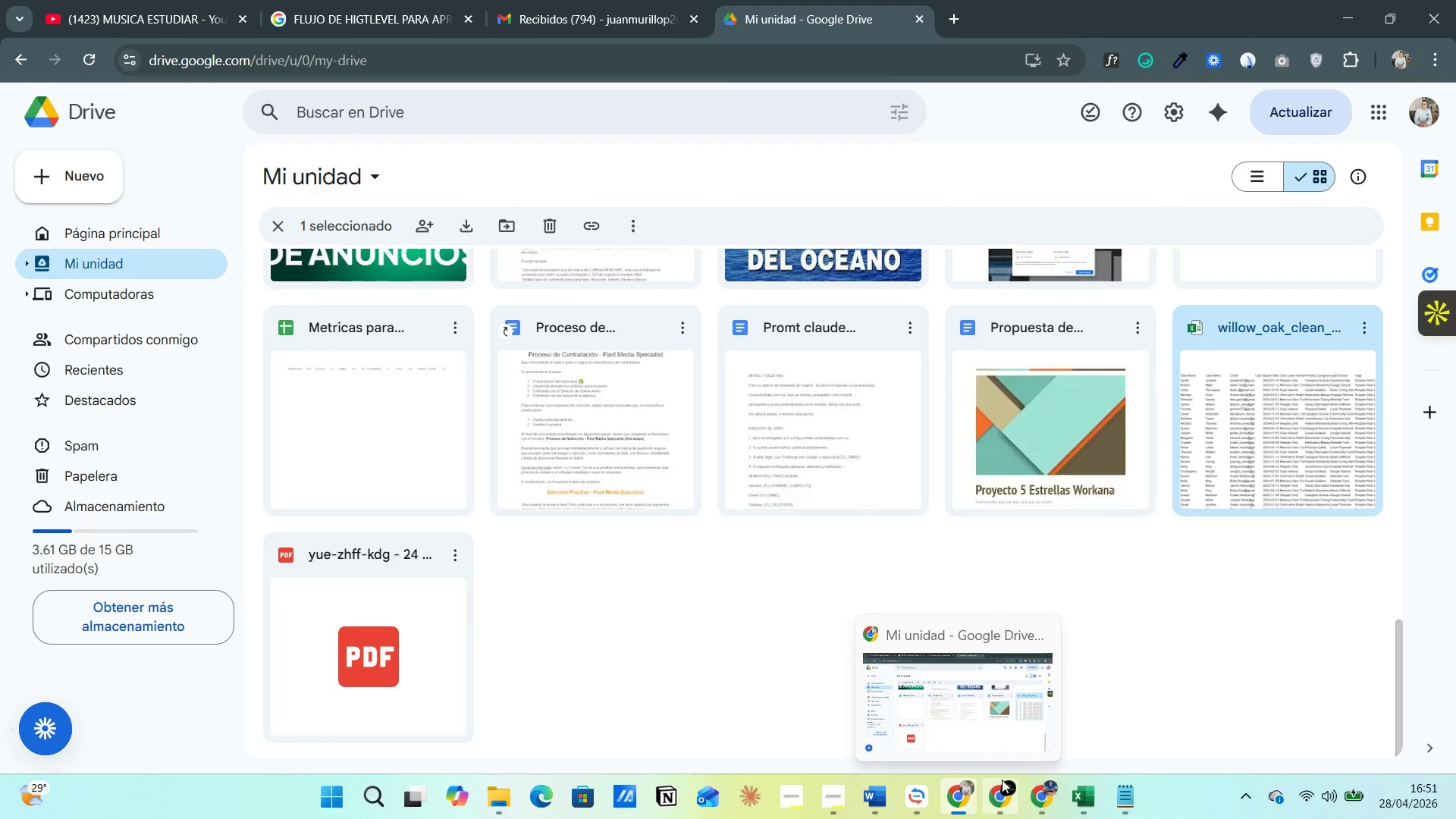 
left_click([1455, 811])
 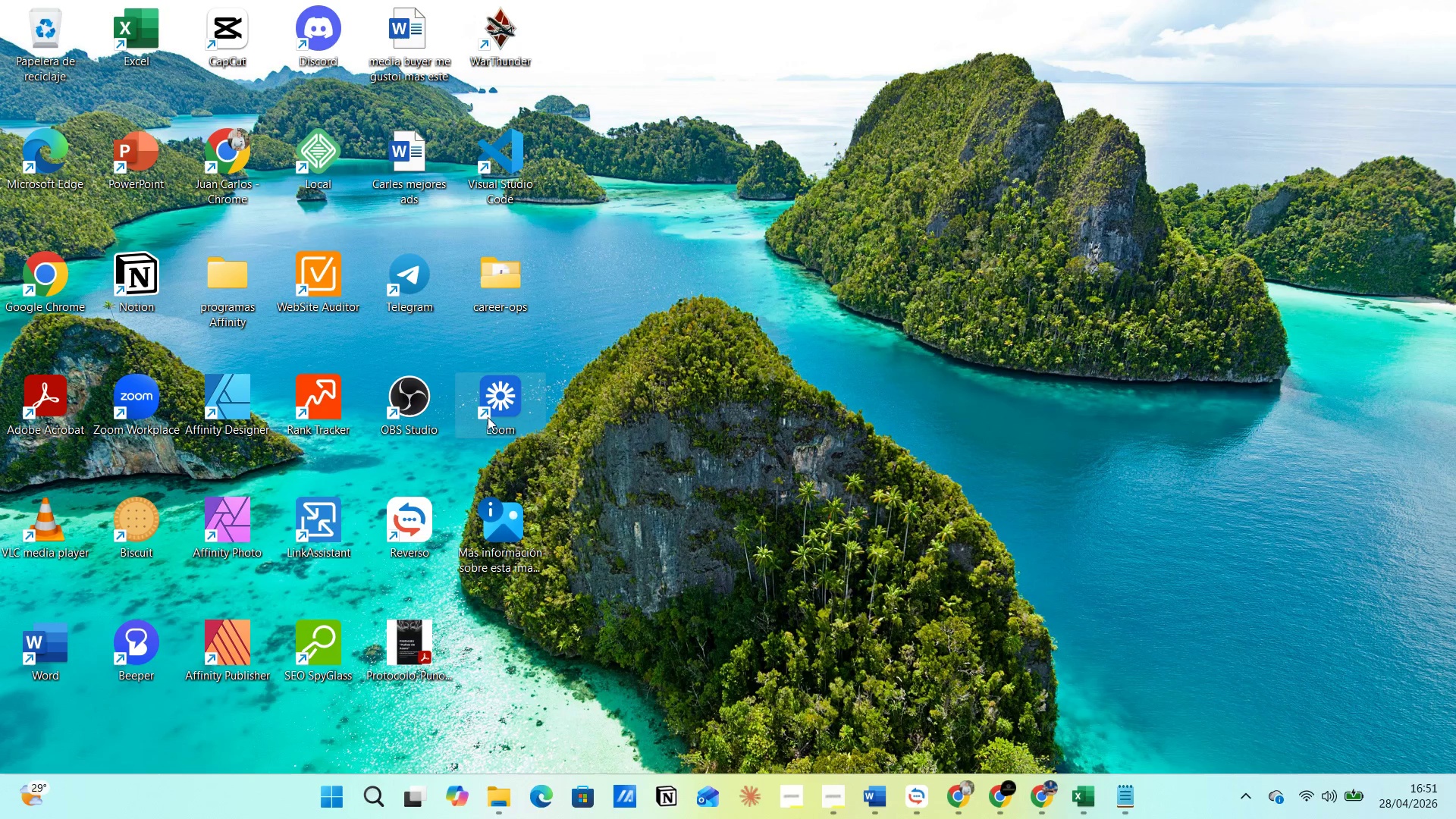 
double_click([498, 403])
 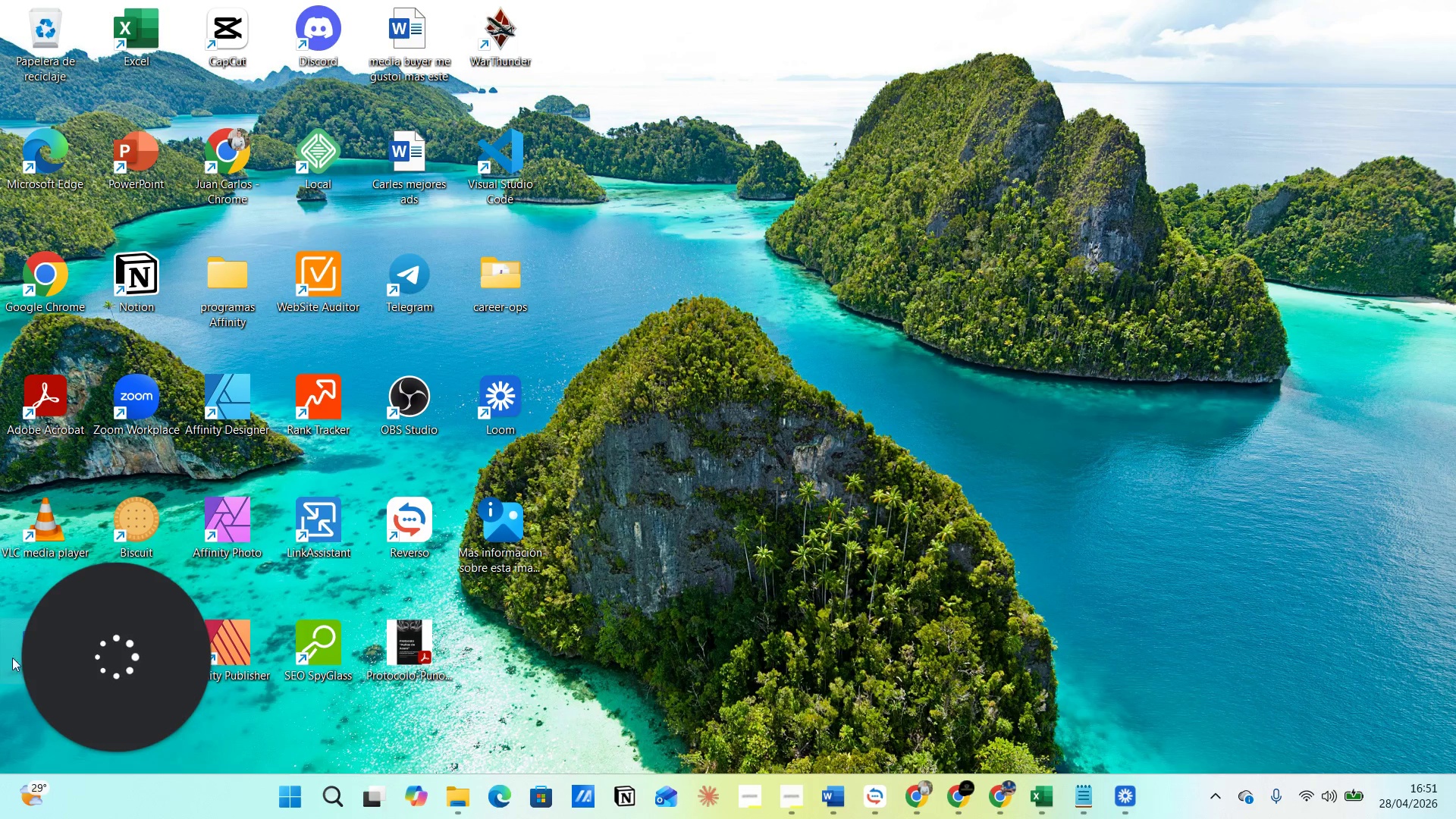 
wait(6.61)
 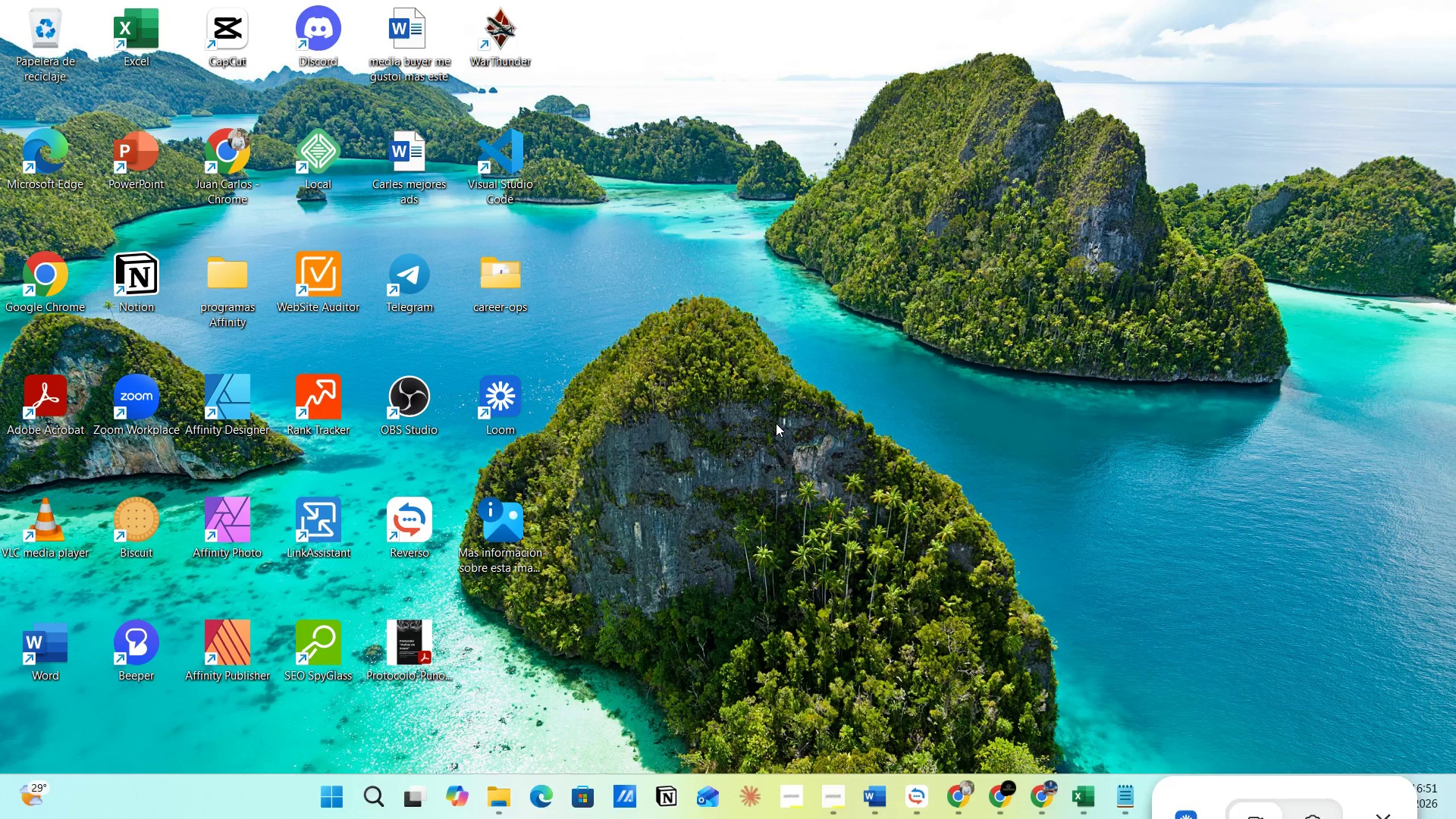 
left_click_drag(start_coordinate=[138, 602], to_coordinate=[1455, 0])
 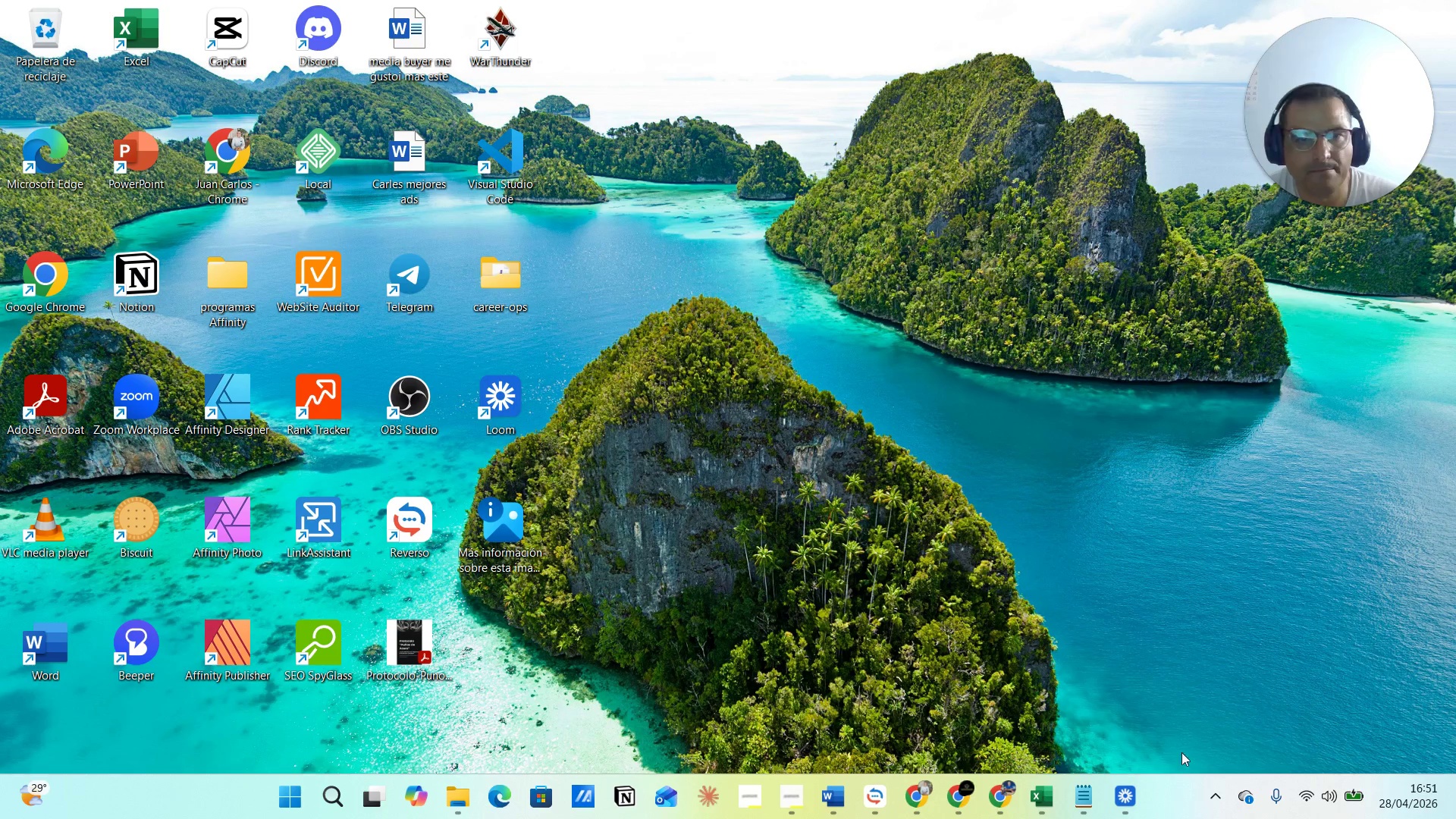 
left_click_drag(start_coordinate=[1172, 818], to_coordinate=[1186, 593])
 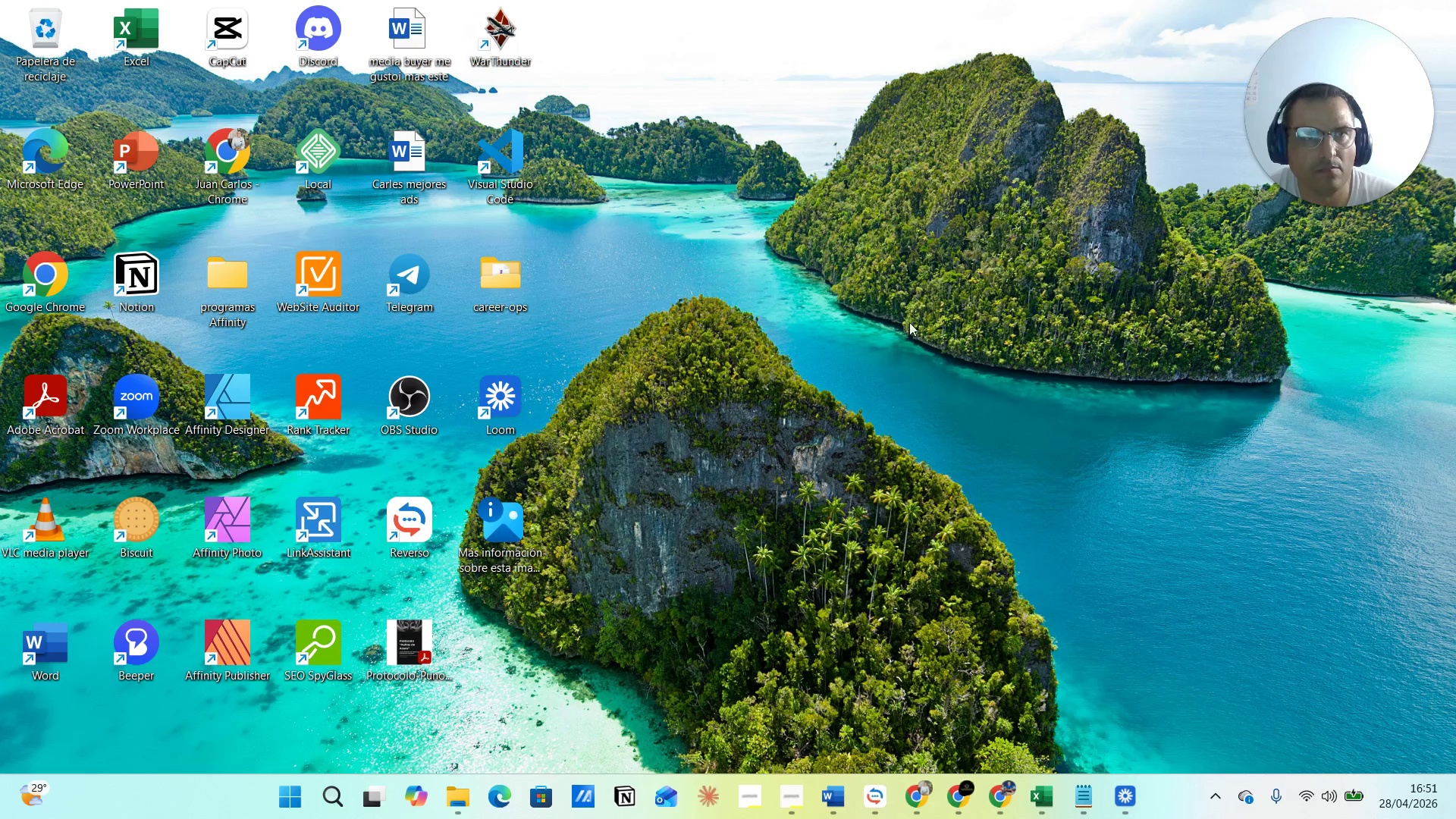 
left_click([905, 318])
 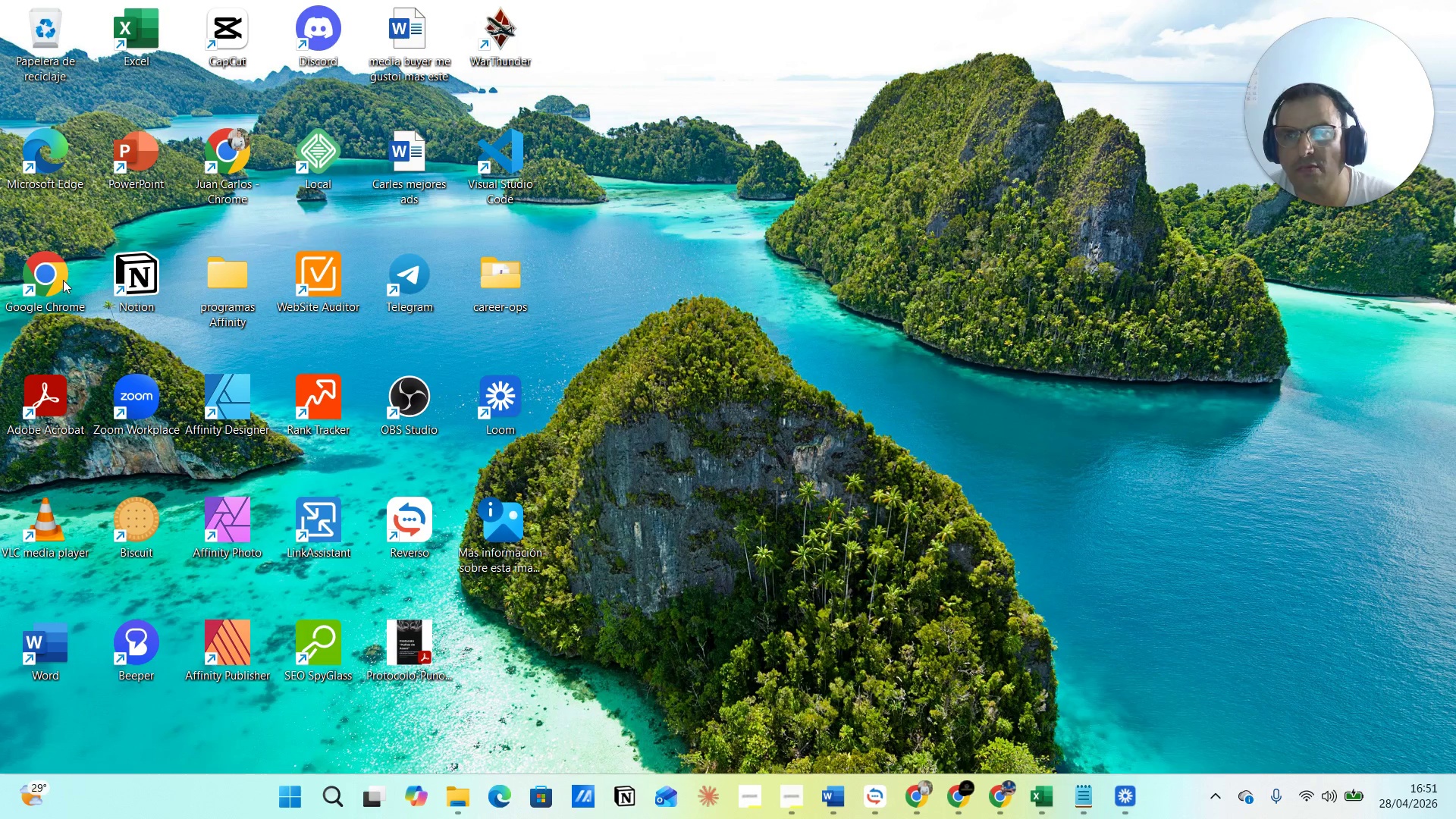 
left_click_drag(start_coordinate=[61, 278], to_coordinate=[485, 292])
 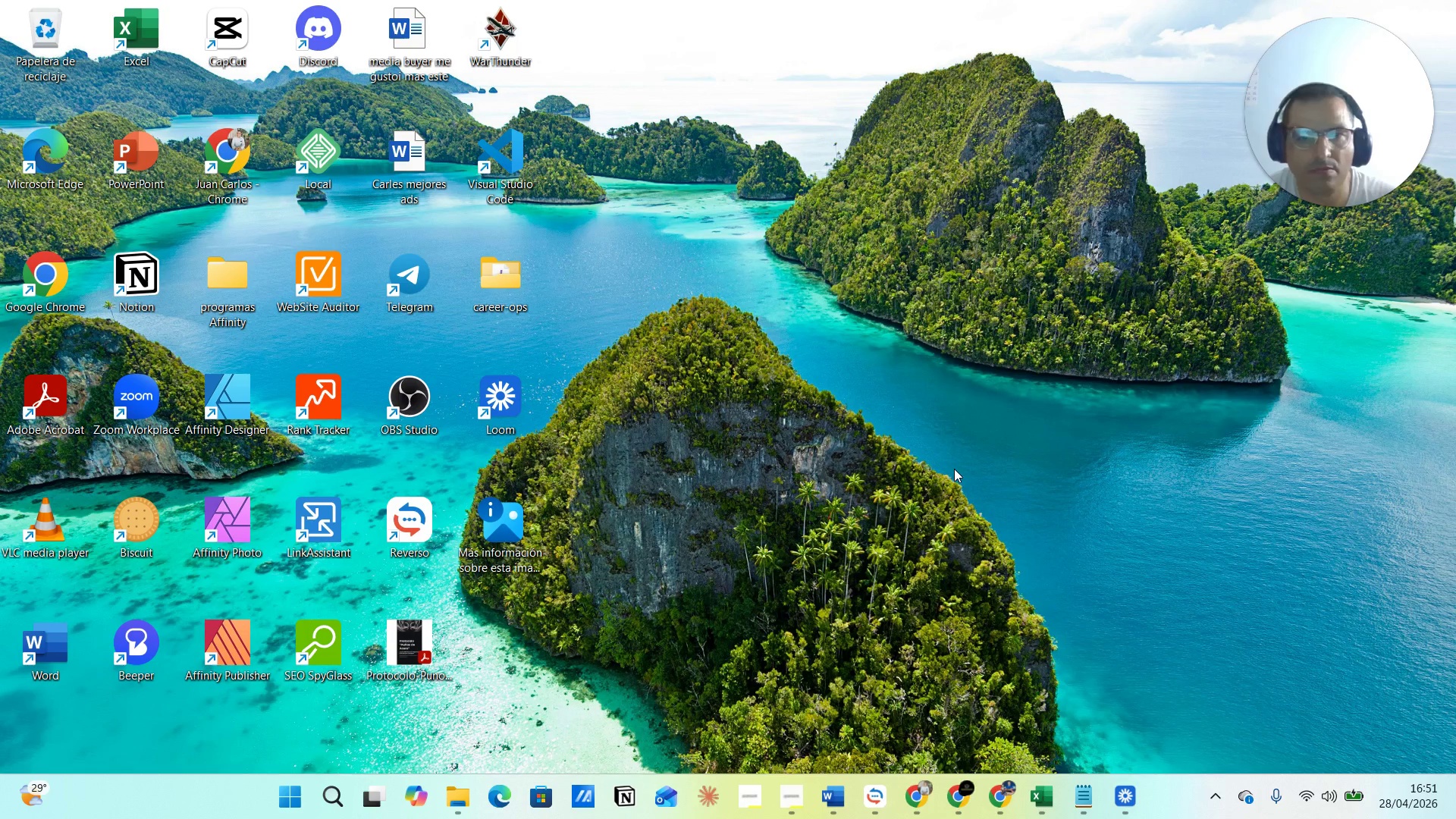 
double_click([954, 469])
 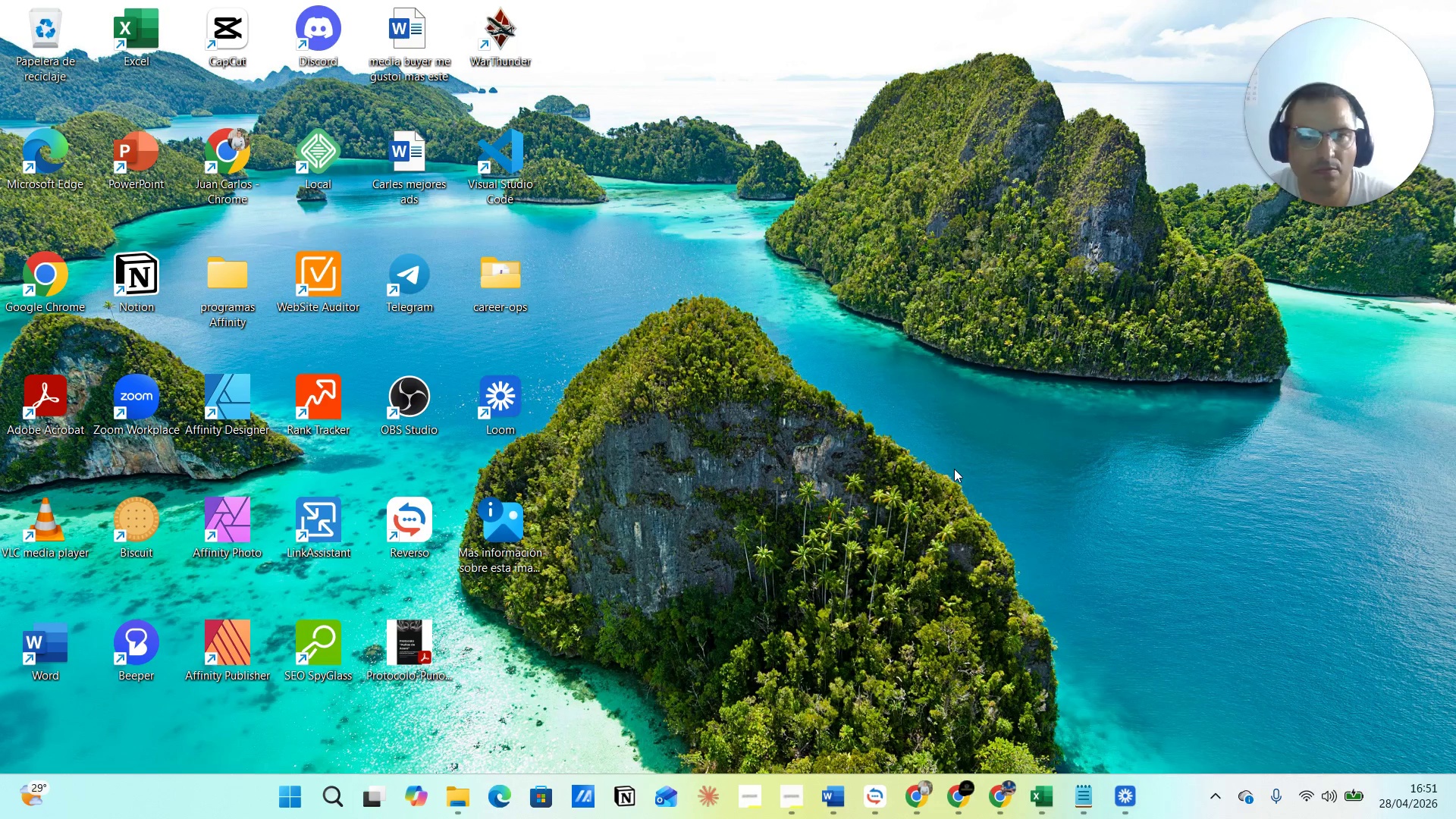 
triple_click([954, 469])
 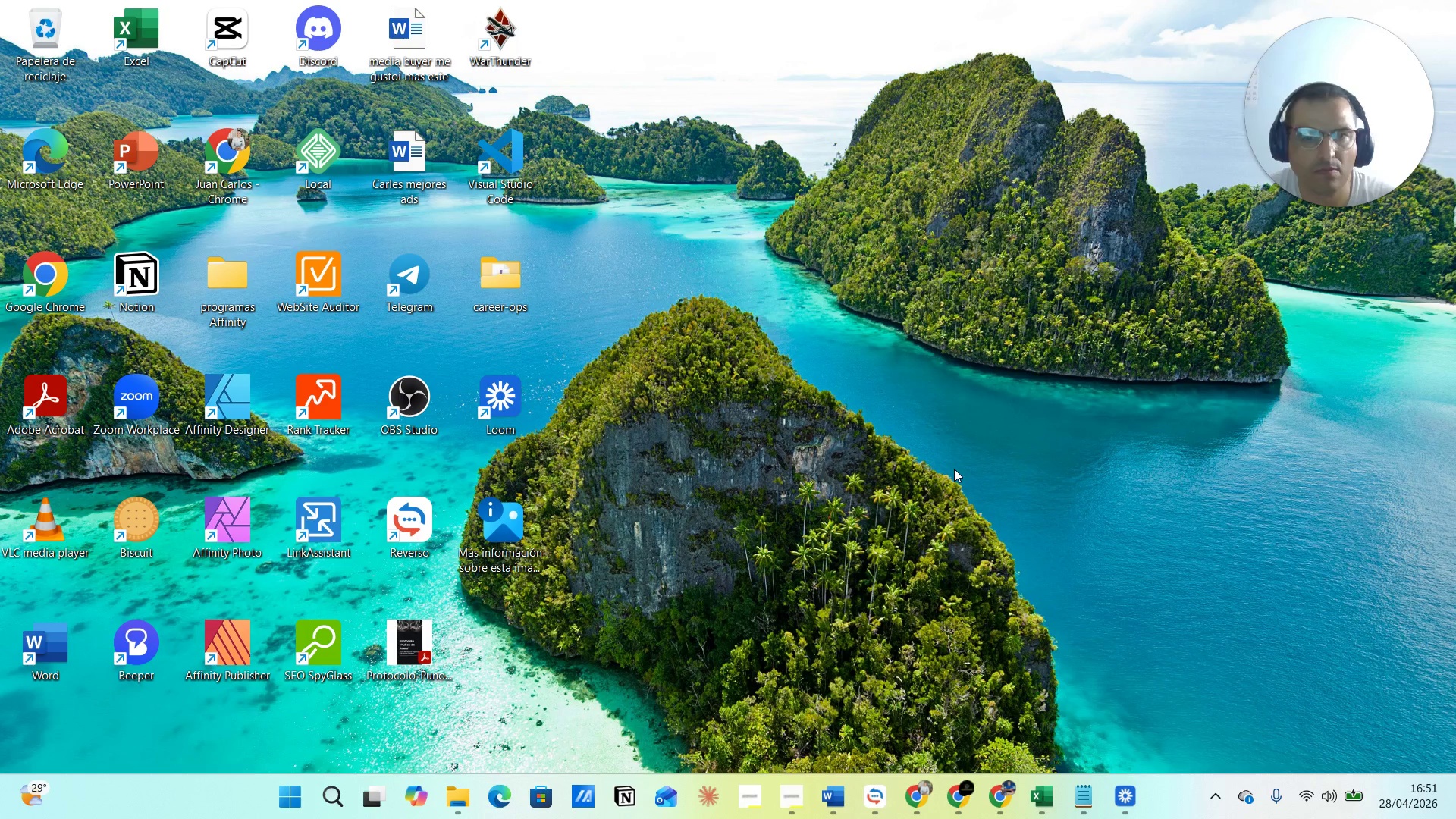 
triple_click([954, 469])
 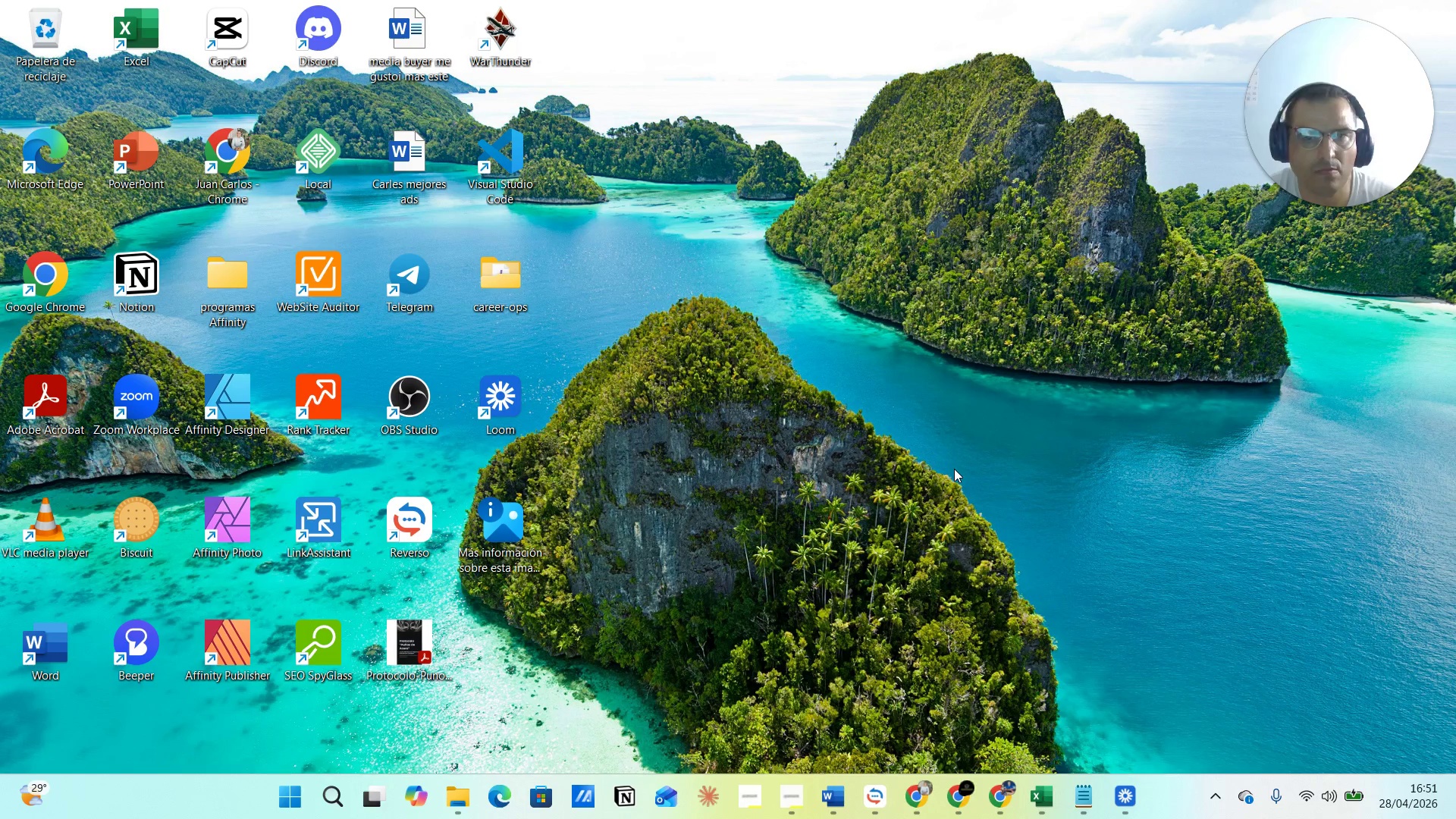 
triple_click([954, 469])
 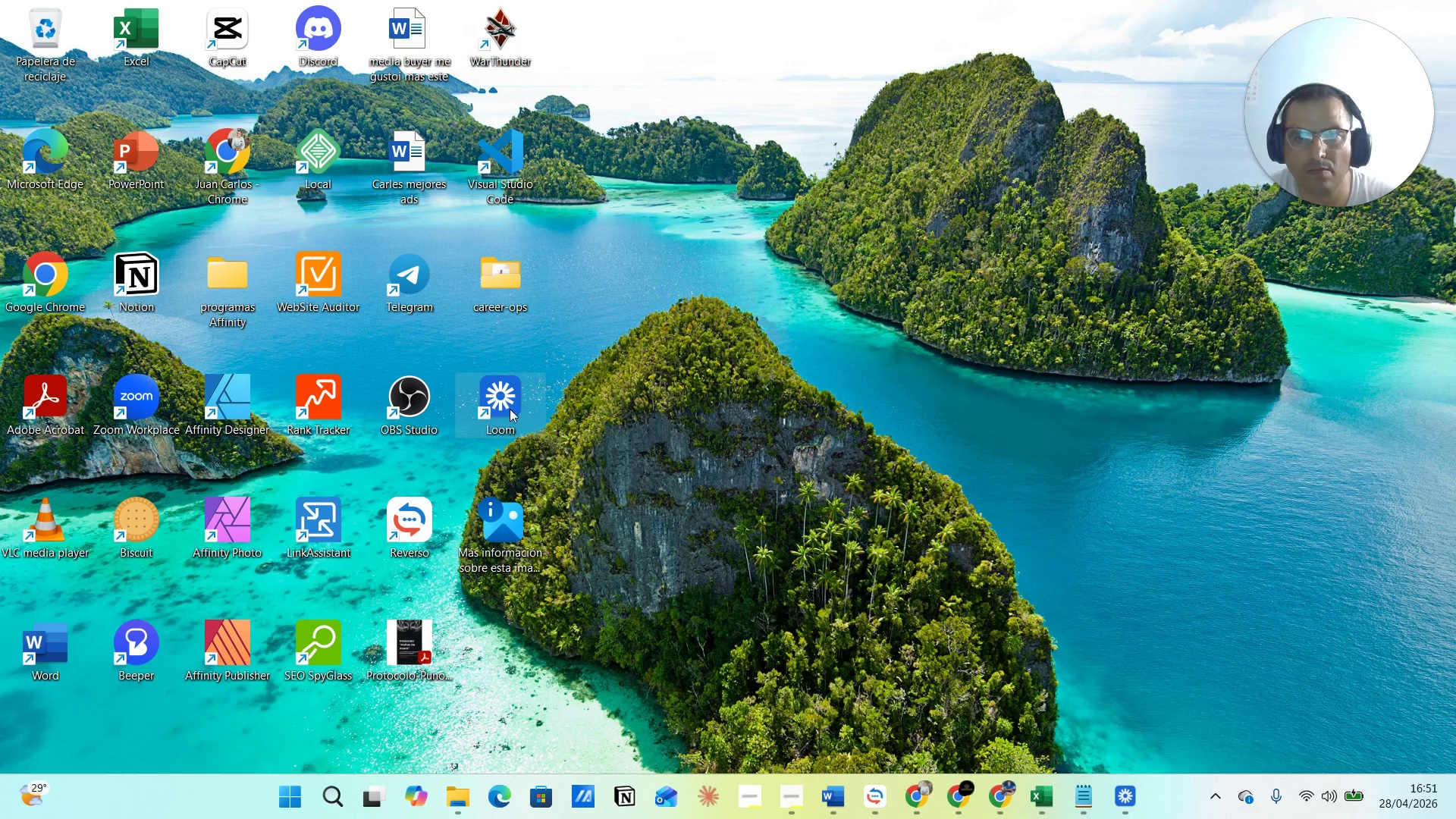 
double_click([491, 407])
 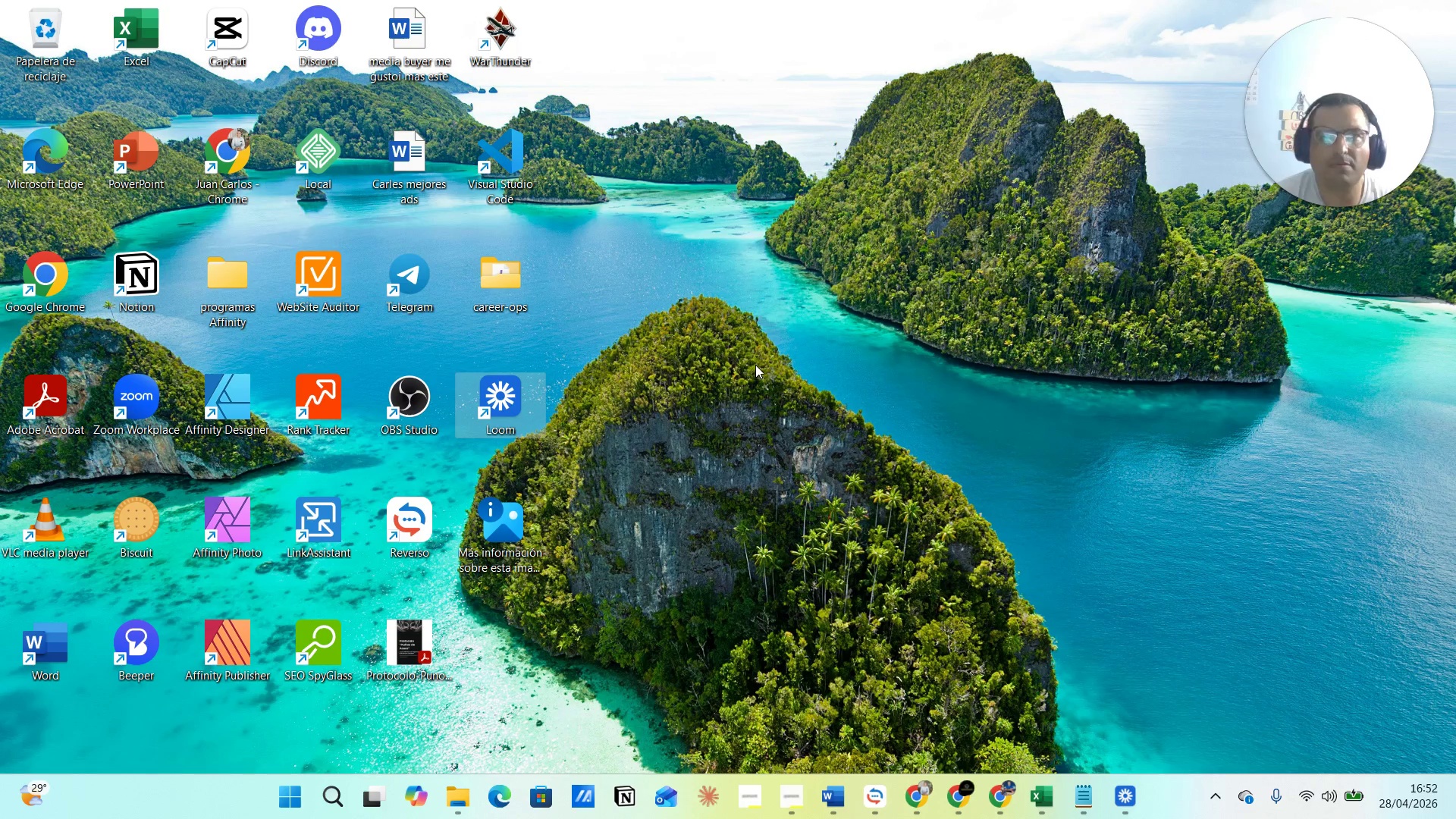 
wait(5.45)
 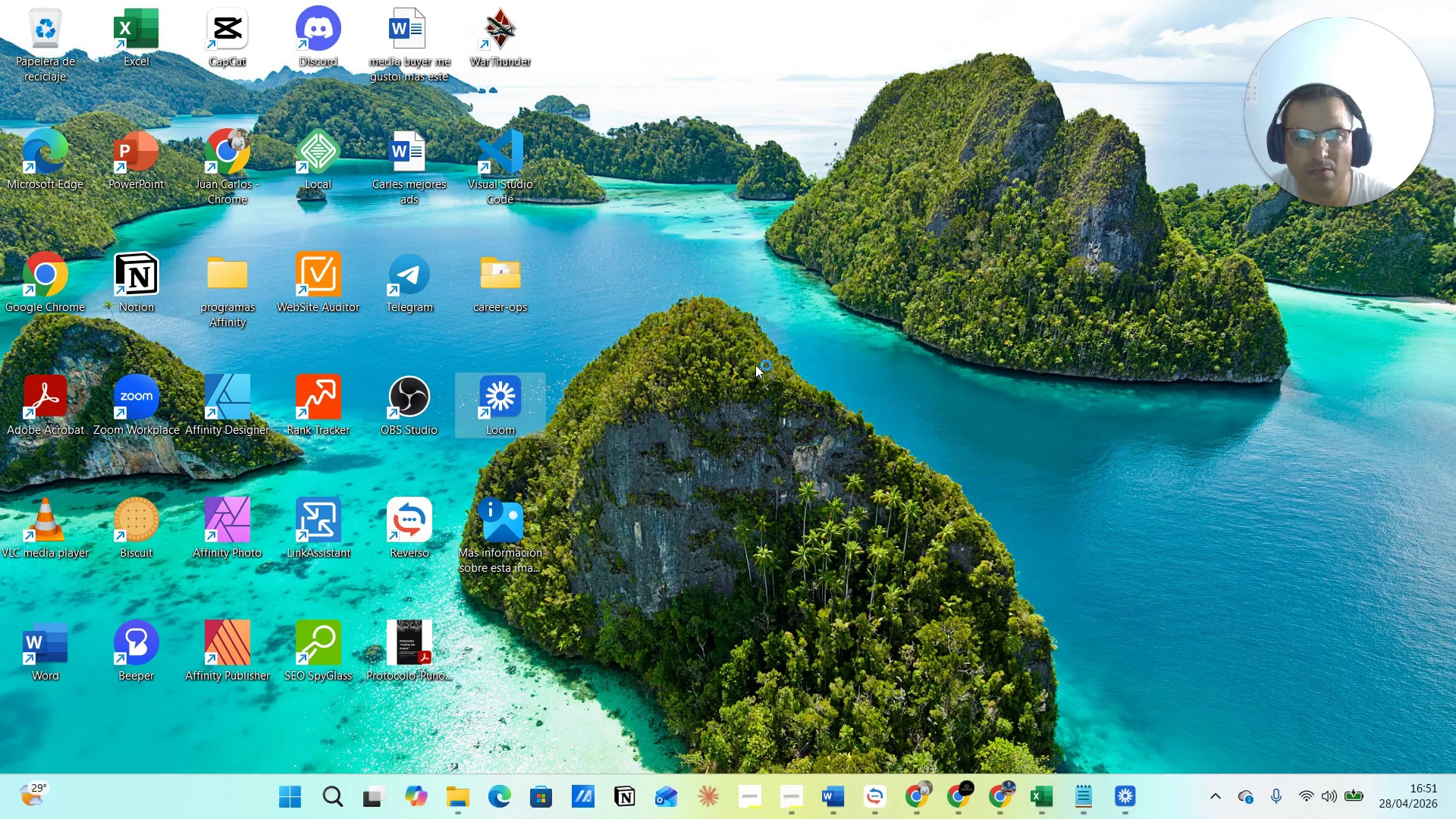 
left_click_drag(start_coordinate=[1181, 818], to_coordinate=[1190, 752])
 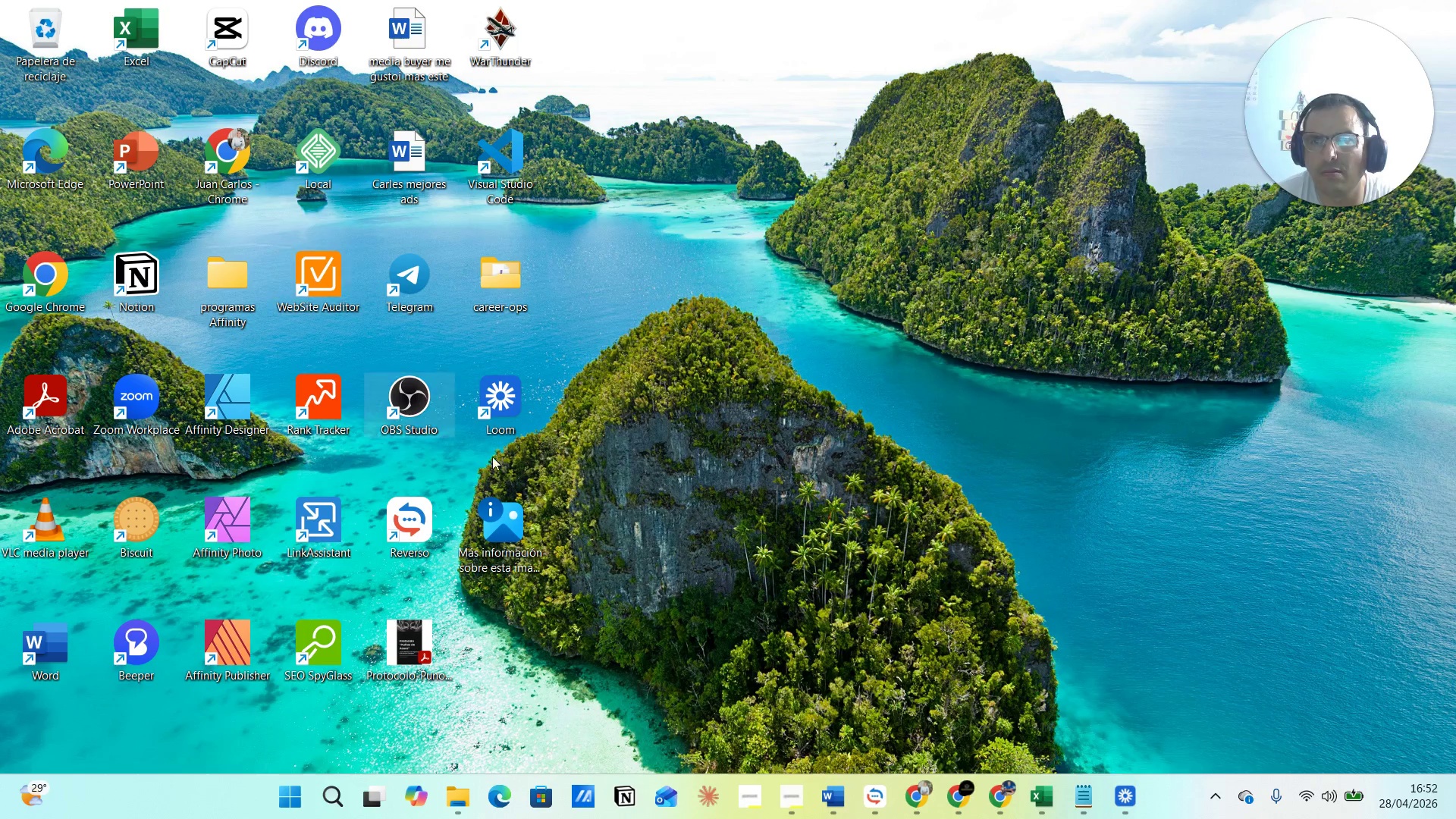 
left_click([504, 403])
 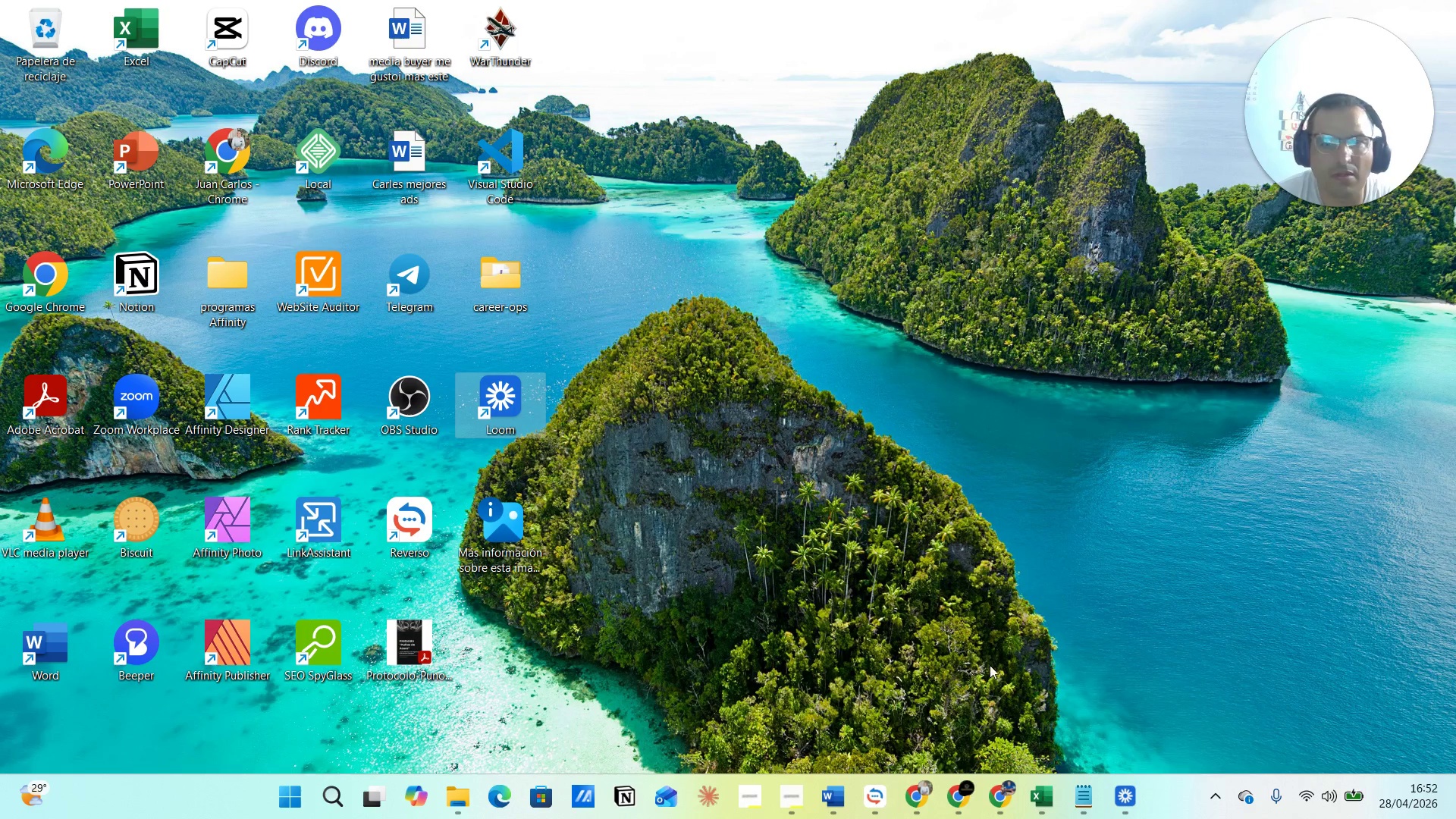 
scroll: coordinate [1013, 800], scroll_direction: down, amount: 2.0
 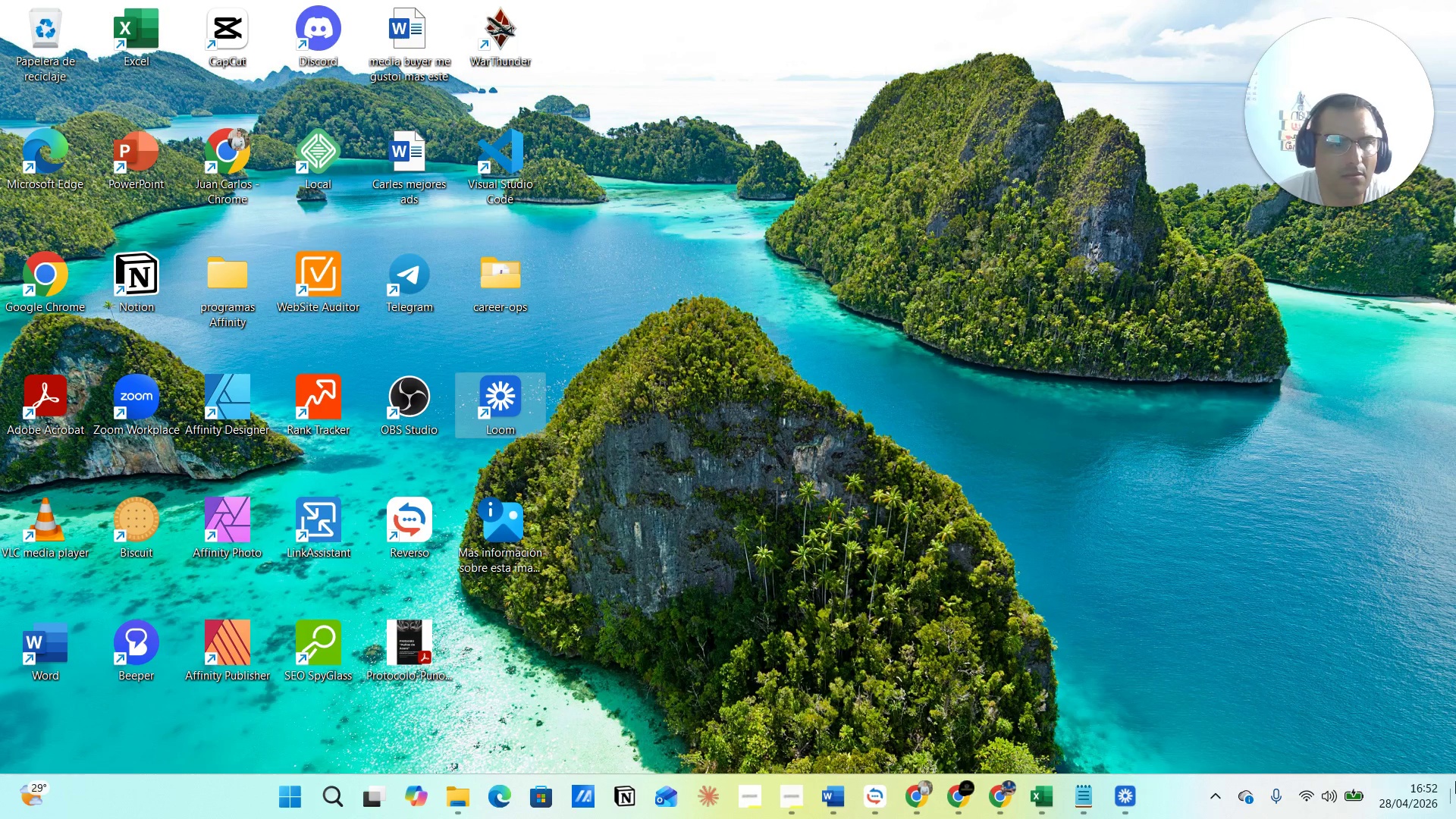 
left_click([1455, 771])
 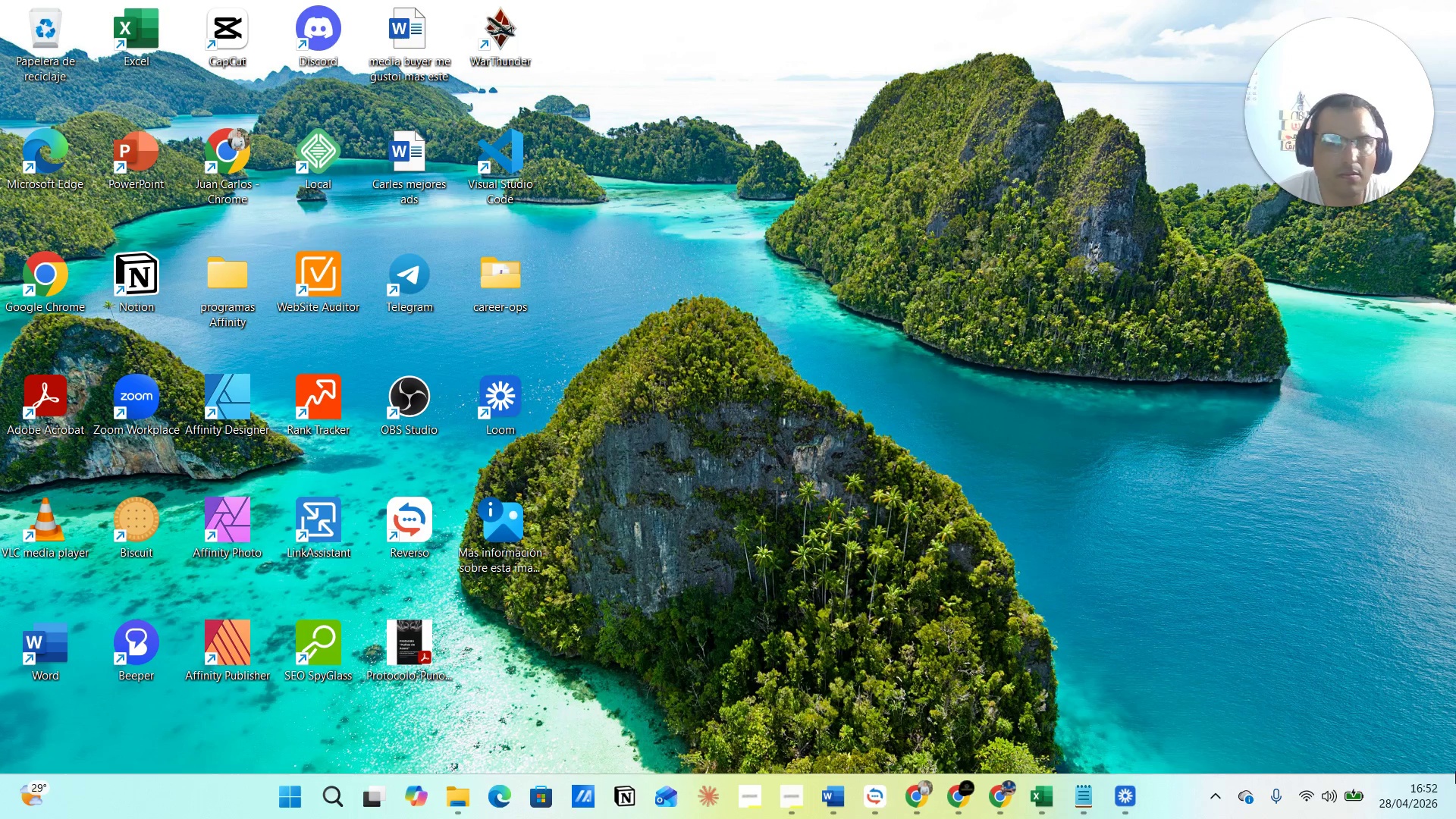 
double_click([1455, 771])
 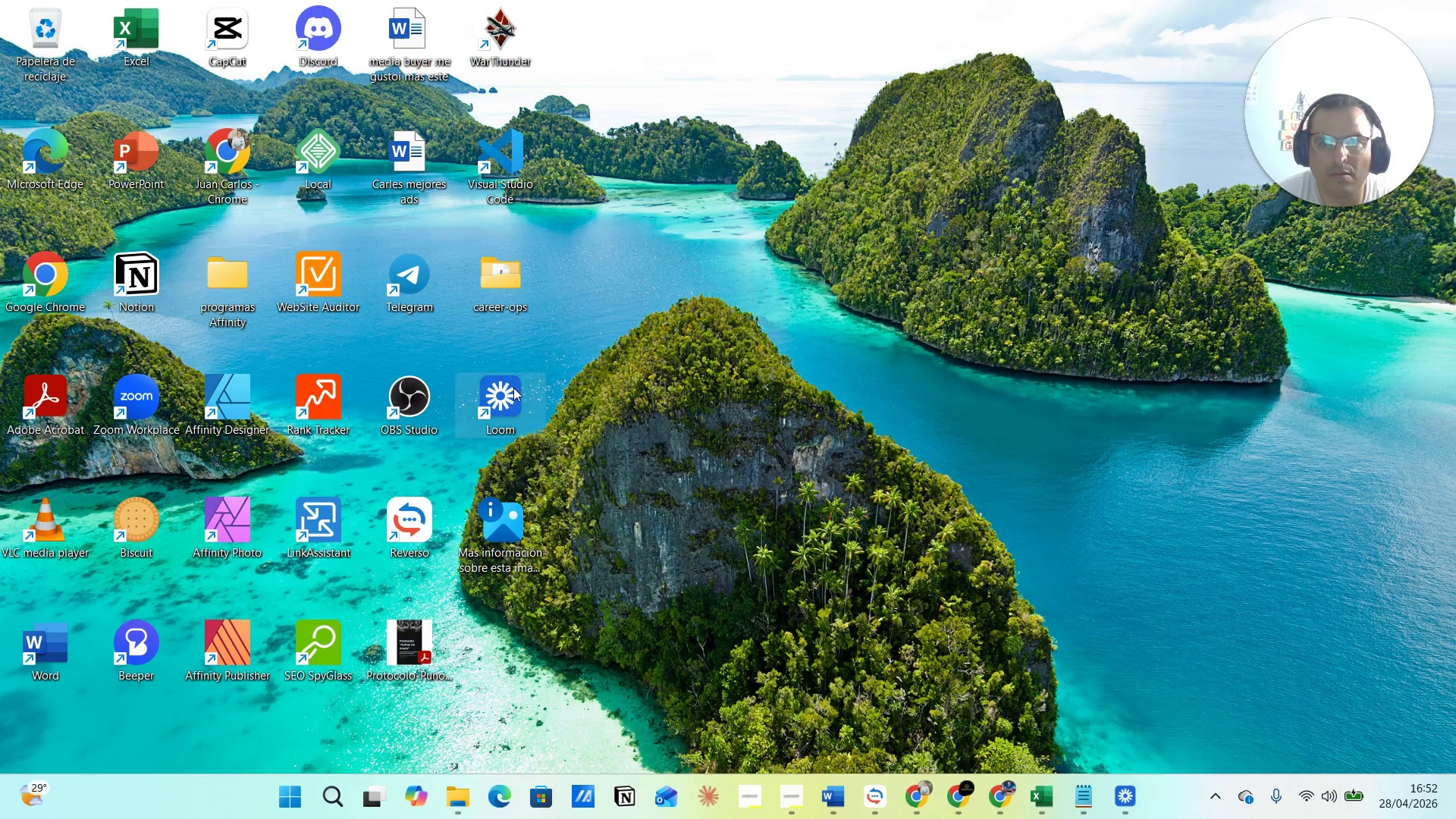 
right_click([513, 387])
 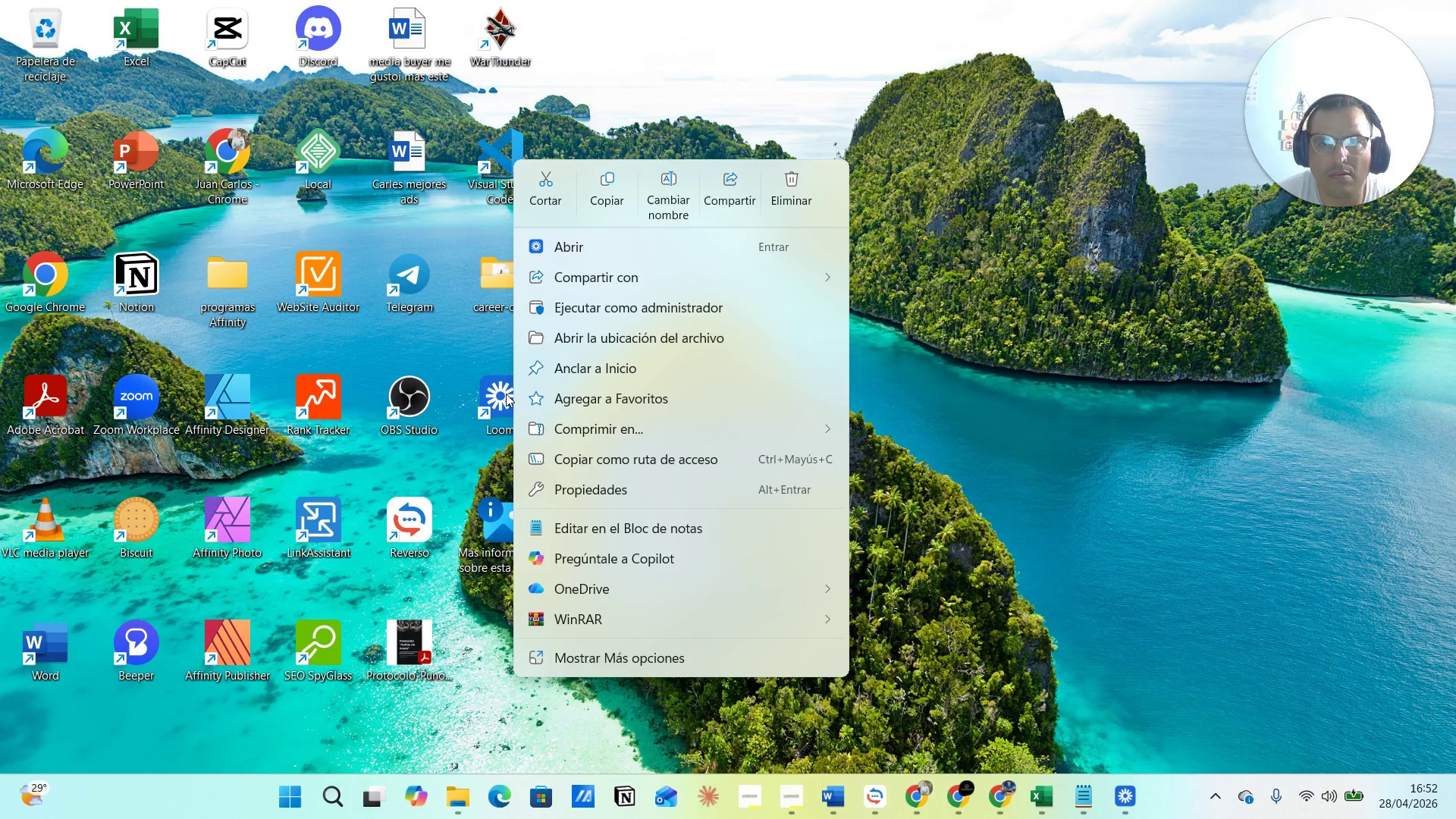 
left_click([552, 255])
 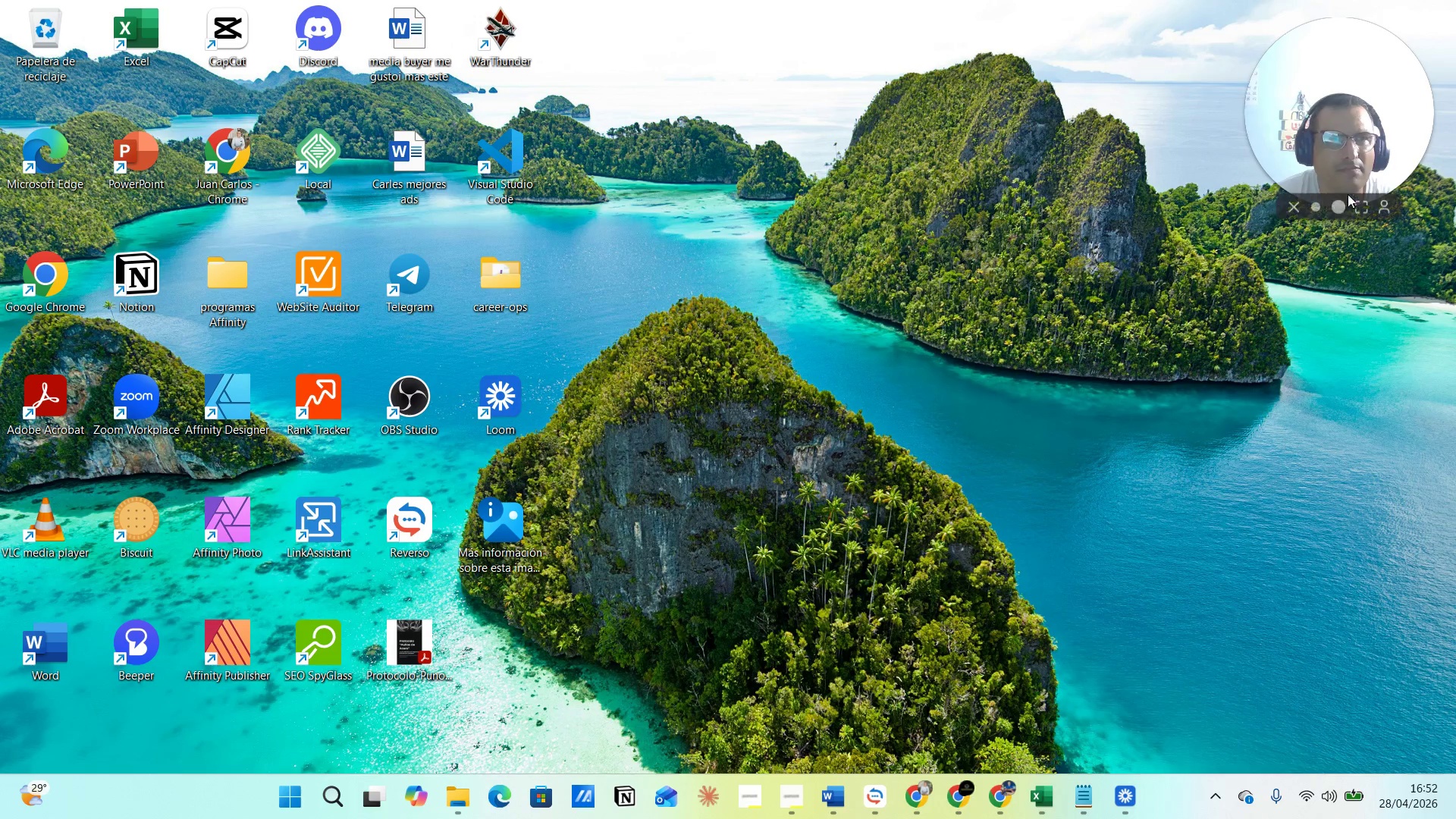 
wait(5.55)
 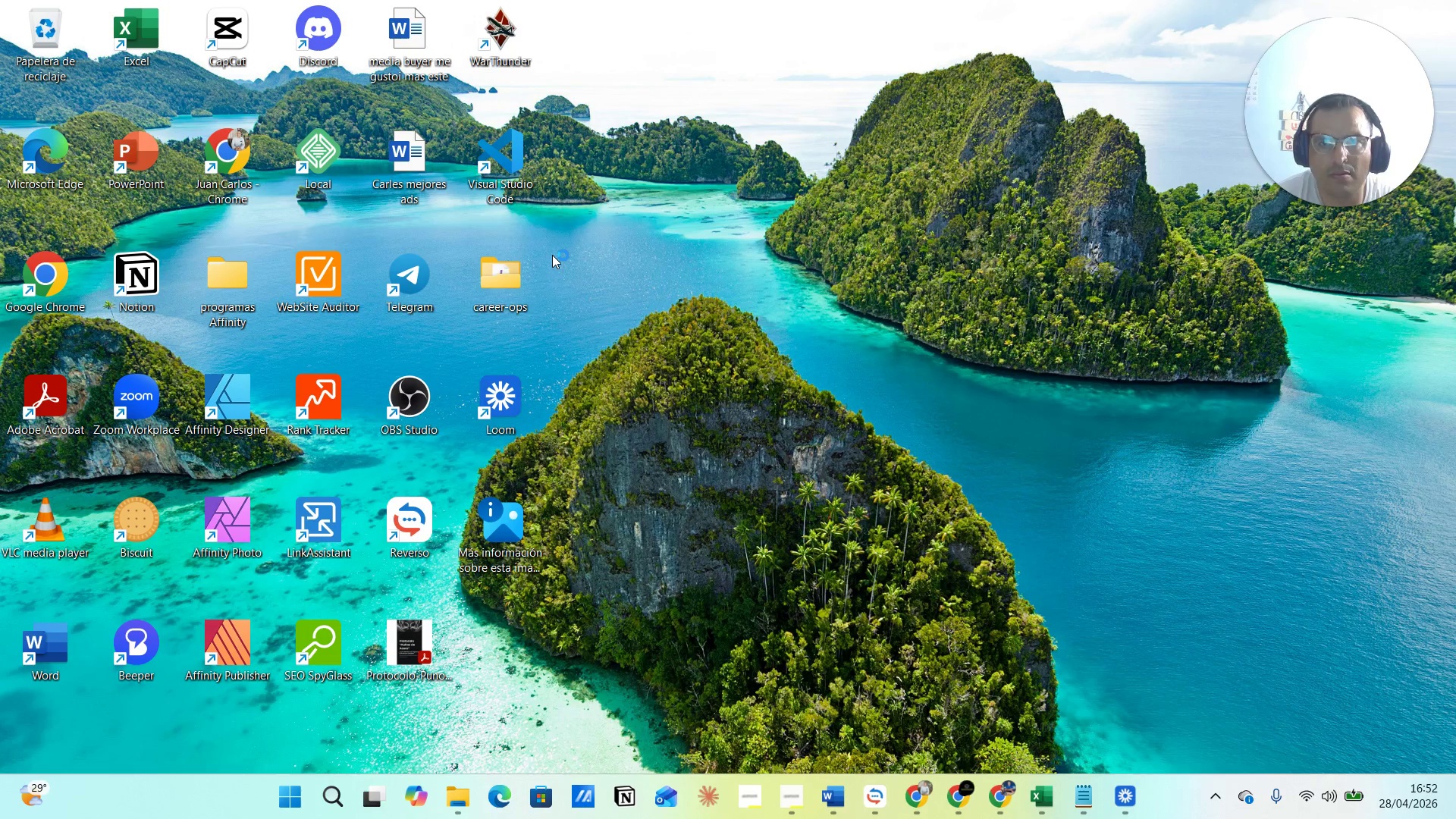 
left_click([1292, 208])
 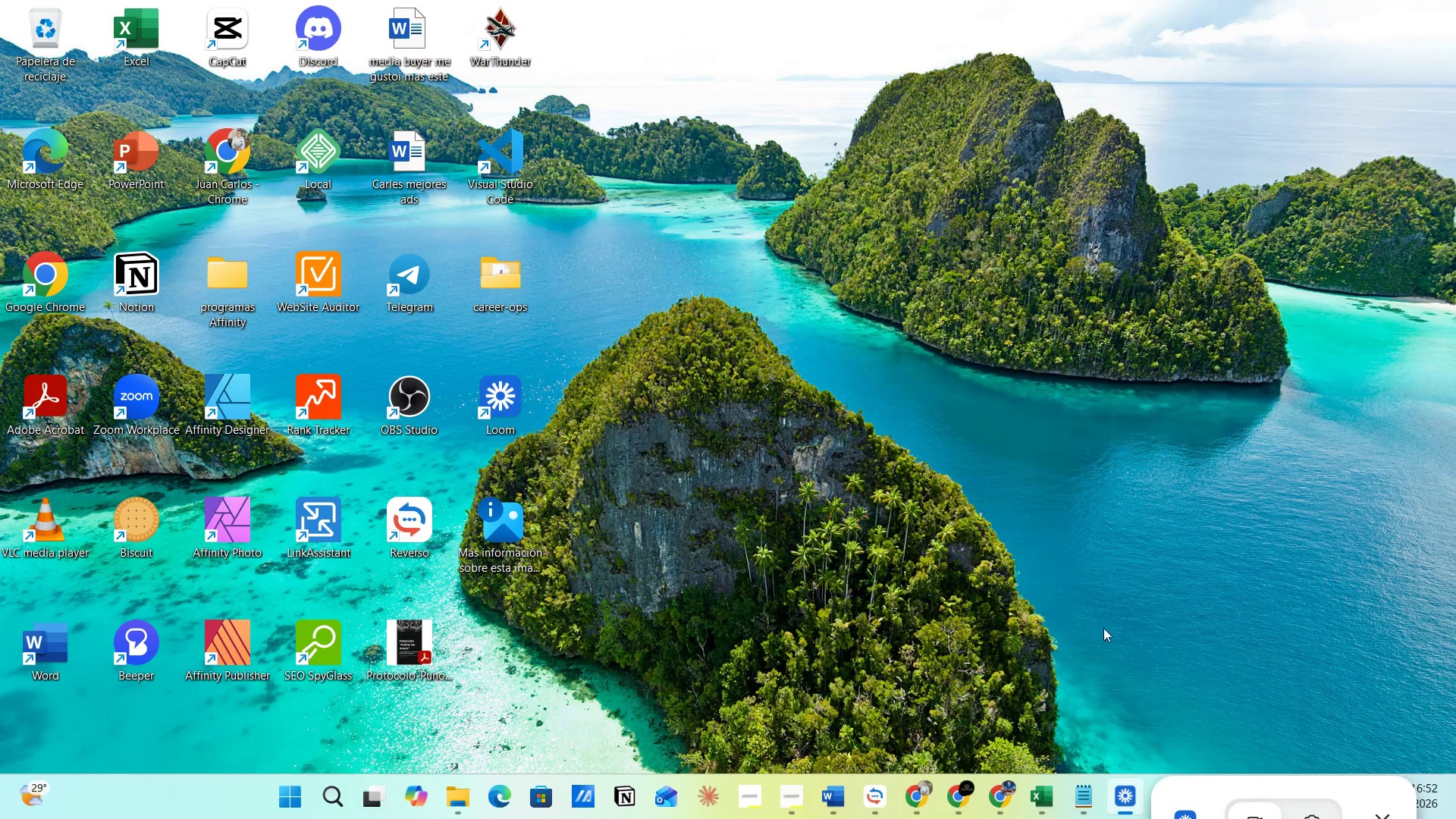 
left_click_drag(start_coordinate=[1200, 785], to_coordinate=[1140, 278])
 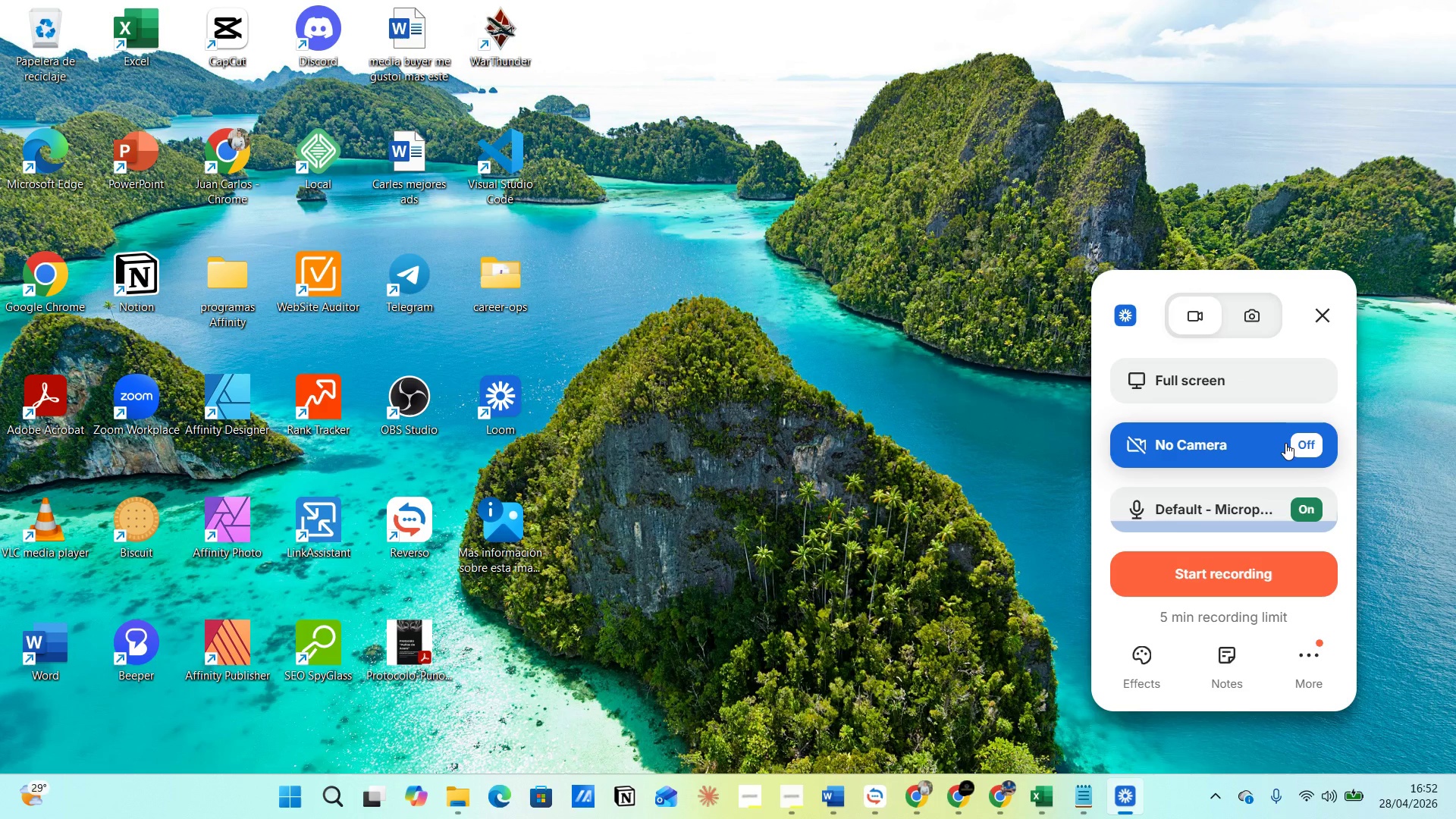 
left_click([1291, 444])
 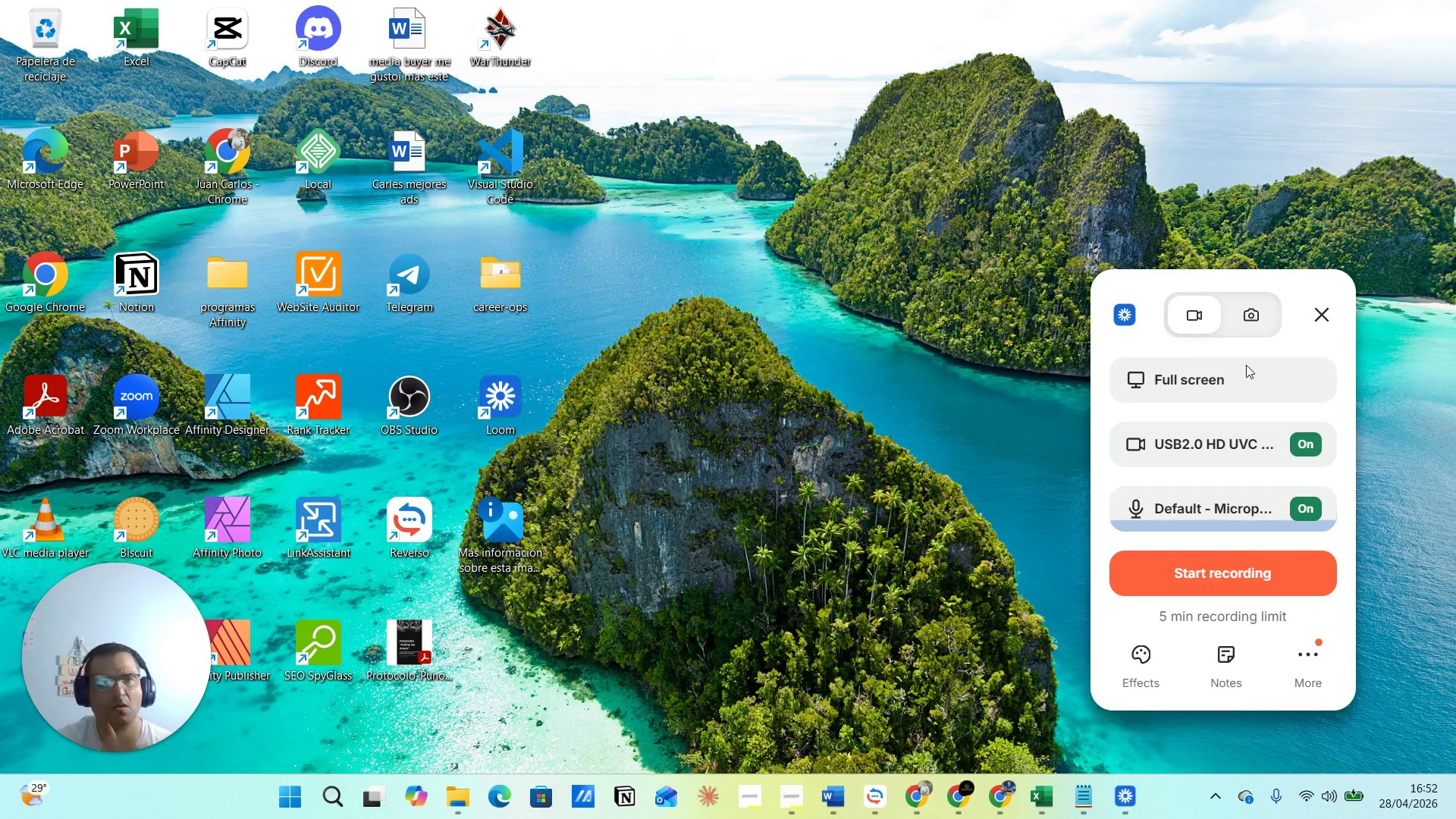 
wait(6.23)
 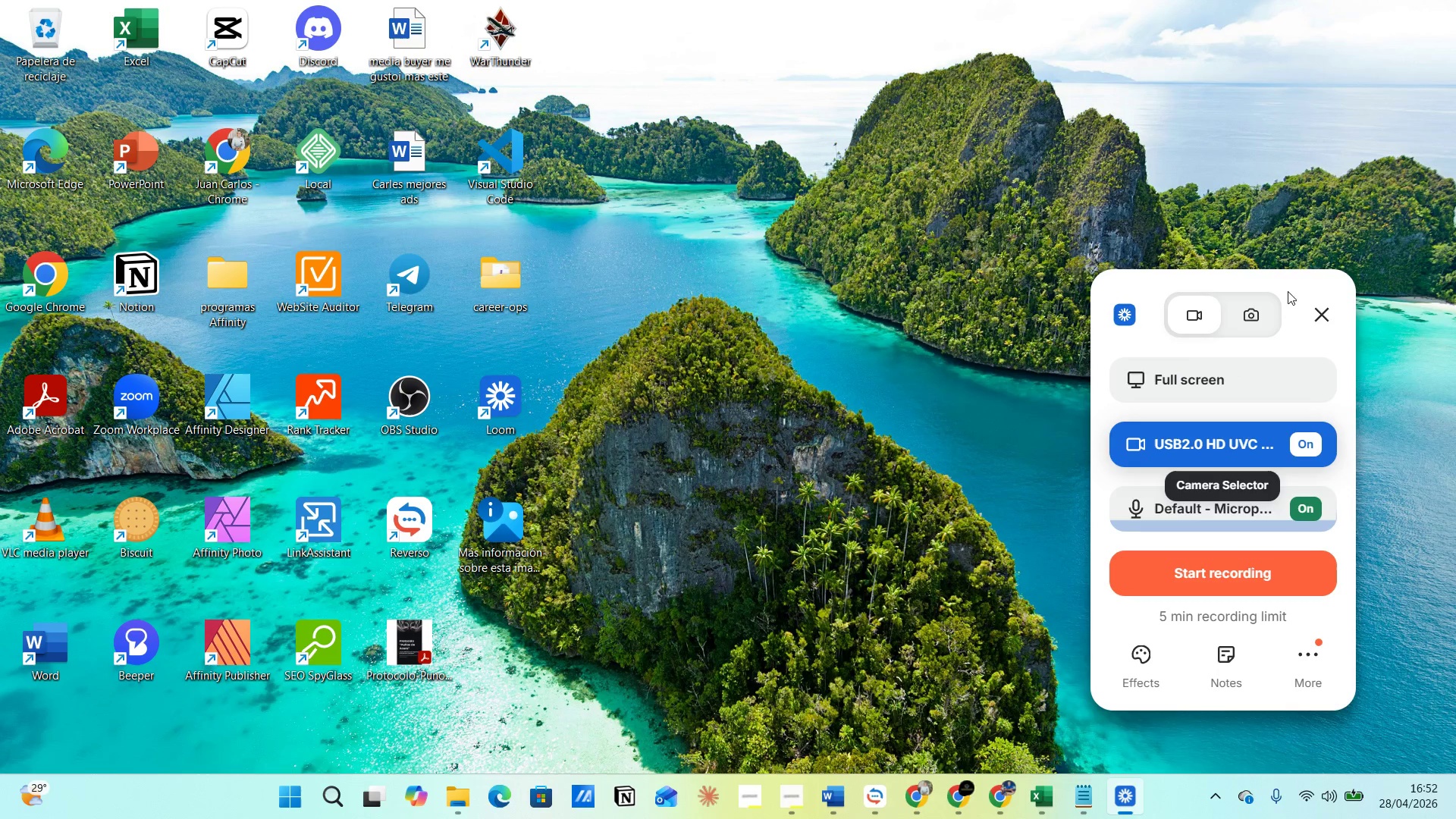 
left_click_drag(start_coordinate=[1289, 281], to_coordinate=[1258, 550])
 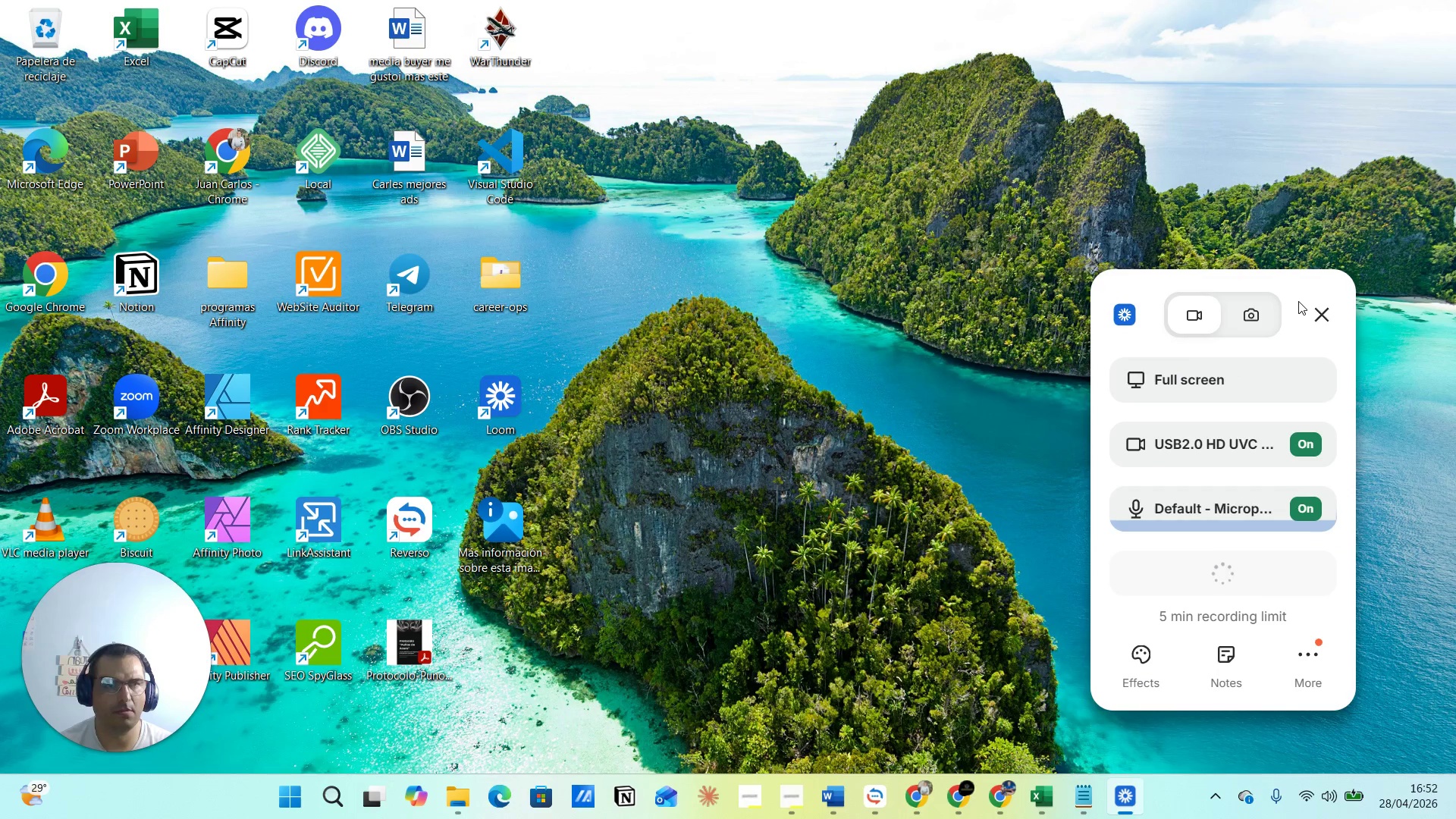 
left_click_drag(start_coordinate=[1294, 288], to_coordinate=[1377, 799])
 